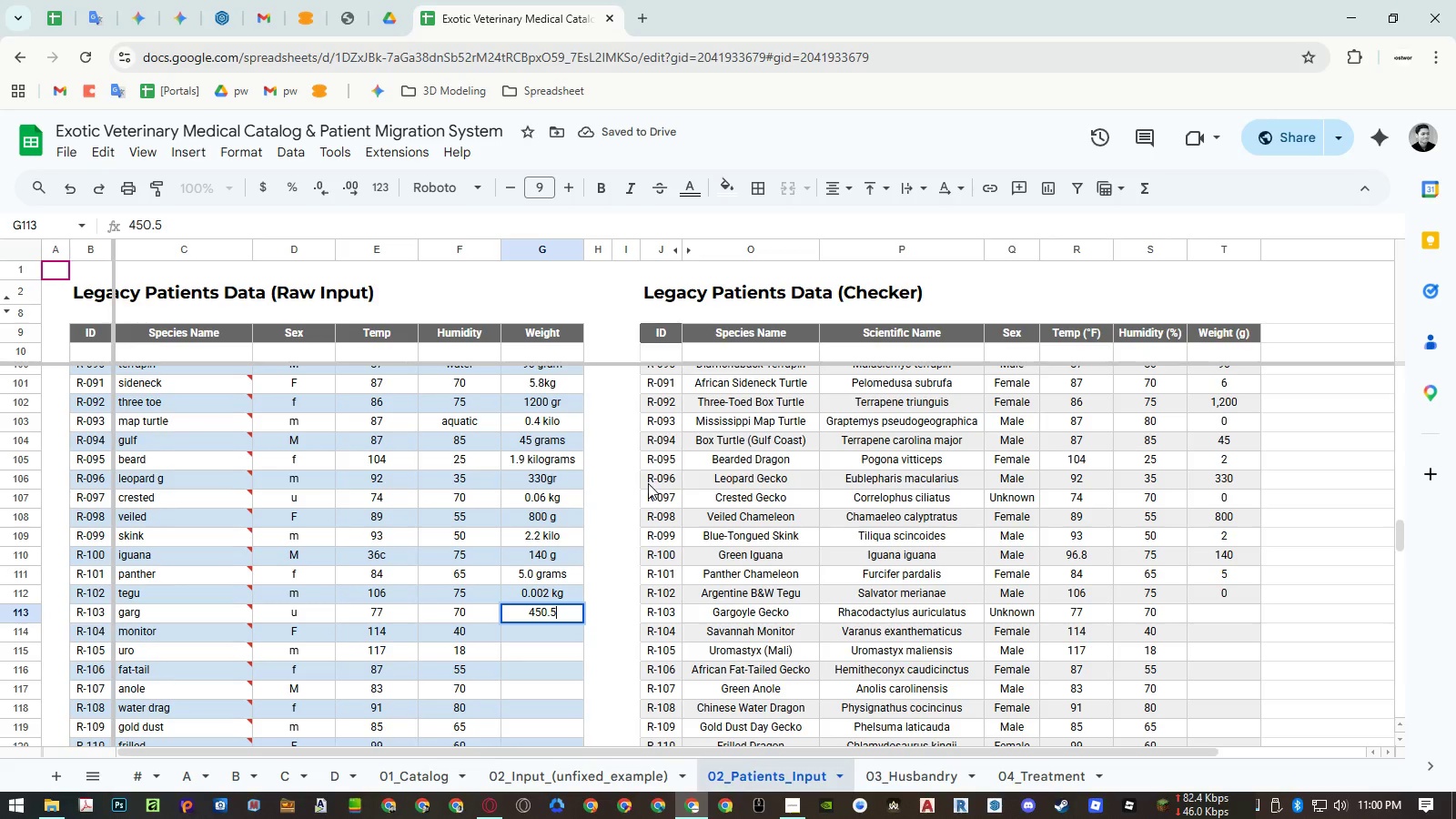 
key(Space)
 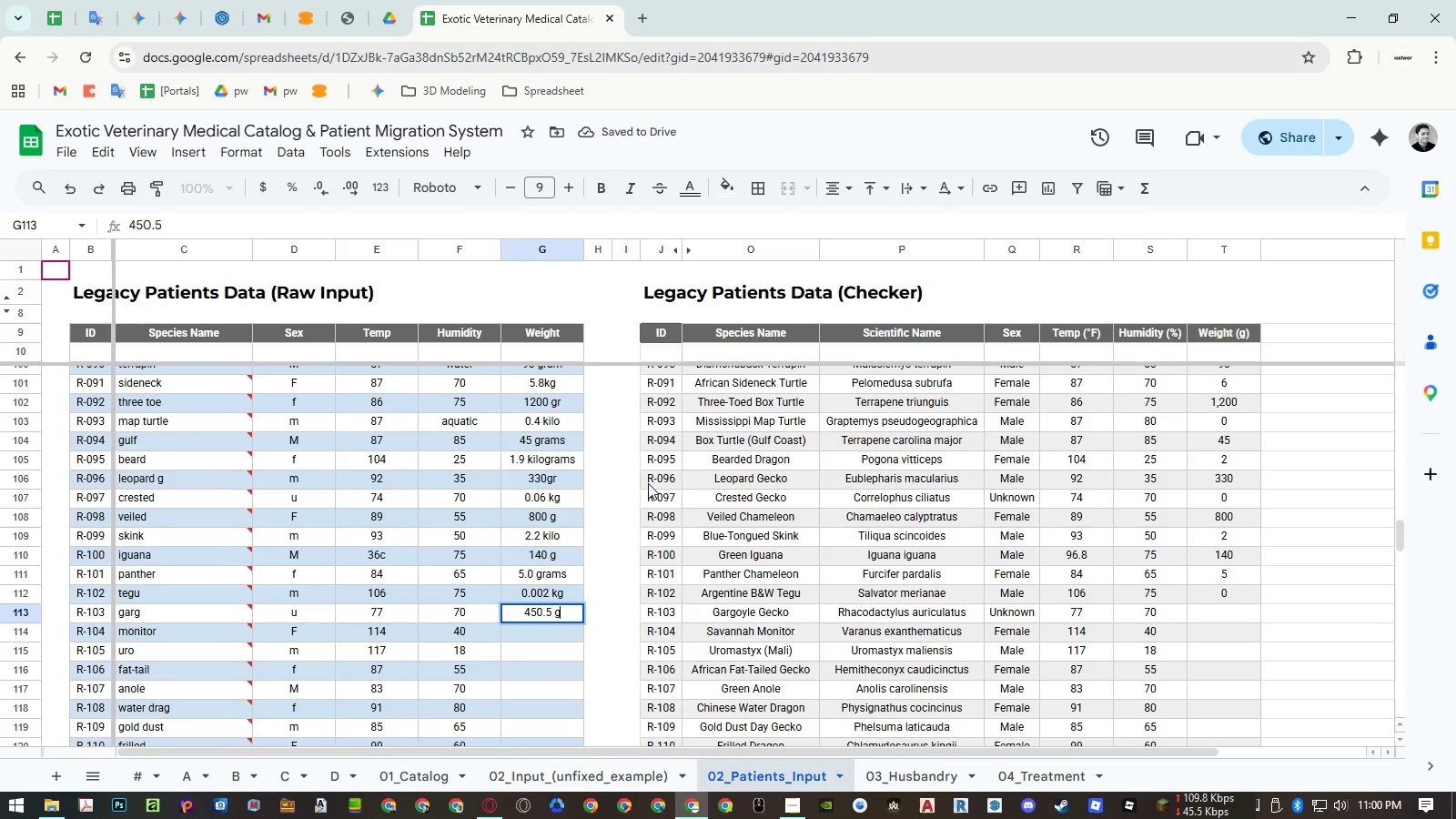 
key(G)
 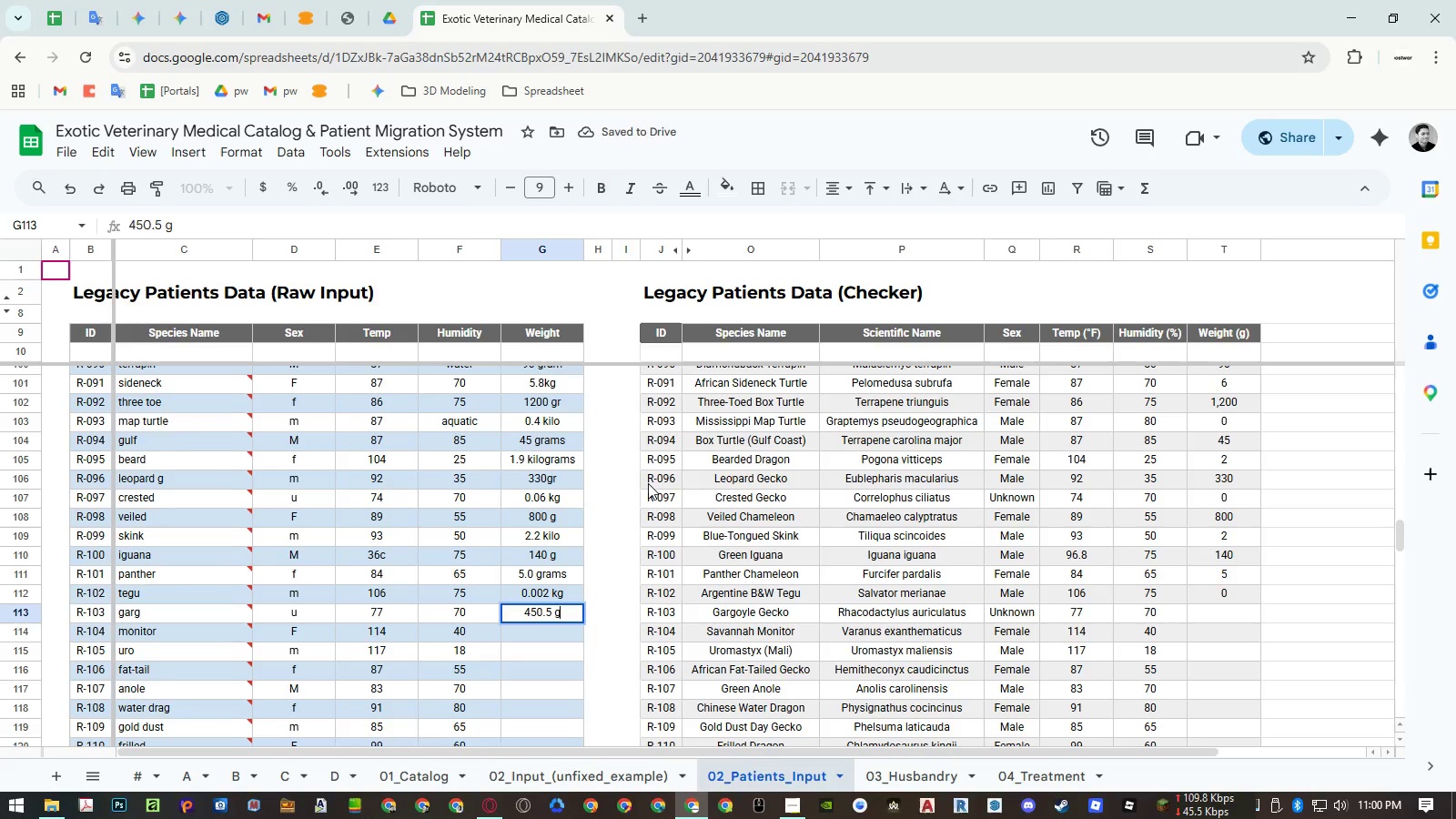 
key(NumpadEnter)
 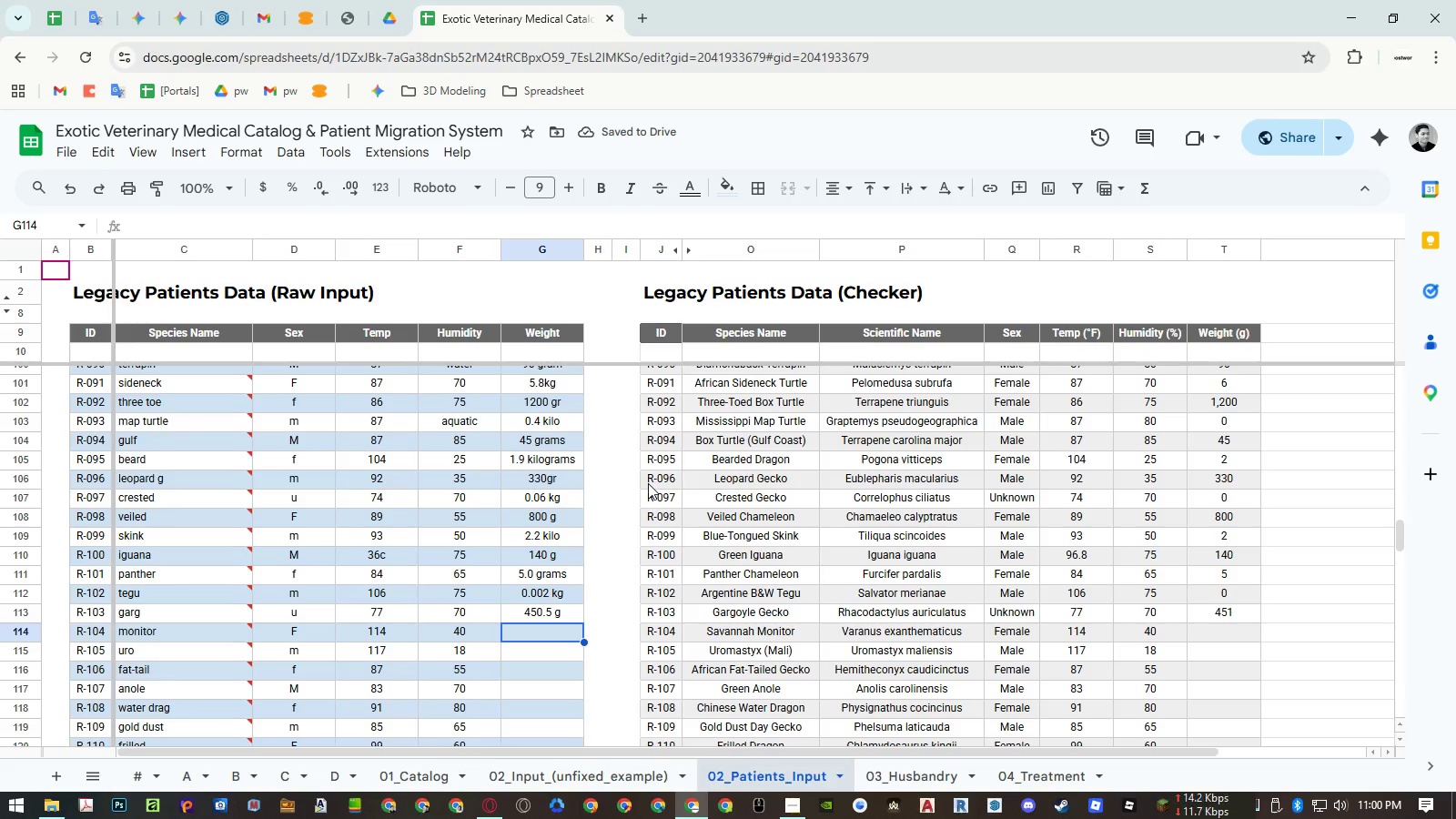 
wait(5.72)
 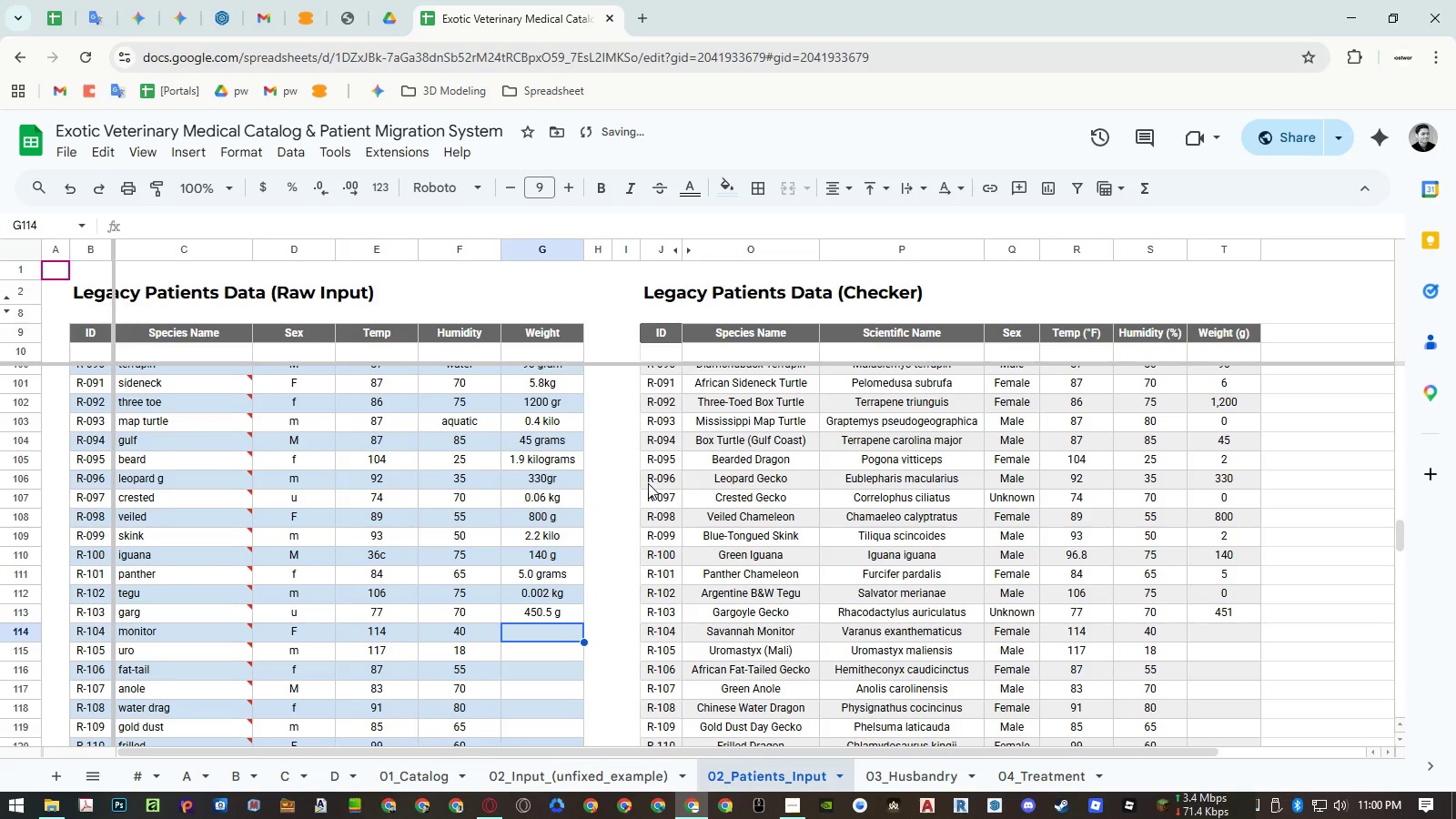 
type(roughly 1.2kg)
key(NumpadEnter)
type(55 gr)
key(NumpadEnter)
type(9 kilos)
key(NumpadEnter)
type(42 gram)
key(NumpadEnter)
type(1.1 kgs)
key(NumpadEnter)
type(330g)
key(NumpadEnter)
type(0.88 kilograms)
 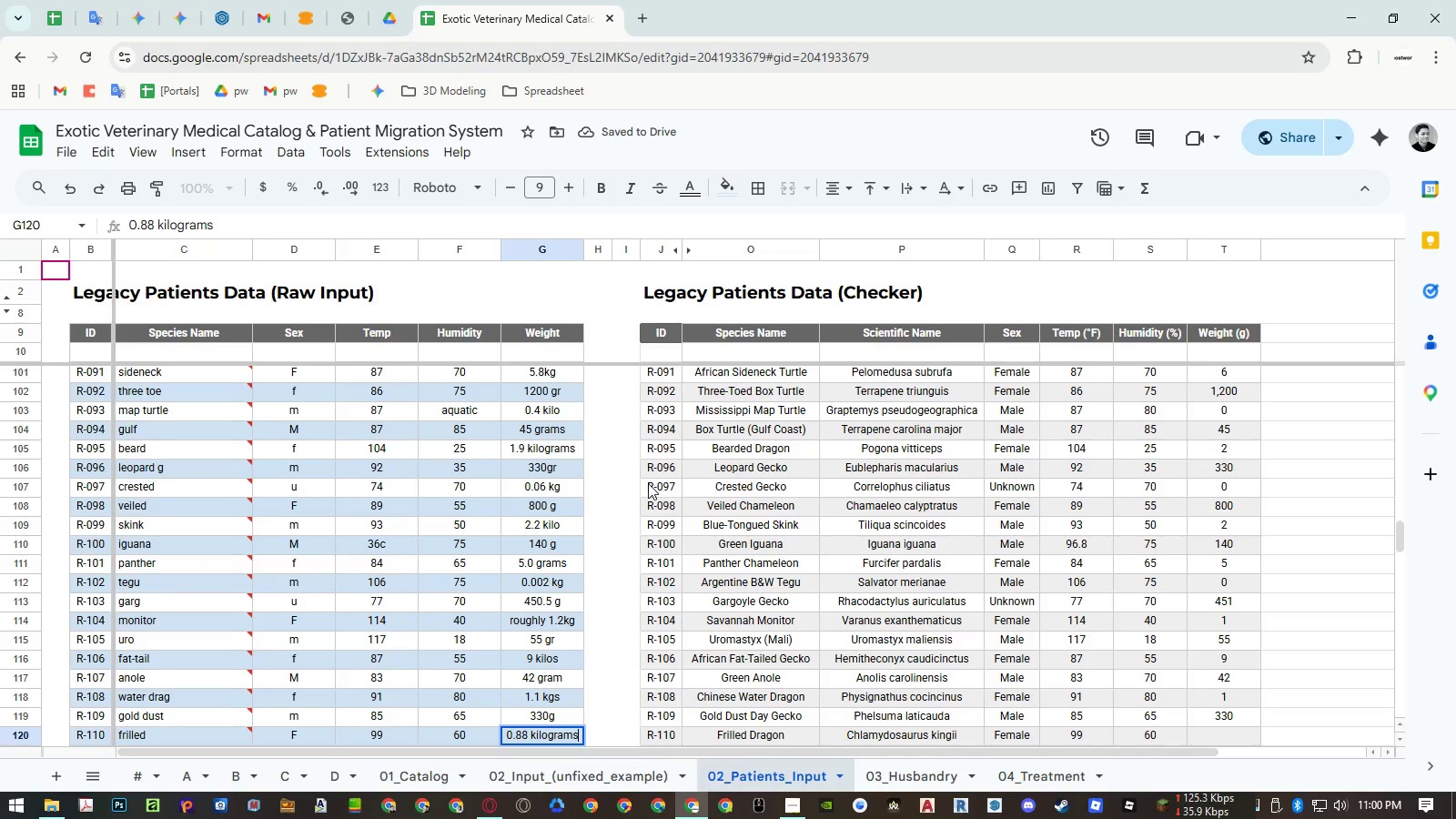 
key(Enter)
 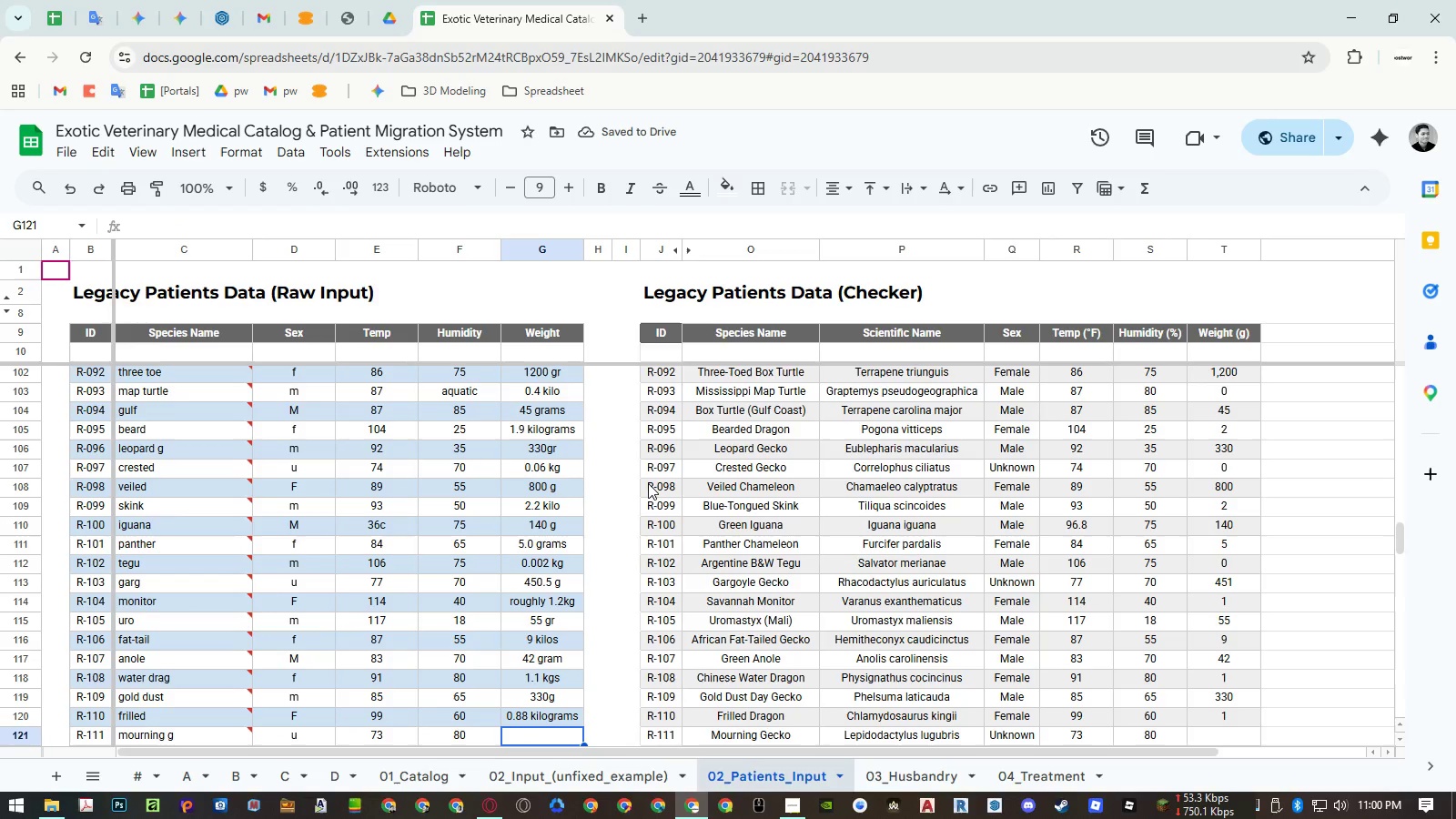 
wait(5.56)
 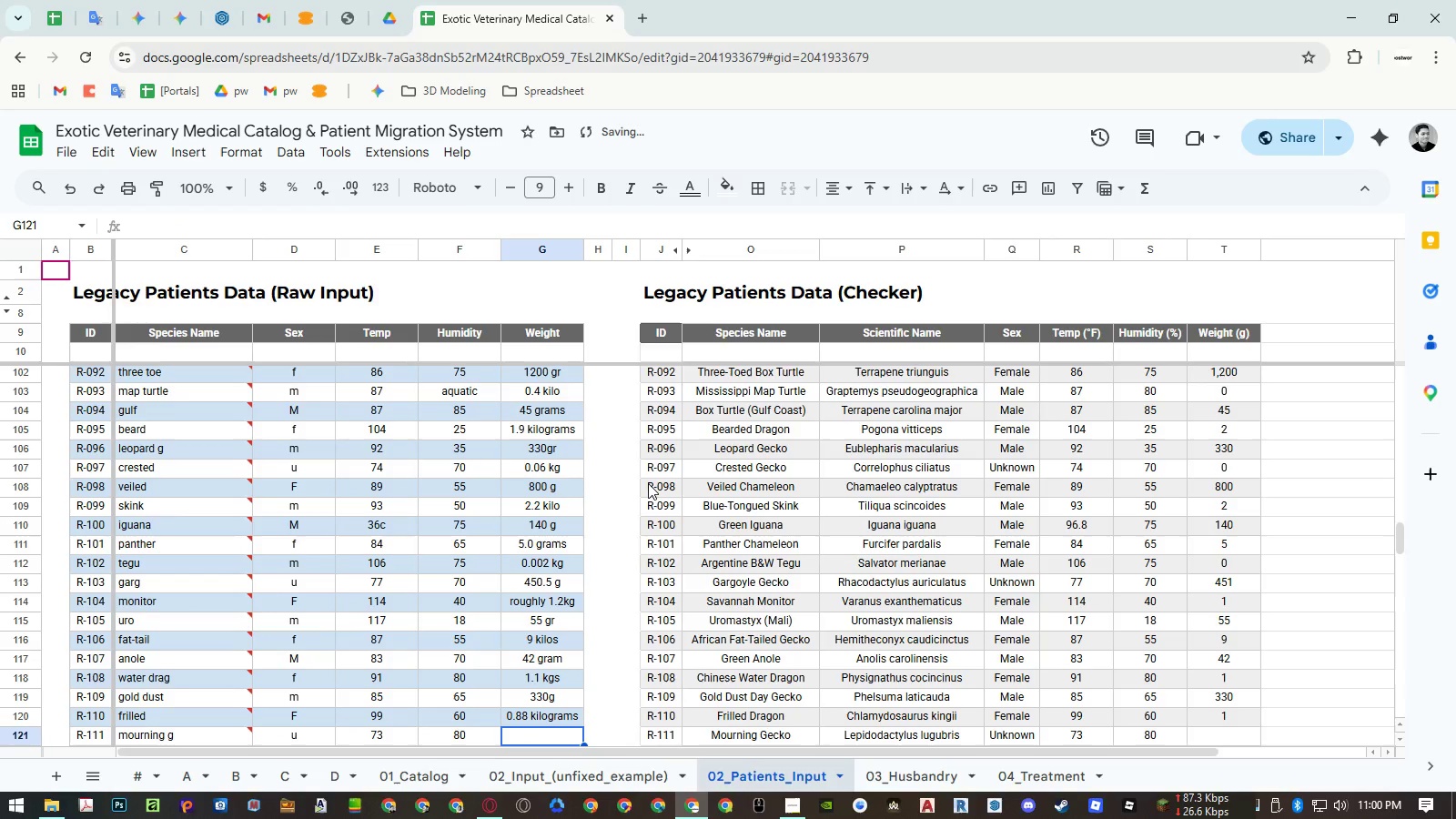 
type(2200 gr)
key(NumpadEnter)
type(0.05 kilo)
key(NumpadEnter)
type(38g)
key(NumpadEnter)
type(4.4kg)
key(NumpadEnter)
 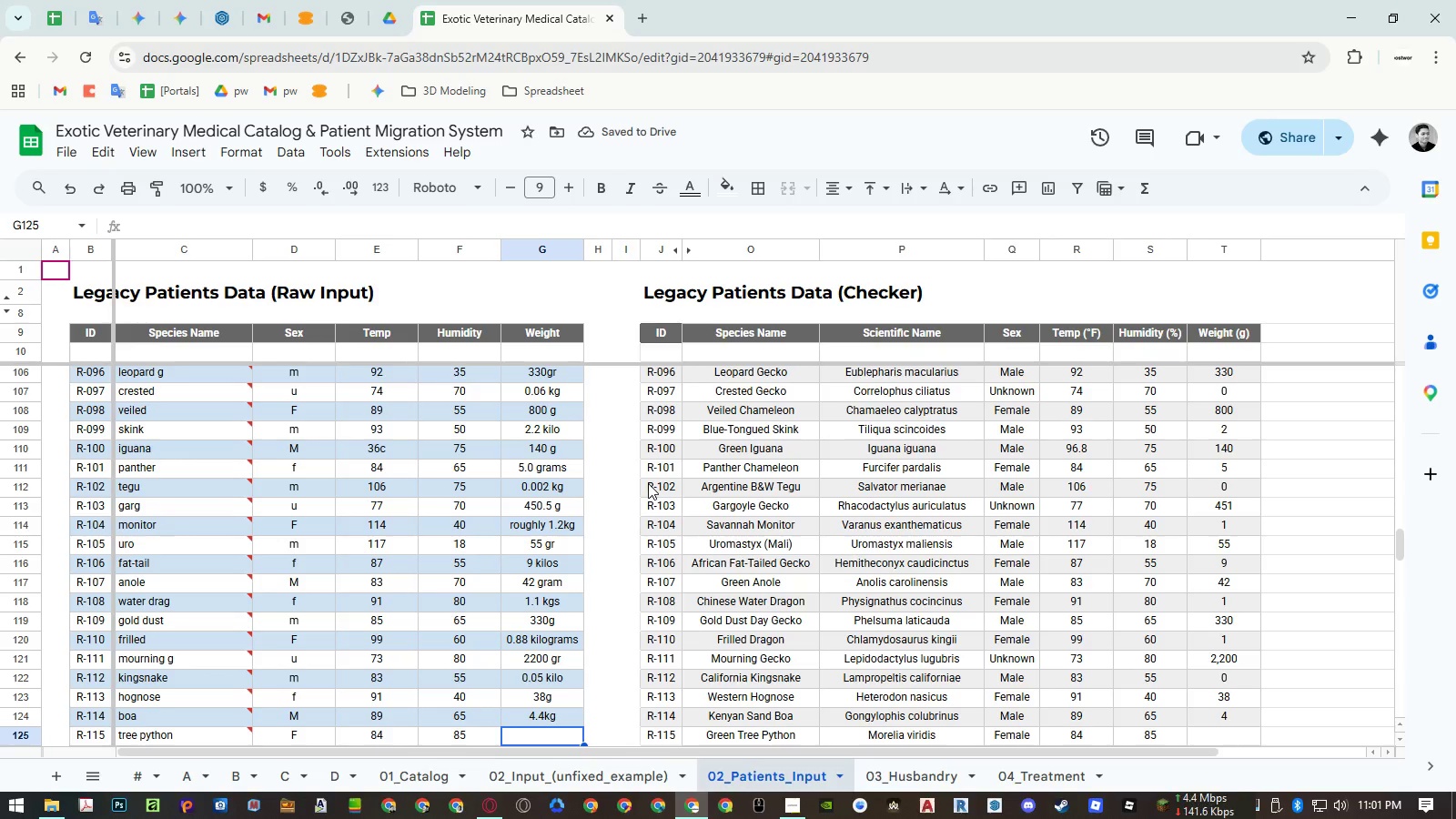 
type(150 grams)
key(NumpadEnter)
type(0.75 kgs)
key(NumpadEnter)
type(920 gram)
key(NumpadEnter)
type(3.2 kilograms)
key(NumpadEnter)
type(190gr)
key(NumpadEnter)
type(0.18 g)
key(Backspace)
key(Backspace)
type(kg)
key(NumpadEnter)
 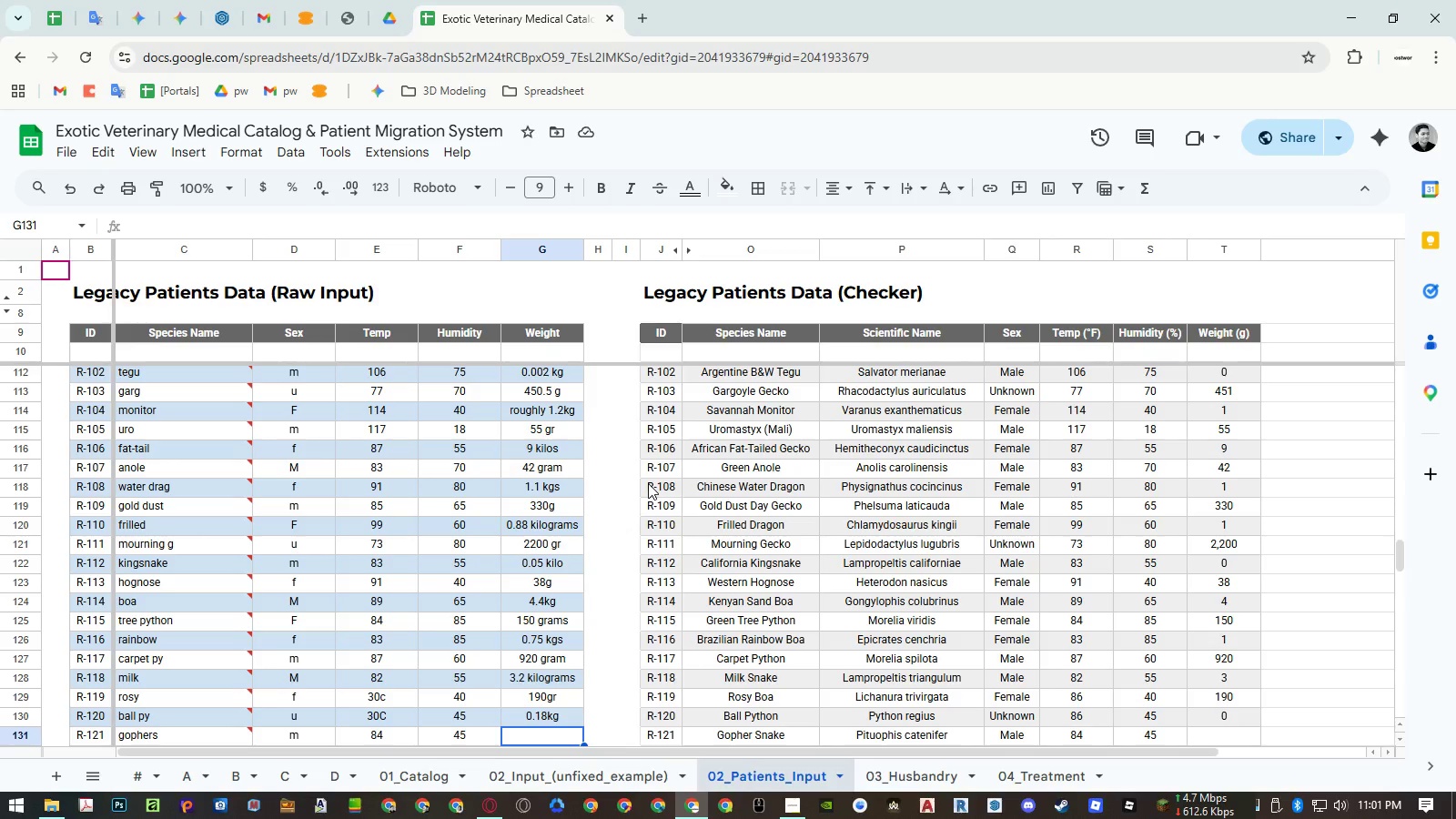 
wait(7.72)
 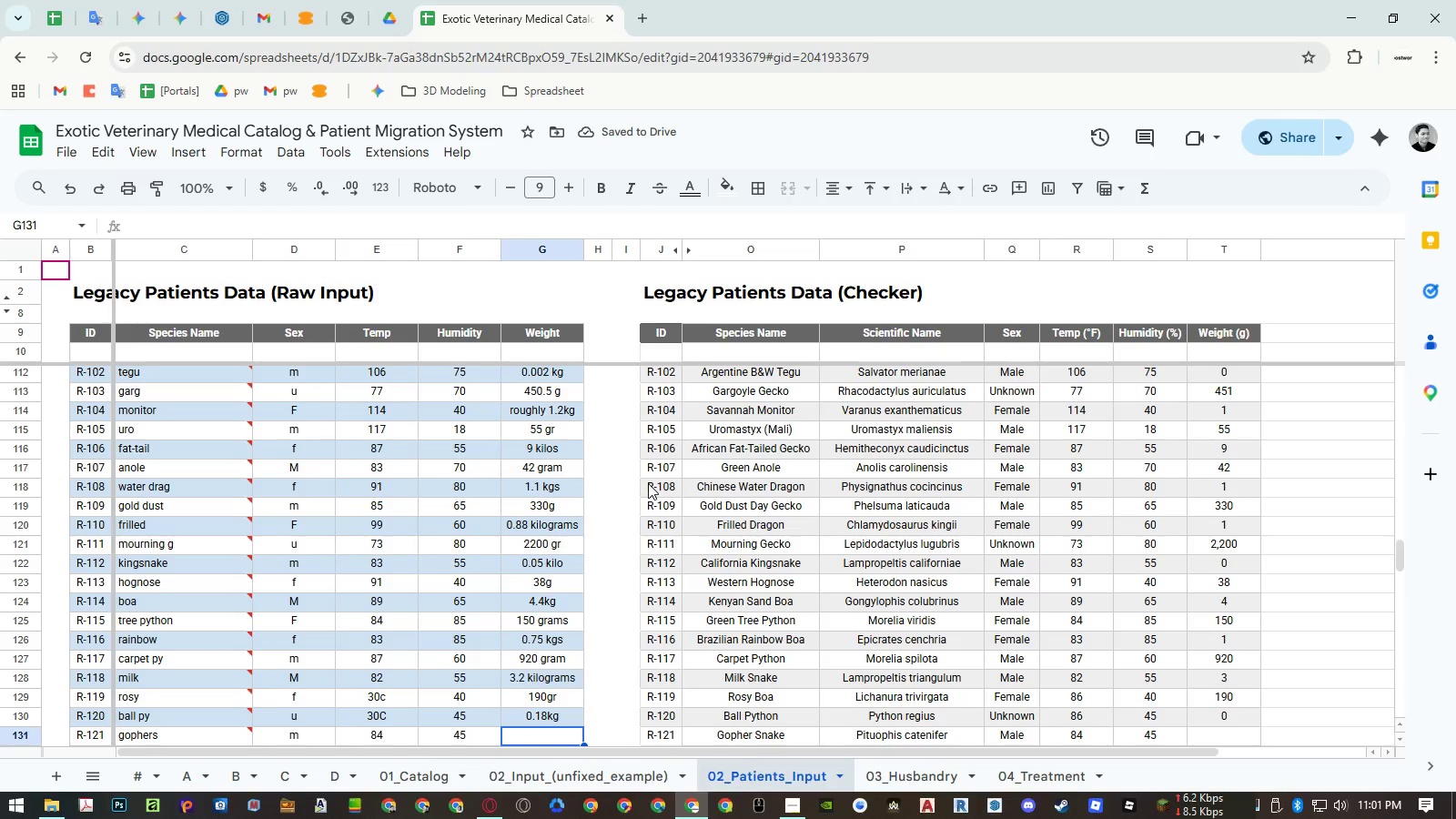 
type(1350 grams)
key(NumpadEnter)
type(2.8 klo)
key(Backspace)
key(Backspace)
type(ilo)
 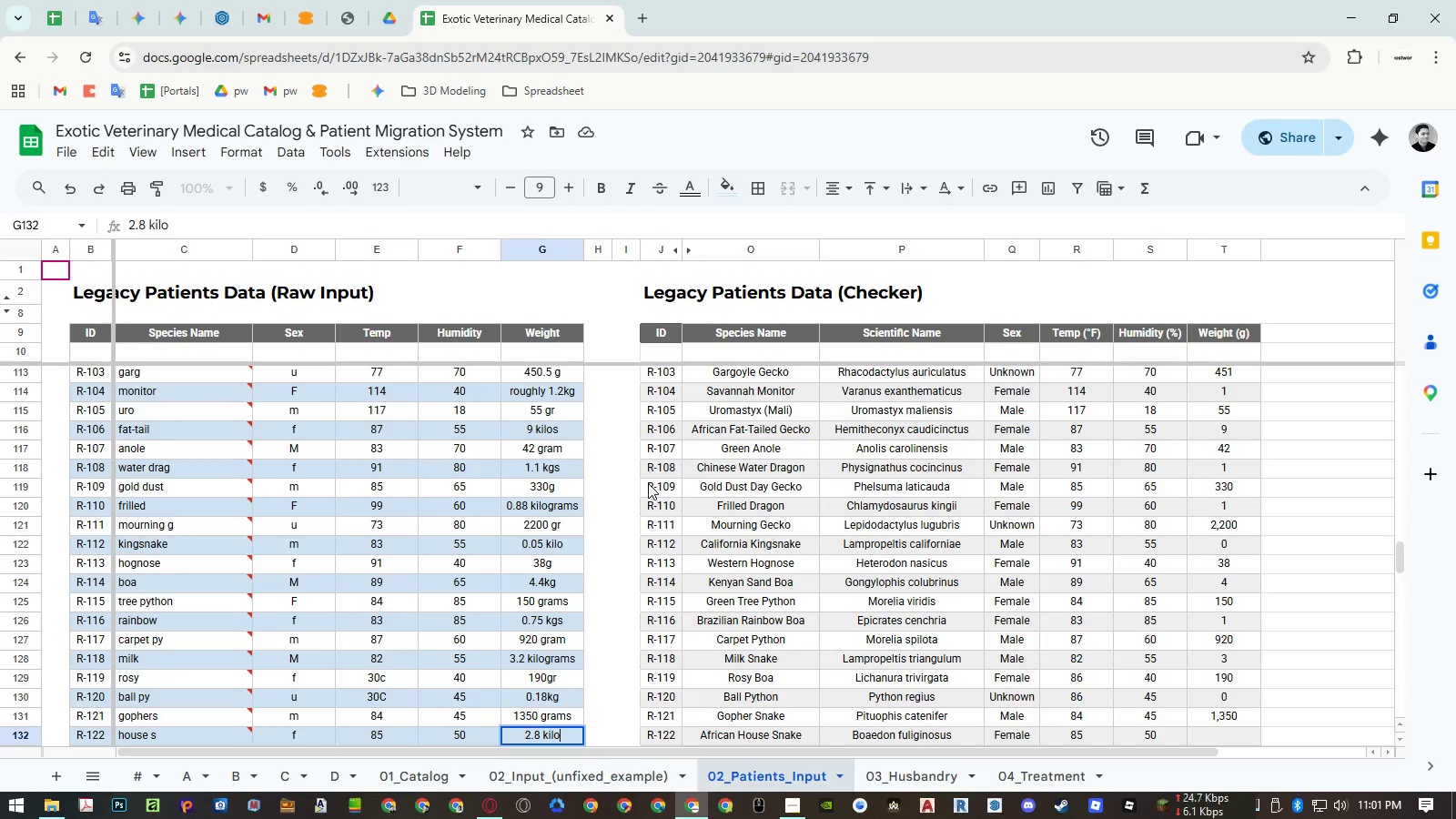 
key(NumpadEnter)
type(60g)
key(NumpadEnter)
type(0.009 kg)
key(NumpadEnter)
type(rogughly 300g)
key(NumpadEnter)
type(5.2kg)
key(NumpadEnter)
type(850gr)
key(NumpadEnter)
type(1100gram)
key(NumpadEnter)
type(0.45 kgs)
key(NumpadEnter)
type(80 g)
key(NumpadEnter)
type(0.75 kilograms)
 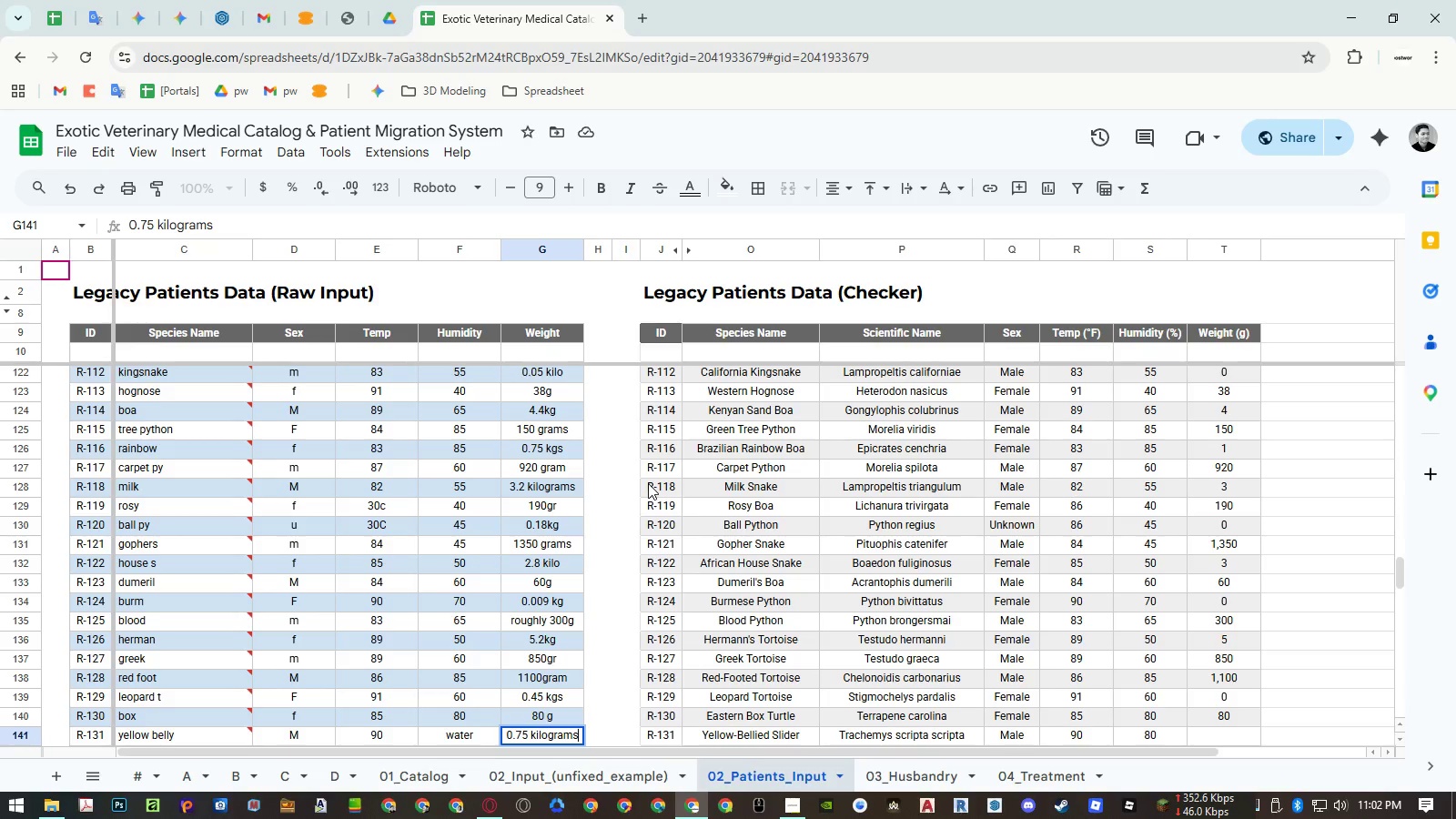 
wait(5.7)
 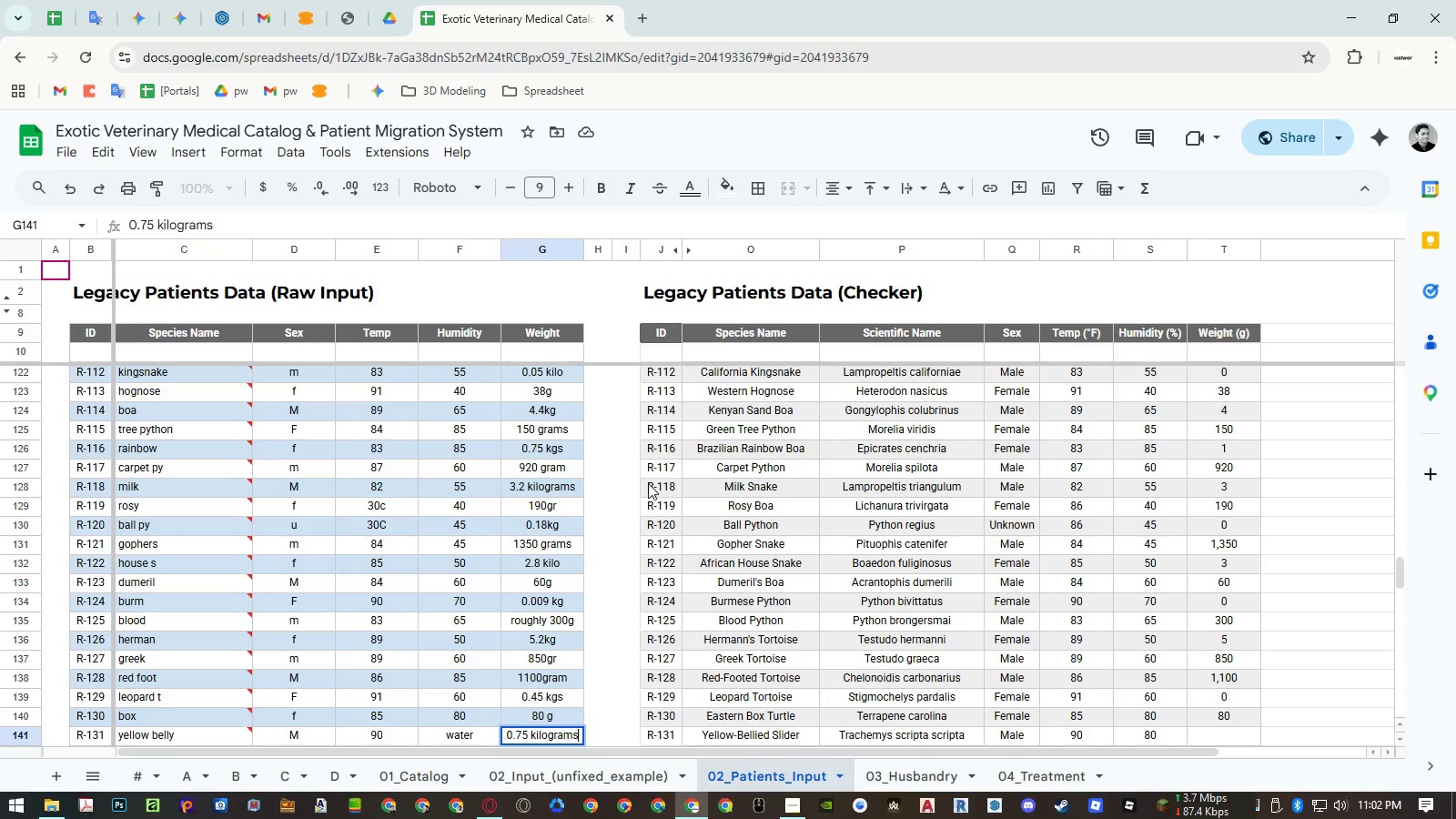 
key(Backspace)
 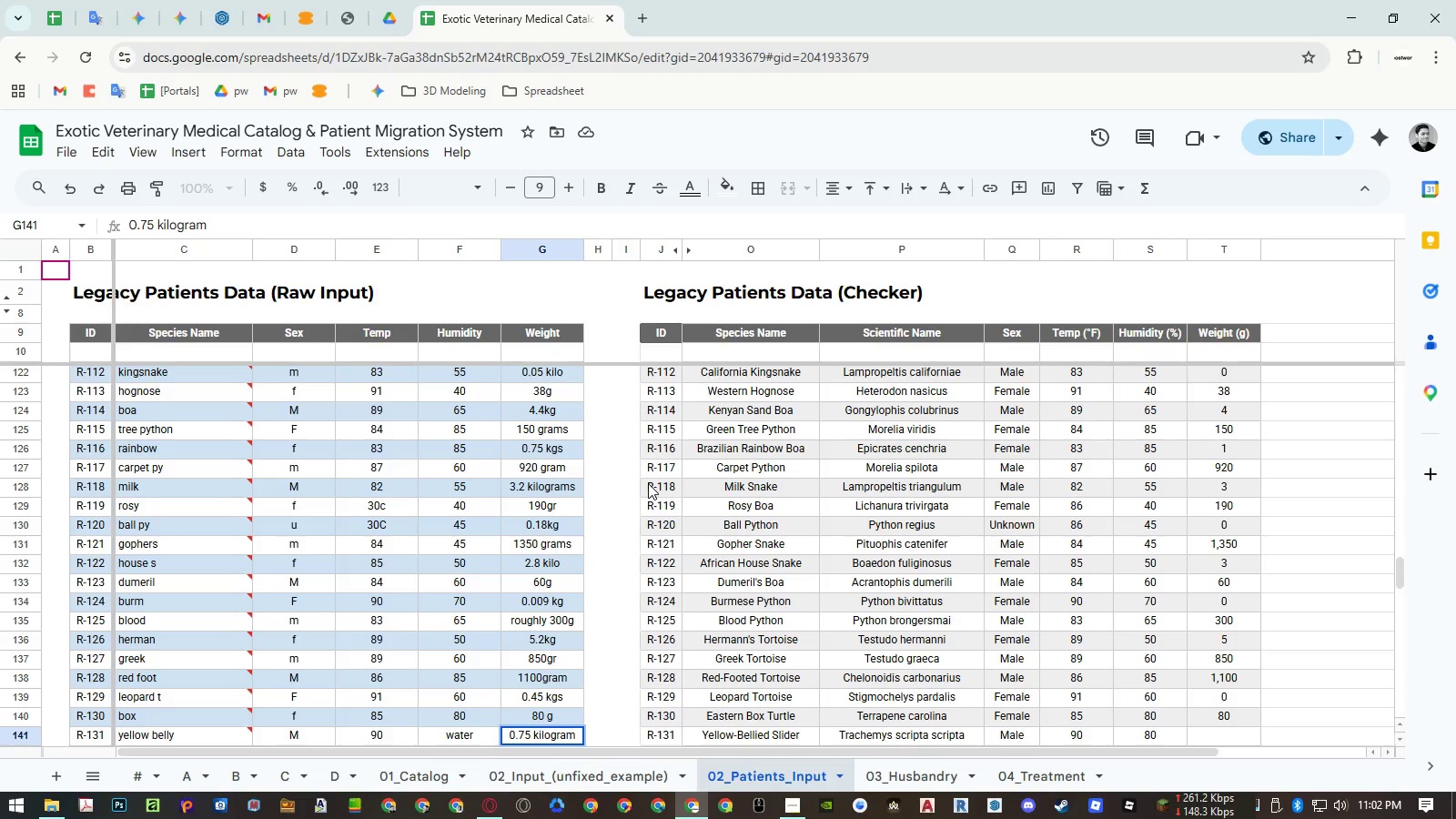 
hold_key(key=NumpadEnter, duration=4.42)
 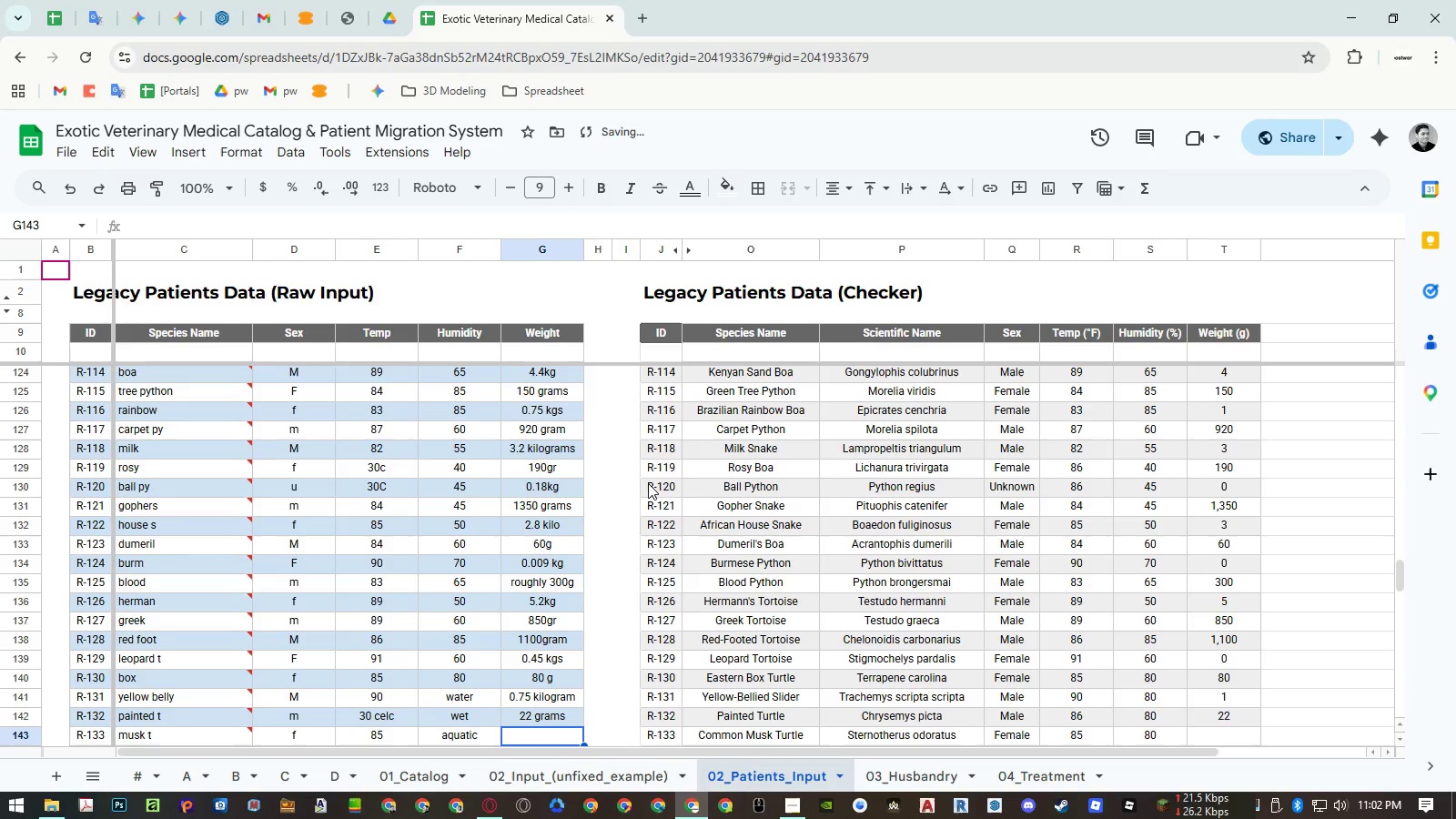 
type(22 grams3.3 kilo)
key(NumpadEnter)
type(600gr)
key(NumpadEnter)
type(0.12 kg)
key(NumpadEnter)
type(480 g)
key(NumpadEnter)
type(1.8kg)
key(NumpadEnter)
type(95 gram)
key(NumpadEnter)
type(0.65 kilo)
key(NumpadEnter)
type(1450 g)
key(NumpadEnter)
type(40g)
key(NumpadEnter)
type(0.003kg)
key(NumpadEnter)
type(680 grams)
key(NumpadEnter)
type(5.5 kilo)
key(NumpadEnter)
type(130 gr)
key(NumpadEnter)
type(0.38kg)
key(NumpadEnter)
type(approx 800g)
key(NumpadEnter)
type(1700gram)
key(NumpadEnter)
type(0.22 kgs)
key(NumpadEnter)
type(110 gram)
key(NumpadEnter)
 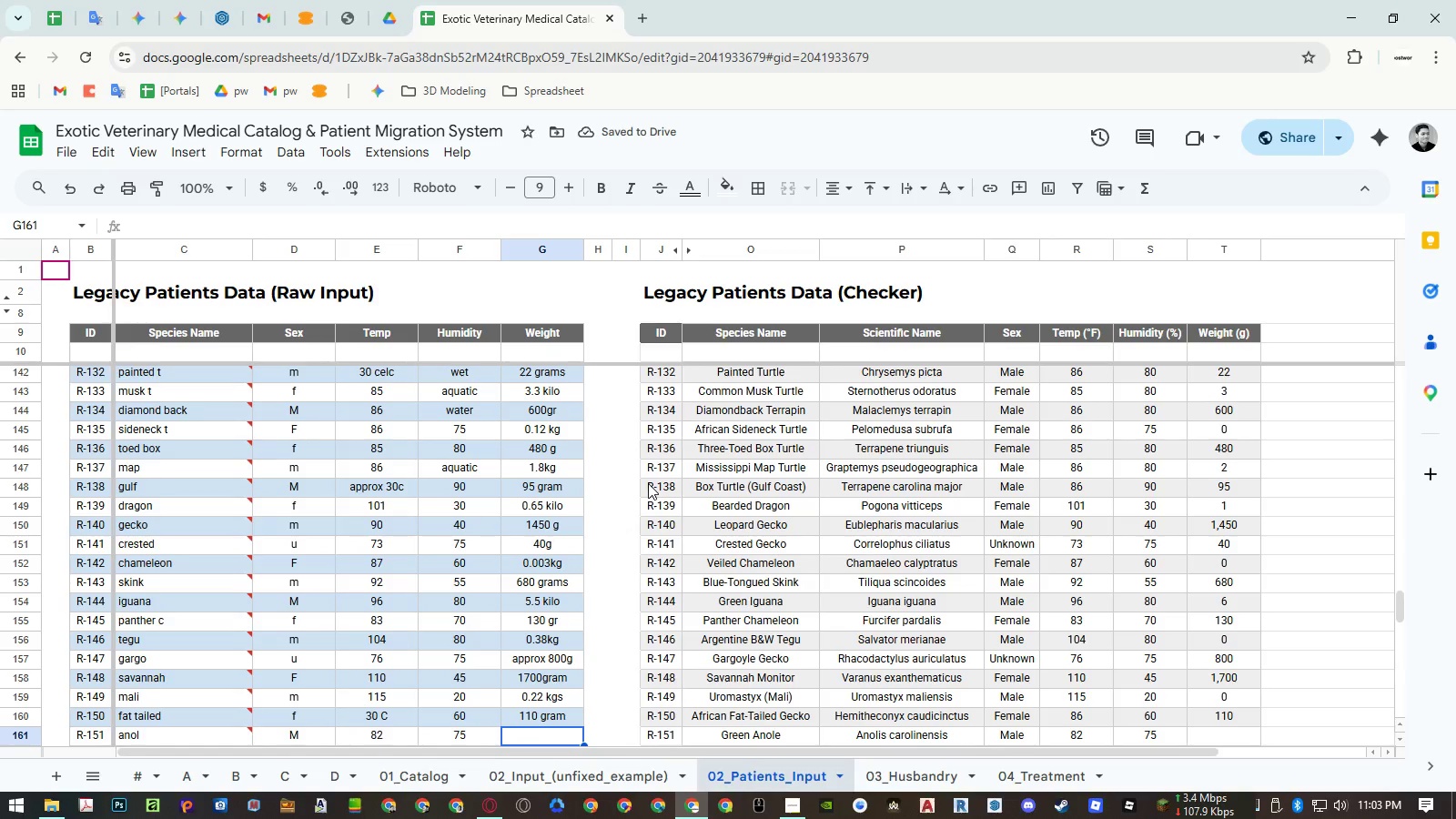 
type(25kg)
key(NumpadEnter)
type(5500 g)
key(NumpadEnter)
type(0.65 kilo)
key(NumpadEnter)
type(12500 gr)
key(NumpadEnter)
type(95 grams)
 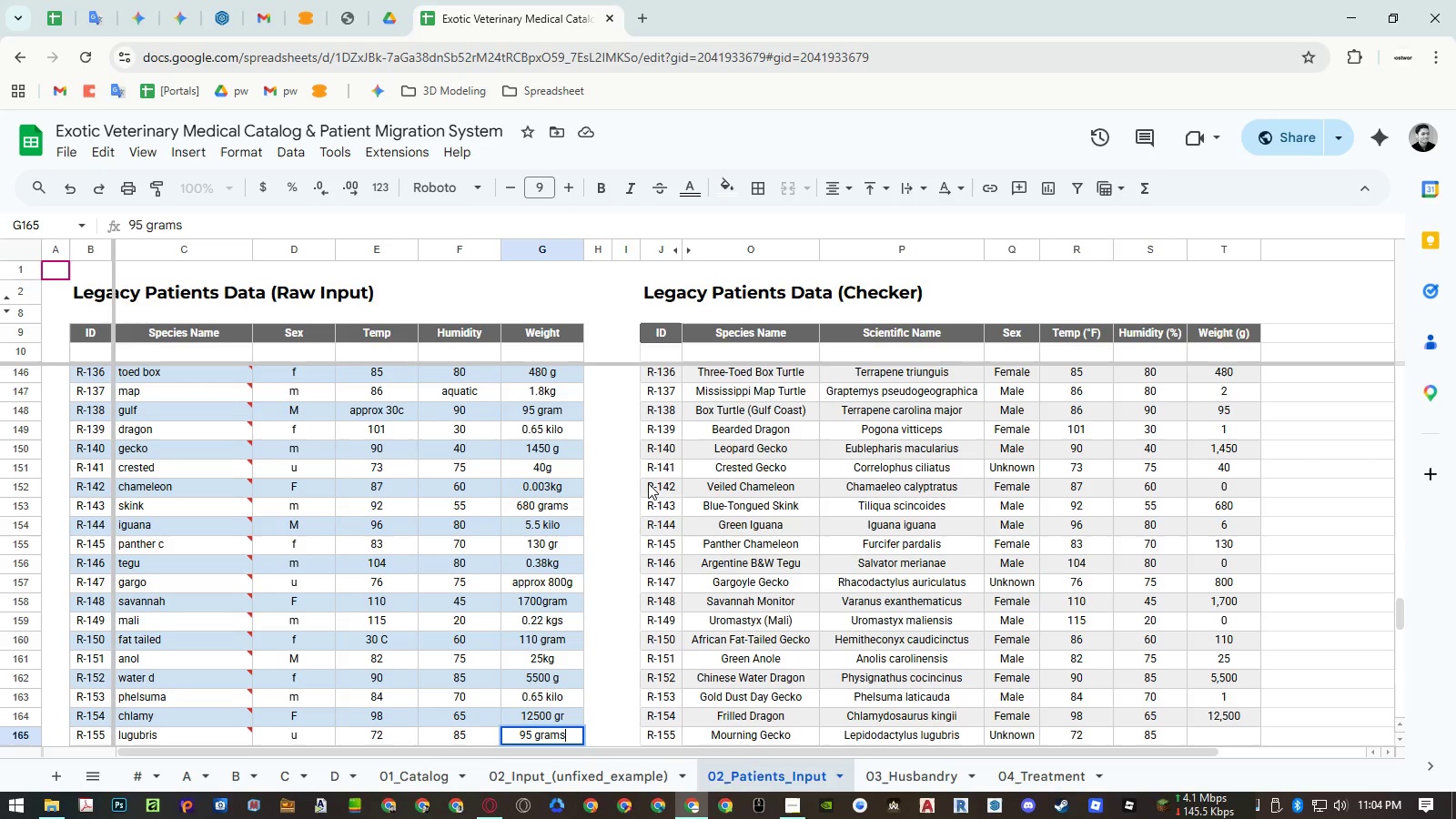 
key(NumpadEnter)
 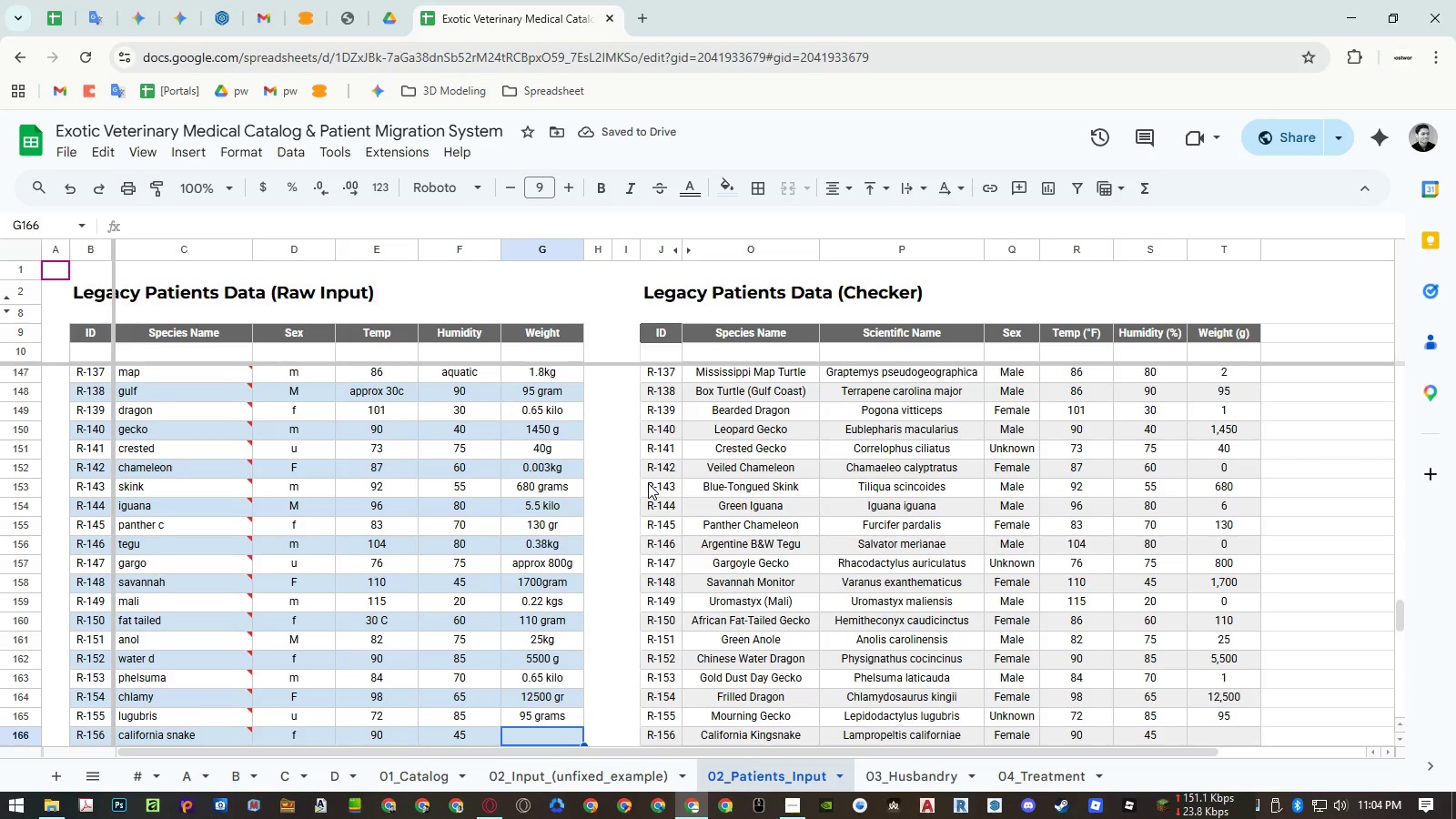 
type(0.01 kg)
key(NumpadEnter)
type(4.4 kgs)
key(NumpadEnter)
type(800 gram)
key(NumpadEnter)
type(2.1 kilo)
 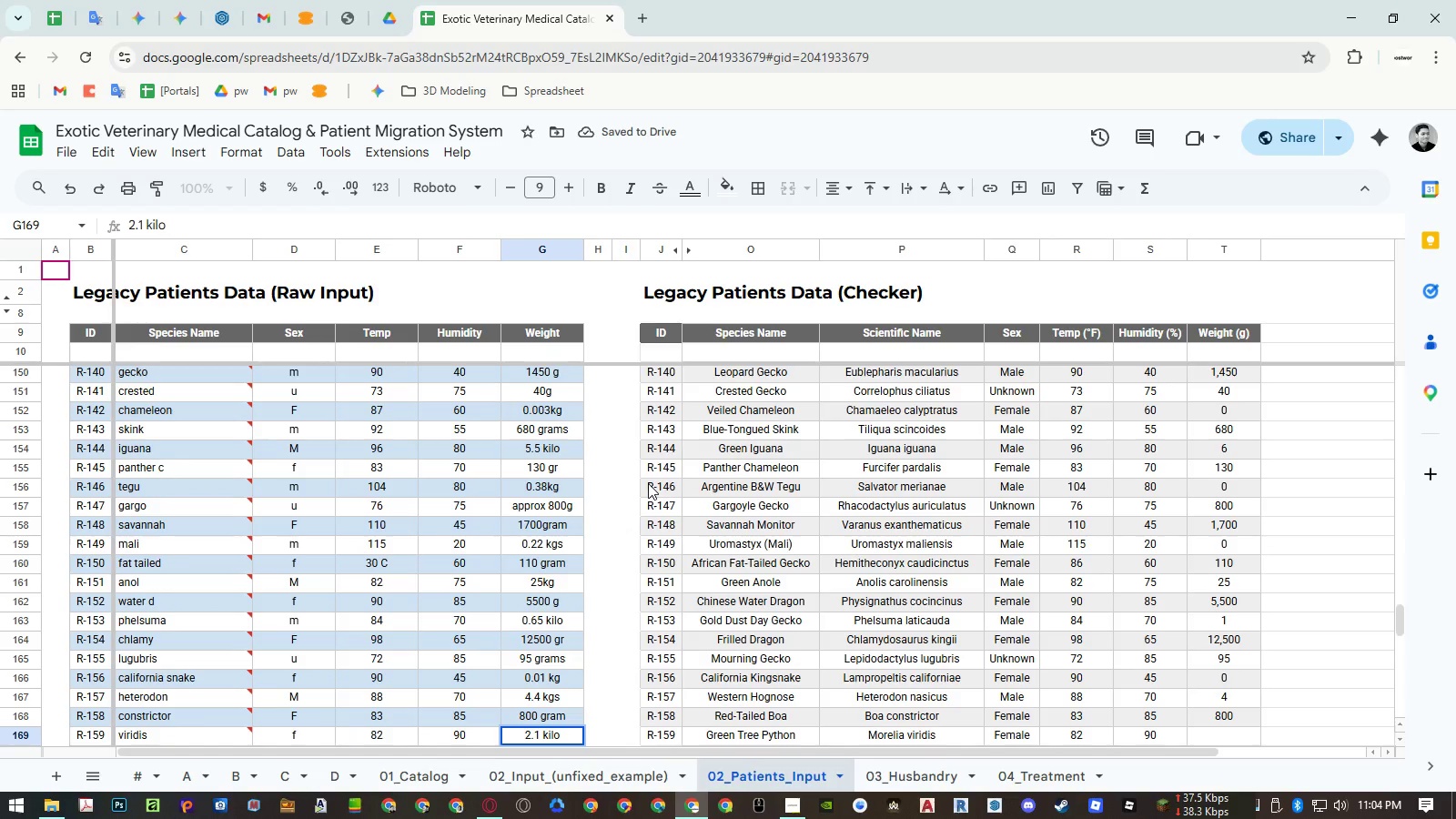 
key(NumpadEnter)
type(roughly 500g)
key(NumpadEnter)
 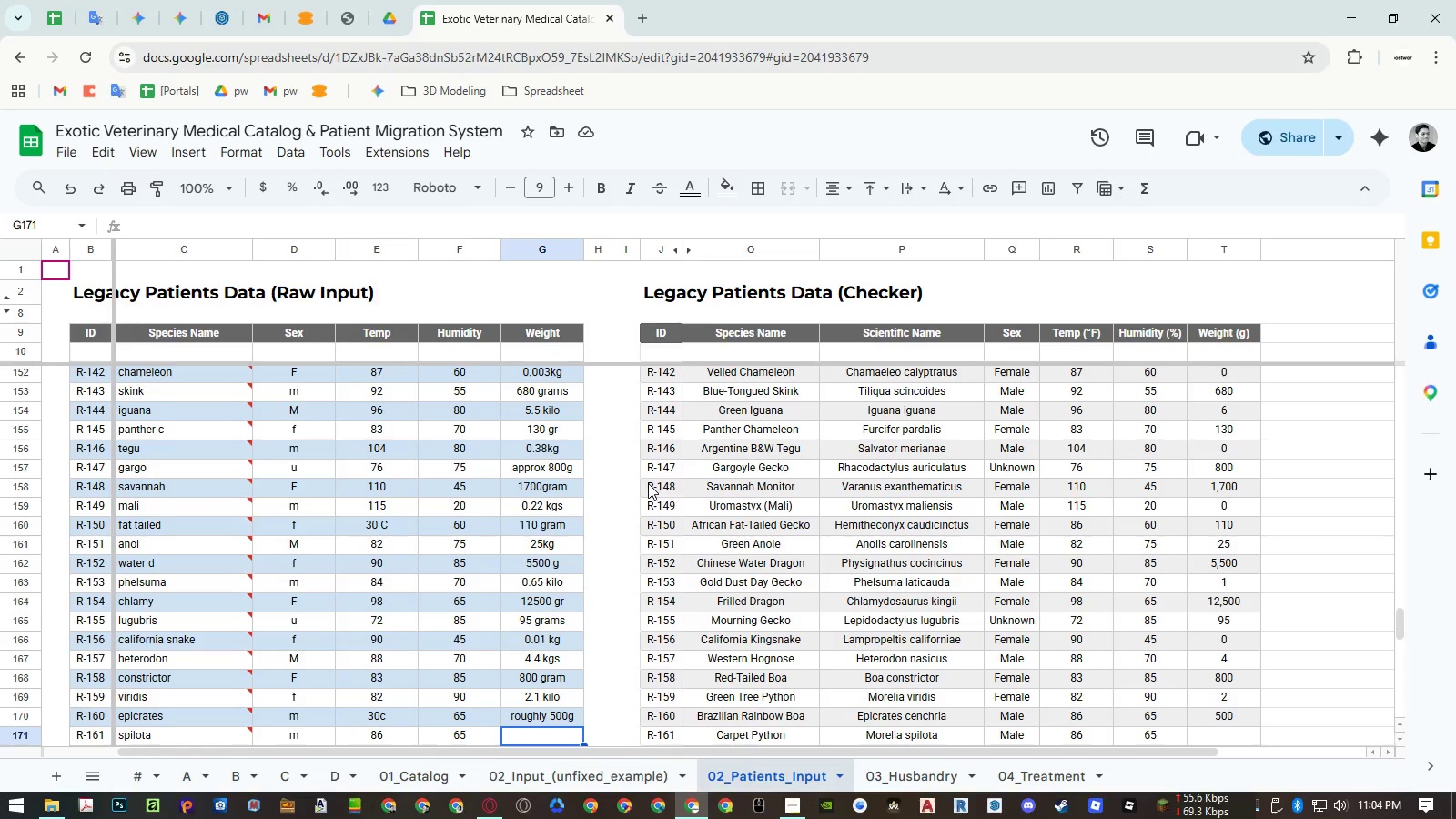 
wait(11.62)
 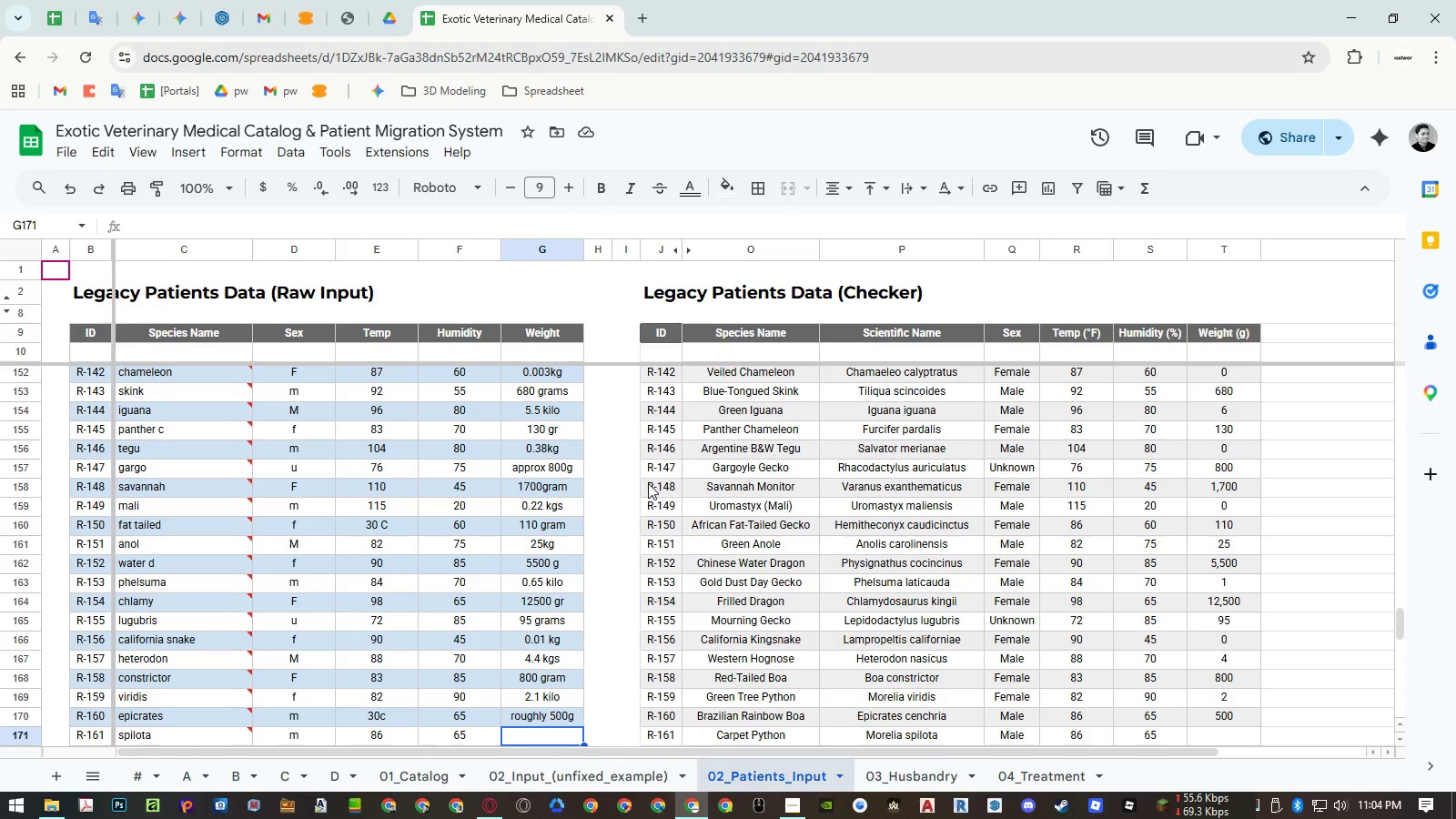 
key(Numpad6)
 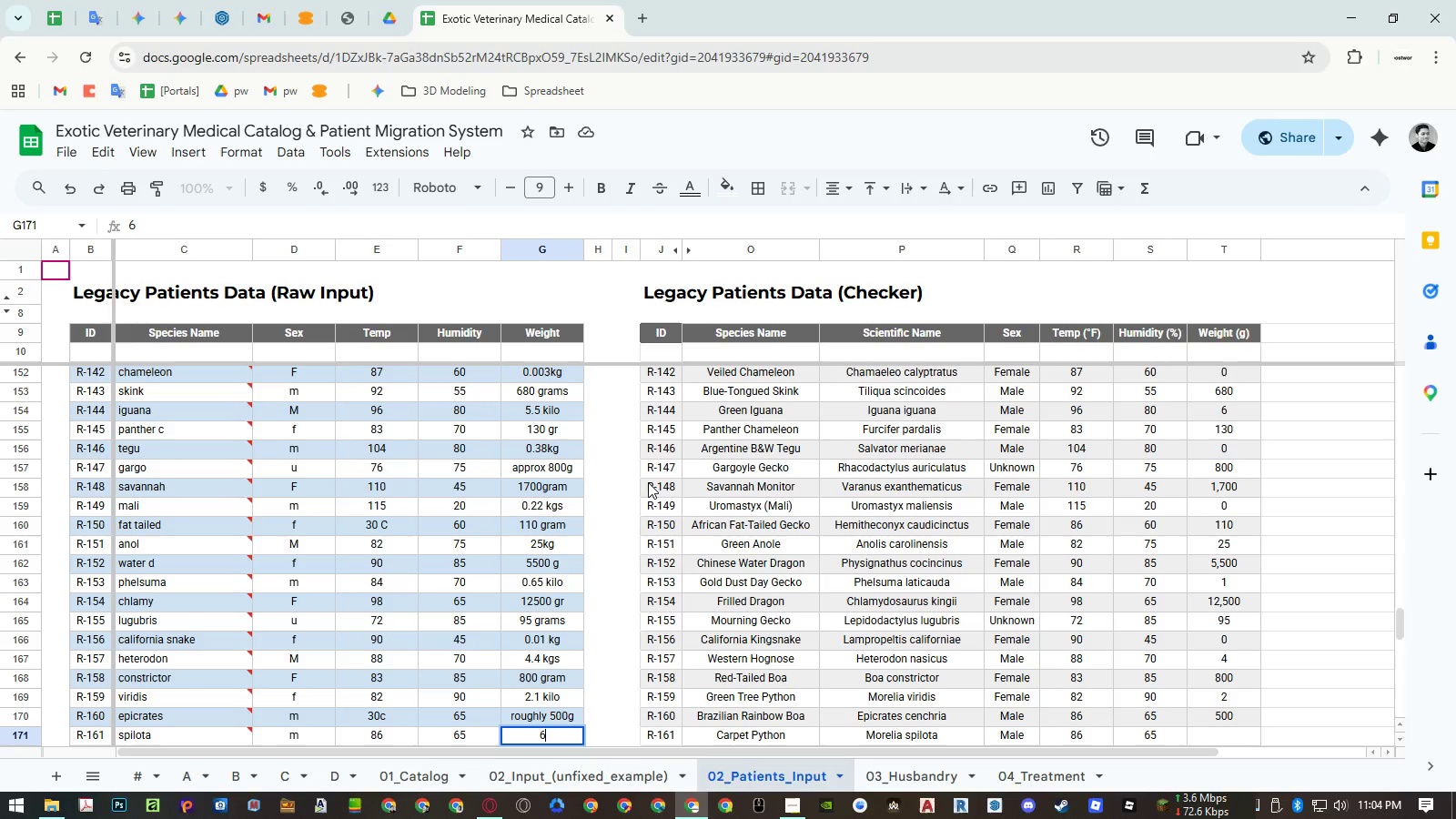 
key(NumpadDecimal)
 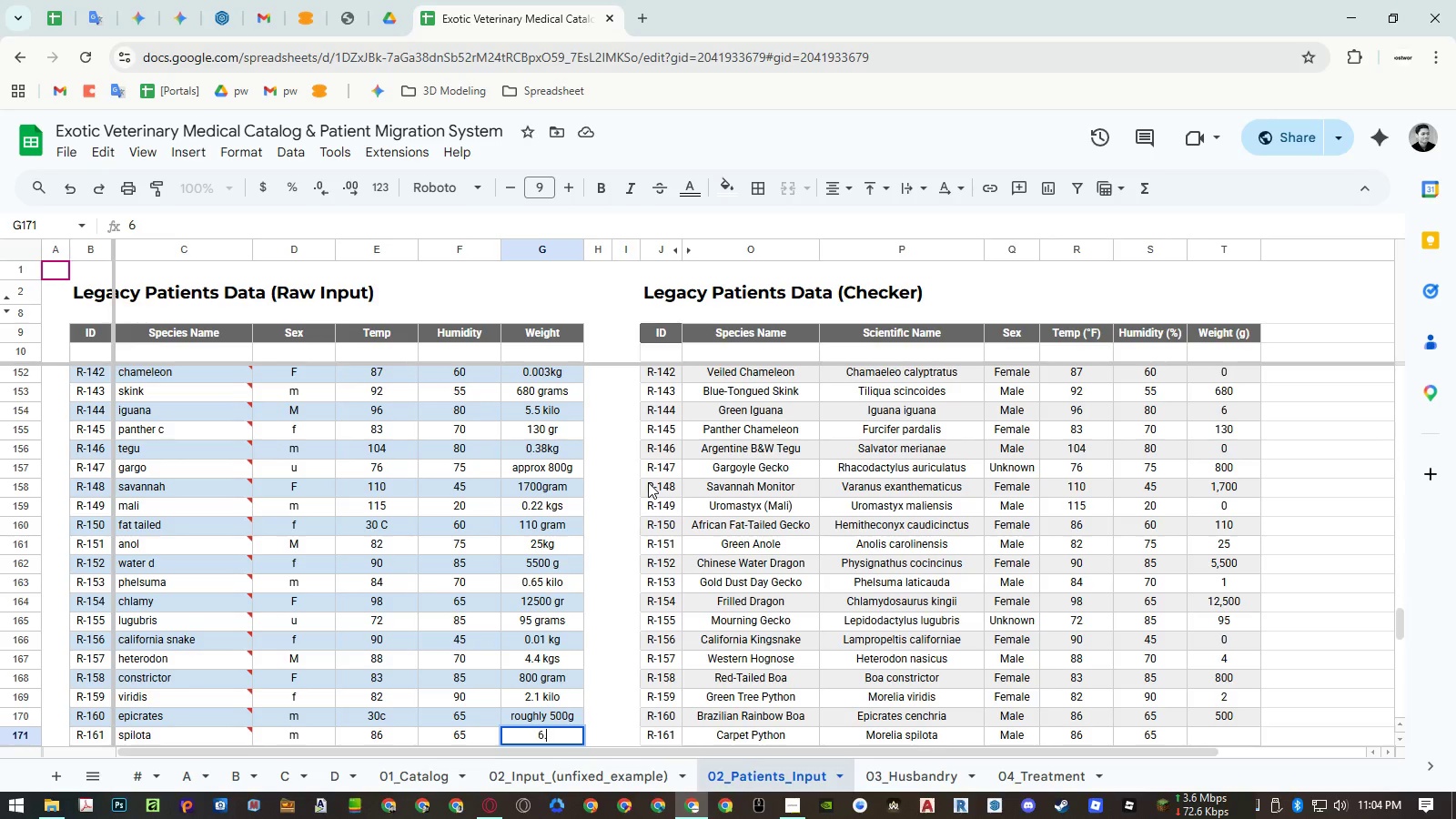 
key(Numpad2)
 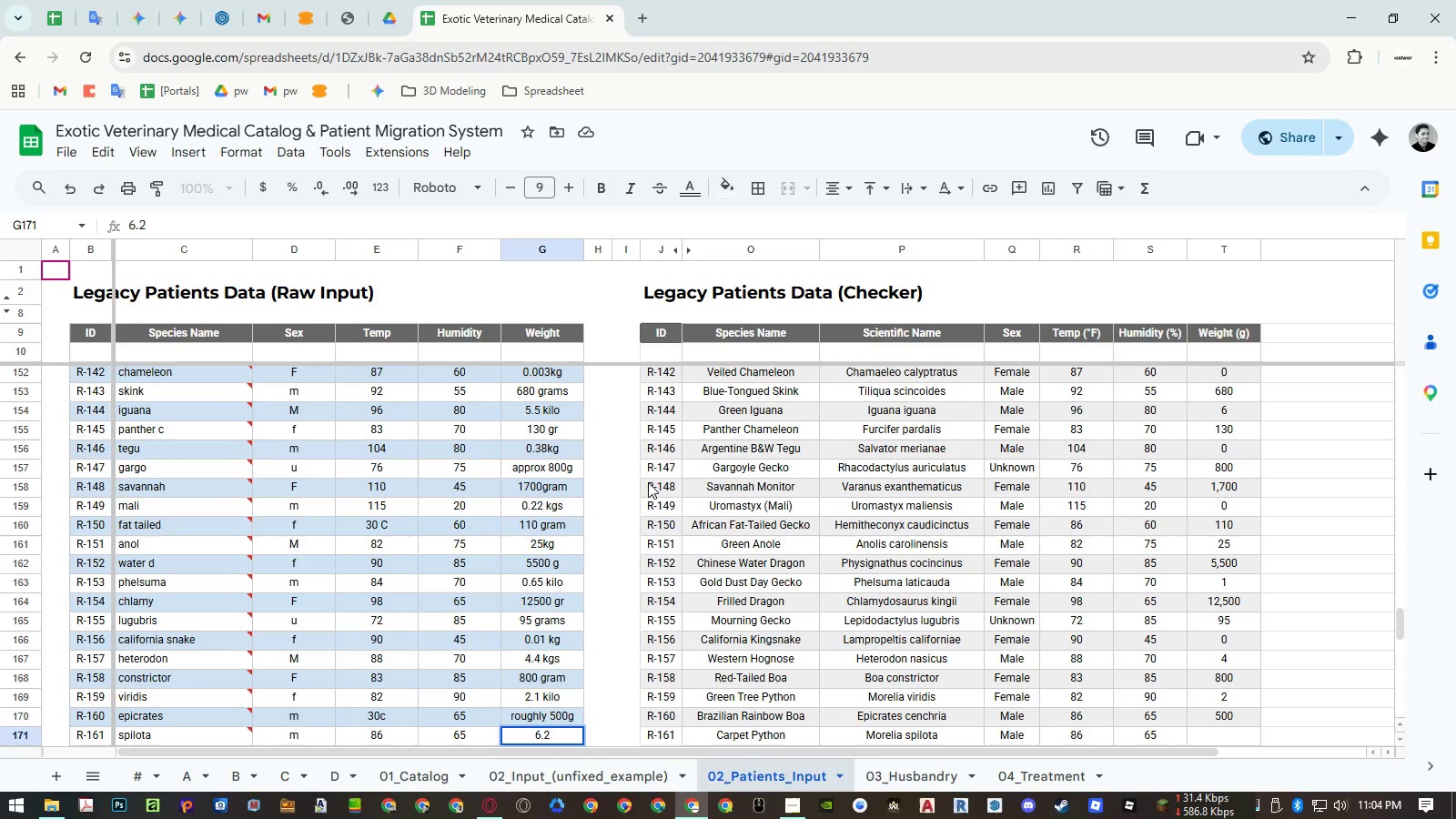 
type(kg)
key(NumpadEnter)
type(1400gr)
key(NumpadEnter)
type(0.5 kilo)
key(NumpadEnter)
type(55 grams)
key(NumpadEnter)
type(2.9 kilograms)
key(NumpadEnter)
type(430gr)
key(NumpadEnter)
type(0.08 kg)
key(NumpadEnter)
type(8)
key(Escape)
type(950 g)
key(NumpadEnter)
type(302 kilo)
key(NumpadEnter)
type(240 g)
key(NumpadEnter)
 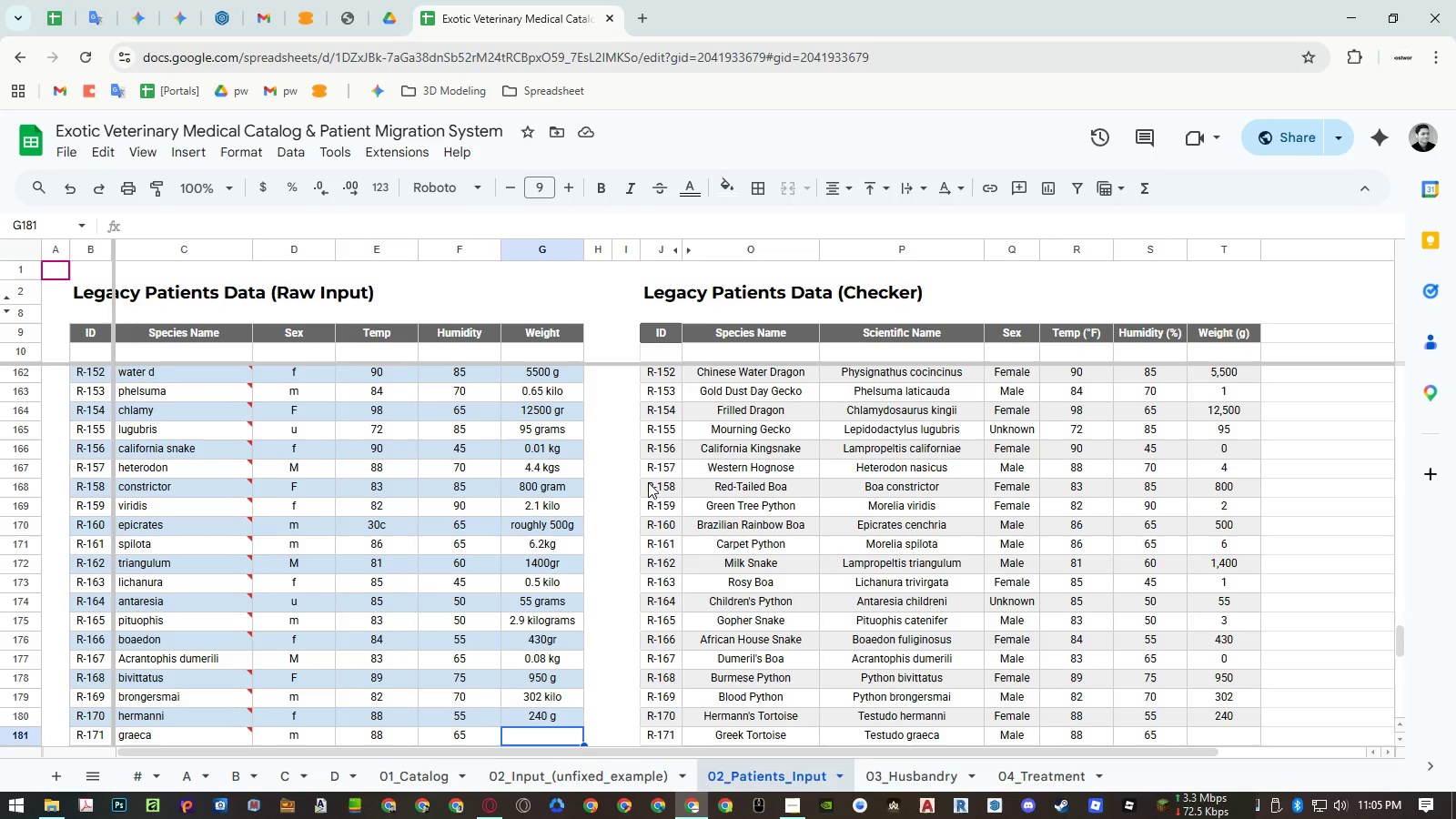 
wait(10.33)
 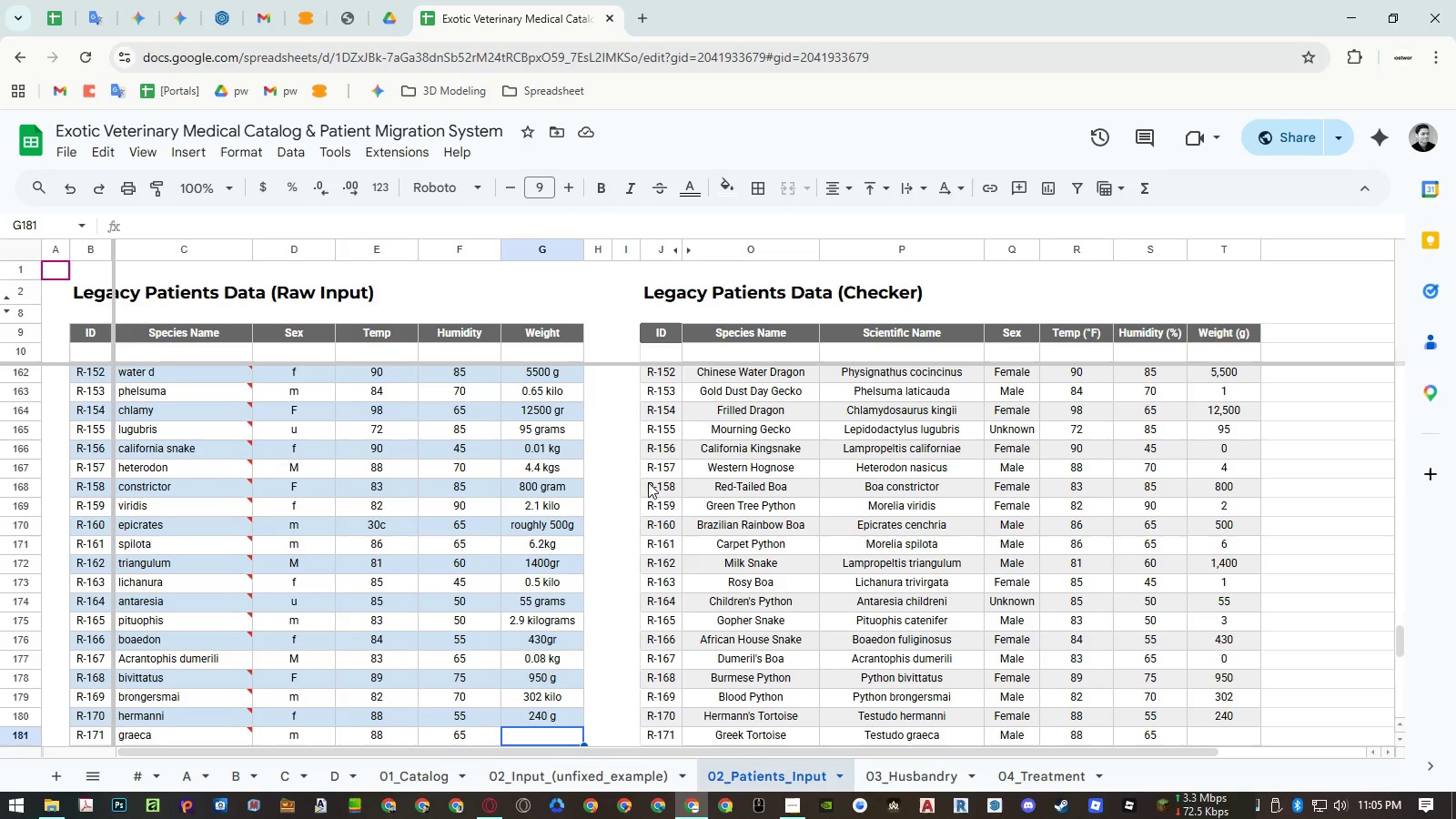 
type(1.05 kg)
key(NumpadEnter)
type(28 grams)
key(NumpadEnter)
type(1.2kiklo)
key(Backspace)
key(Backspace)
type(o)
 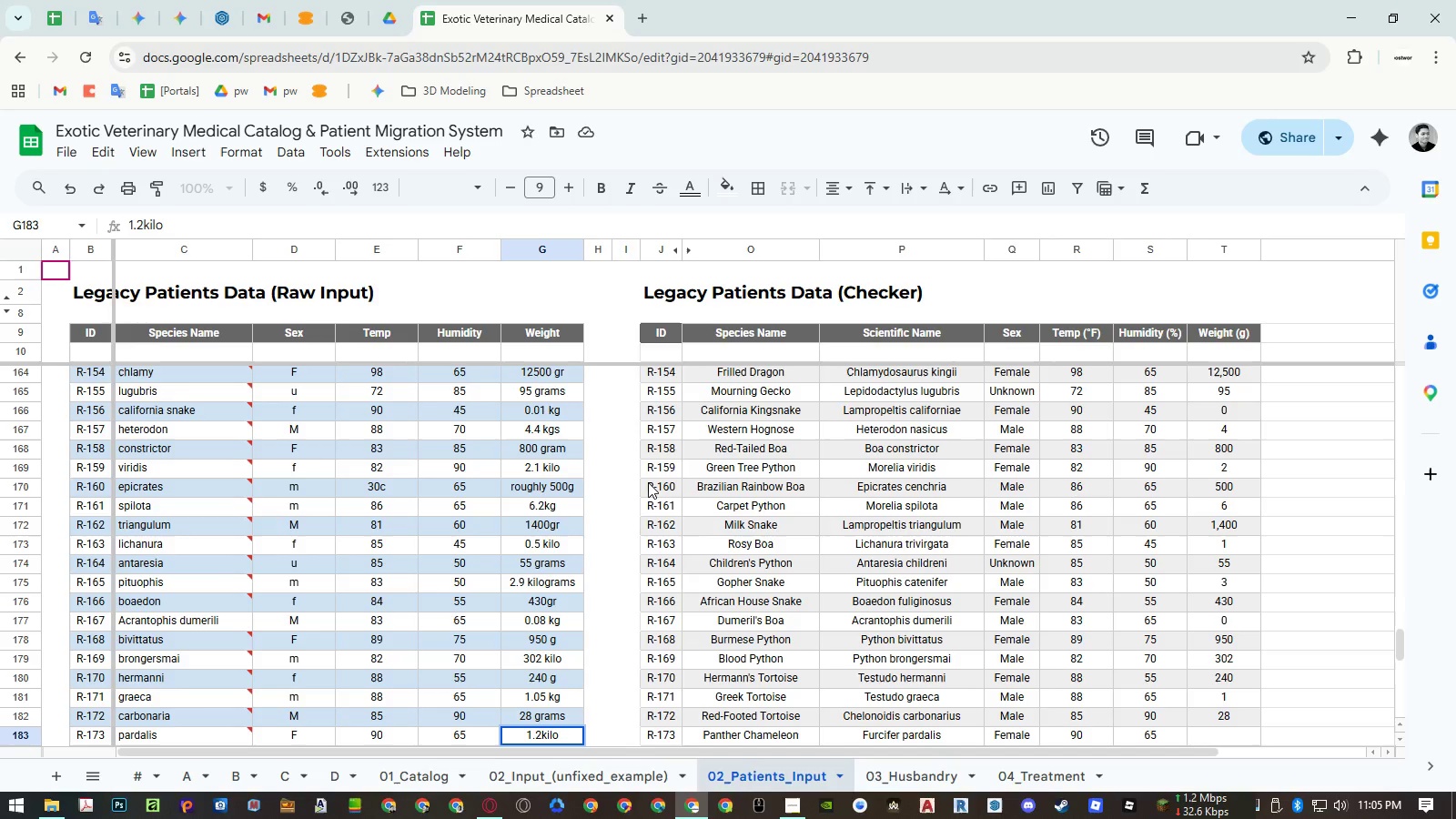 
key(NumpadEnter)
type(450gr)
key(NumpadEnter)
type(0.07 kg)
key(NumpadEnter)
type(310 g)
key(NumpadEnter)
type(2.4kg)
key(NumpadEnter)
type(78gram)
key(NumpadEnter)
type(0.45 kilo)
key(NumpadEnter)
type(1100 g)
key(NumpadEnter)
type(0.0005 kg)
key(NumpadEnter)
type(420 grams)
key(NumpadEnter)
type(3.5 kilo)
key(NumpadEnter)
type(900)
key(Backspace)
type( gr)
key(NumpadEnter)
type(0.18kg)
key(NumpadEnter)
type(approx 600g)
key(NumpadEnter)
type(1300gram)
key(NumpadEnter)
type(0.08 kgs)
key(NumpadEnter)
type(70 gram)
key(NumpadEnter)
 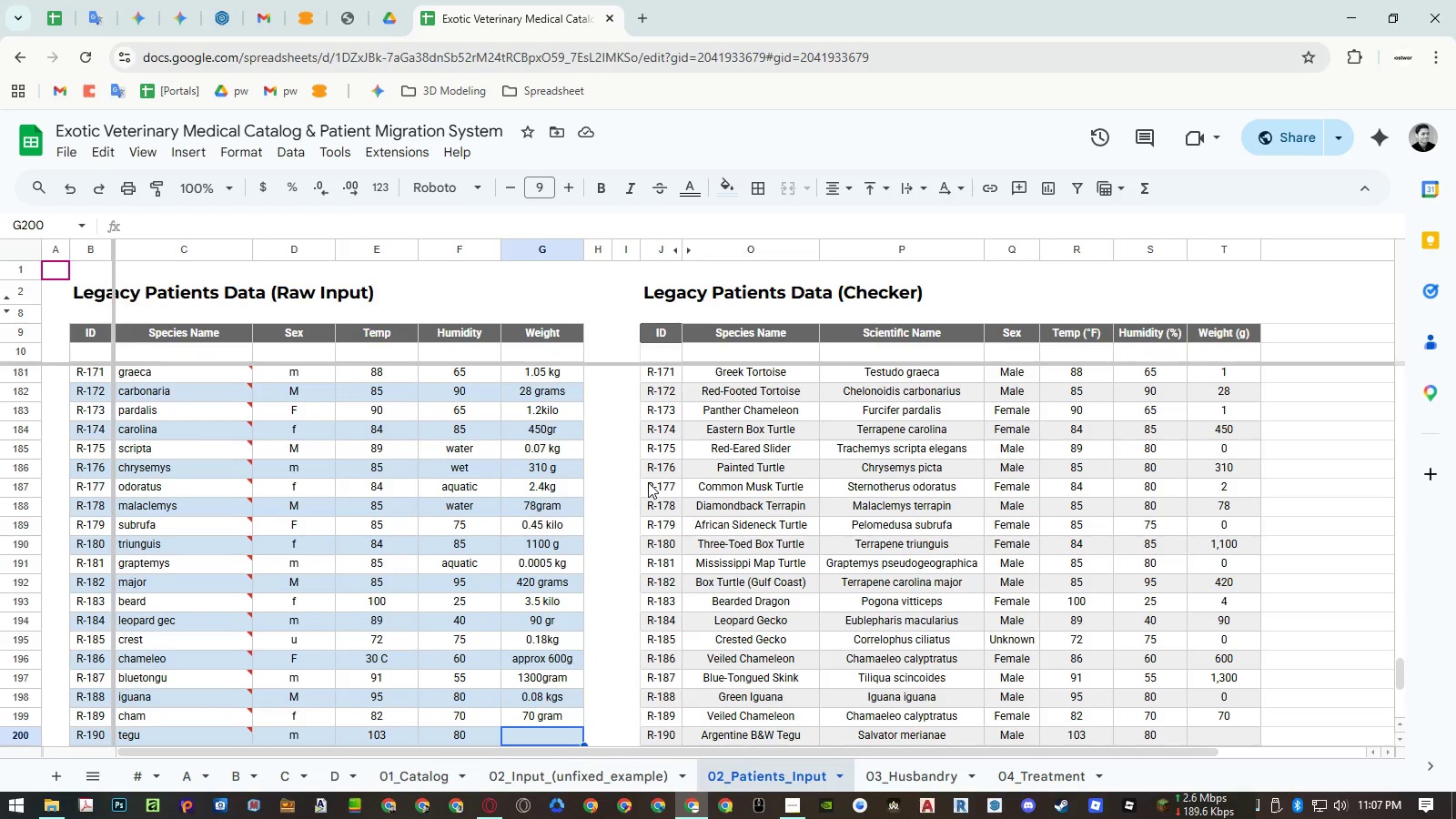 
wait(15.27)
 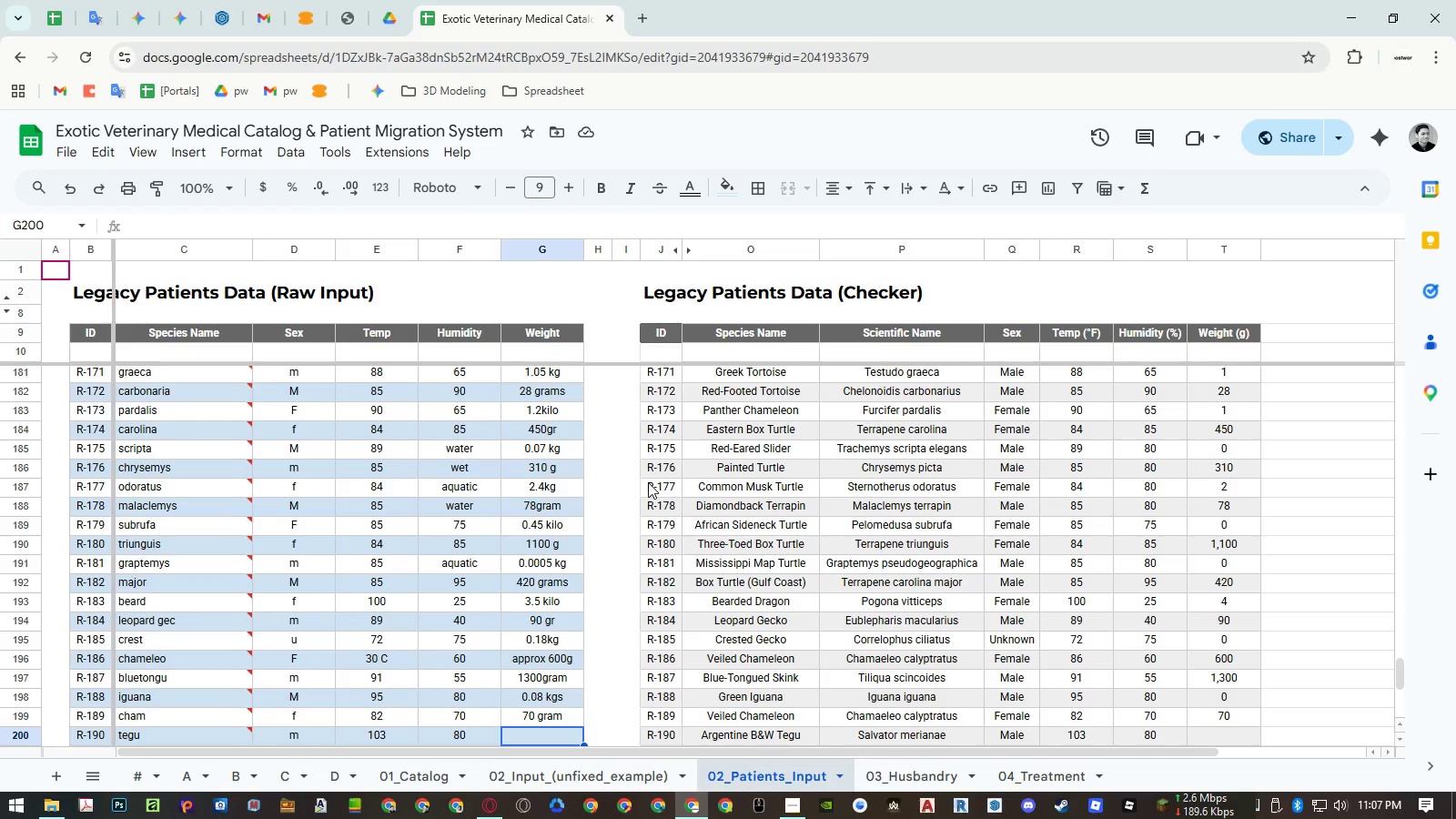 
left_click_drag(start_coordinate=[528, 560], to_coordinate=[537, 713])
 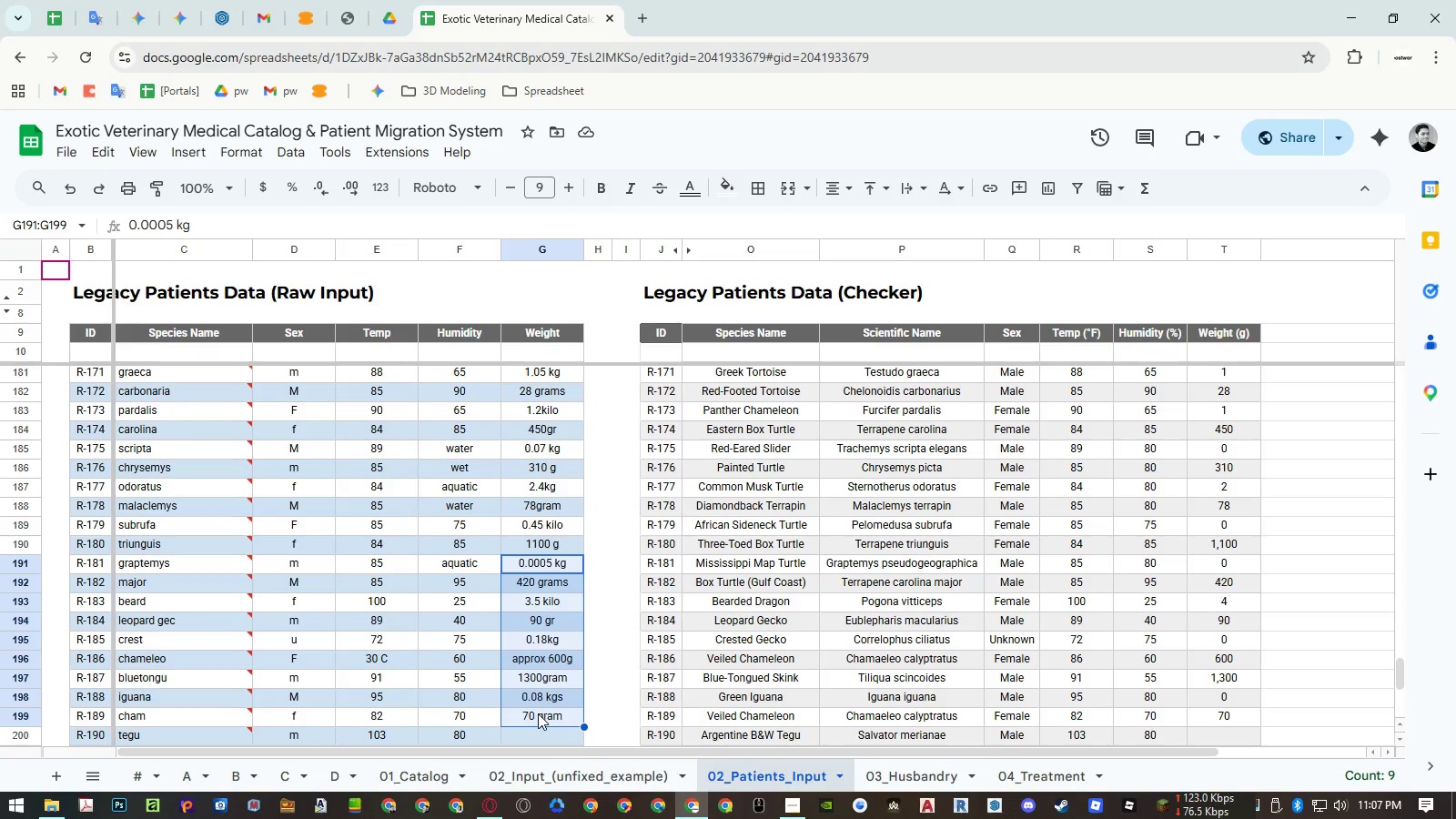 
key(Control+ControlLeft)
 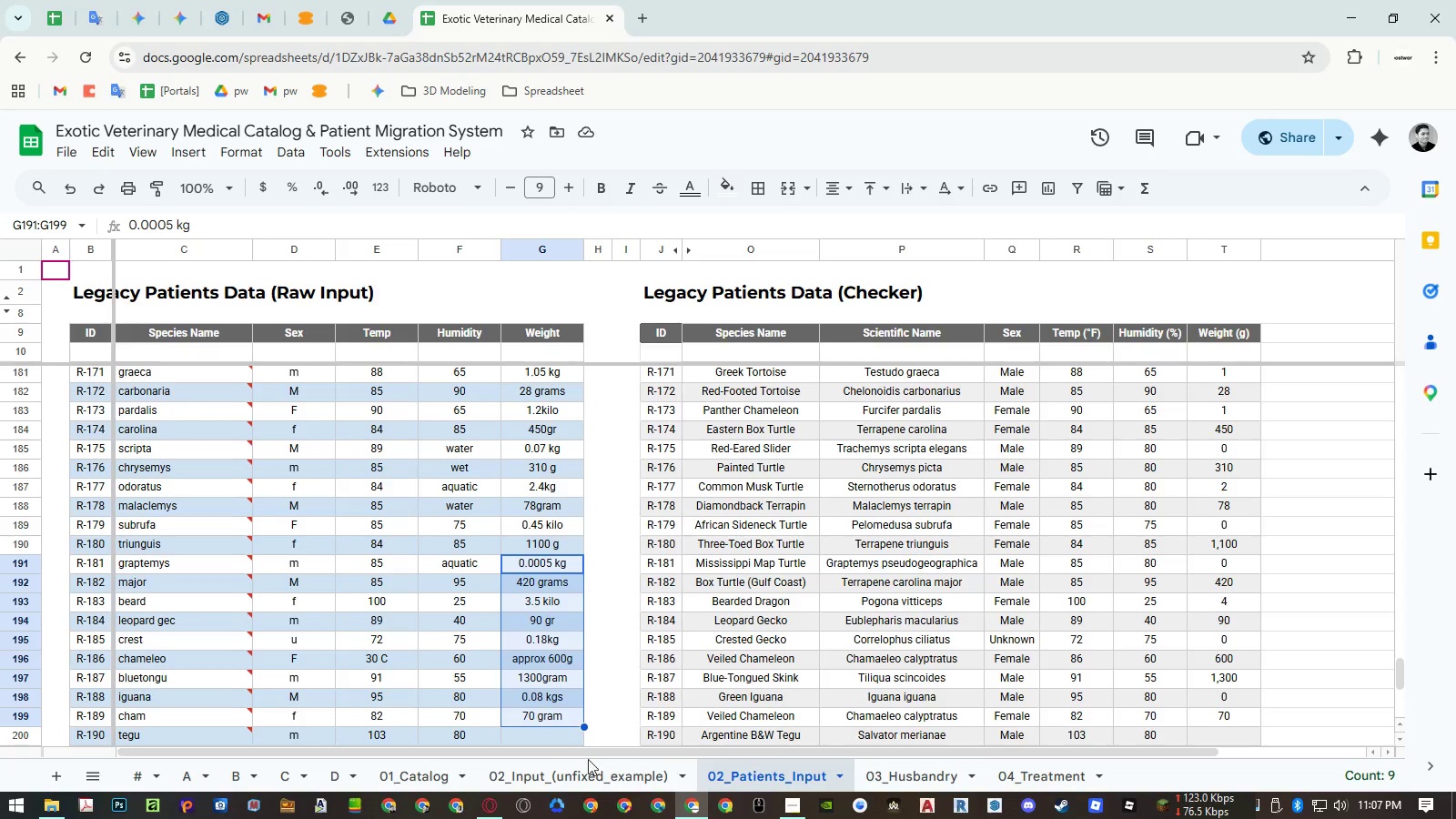 
key(Control+C)
 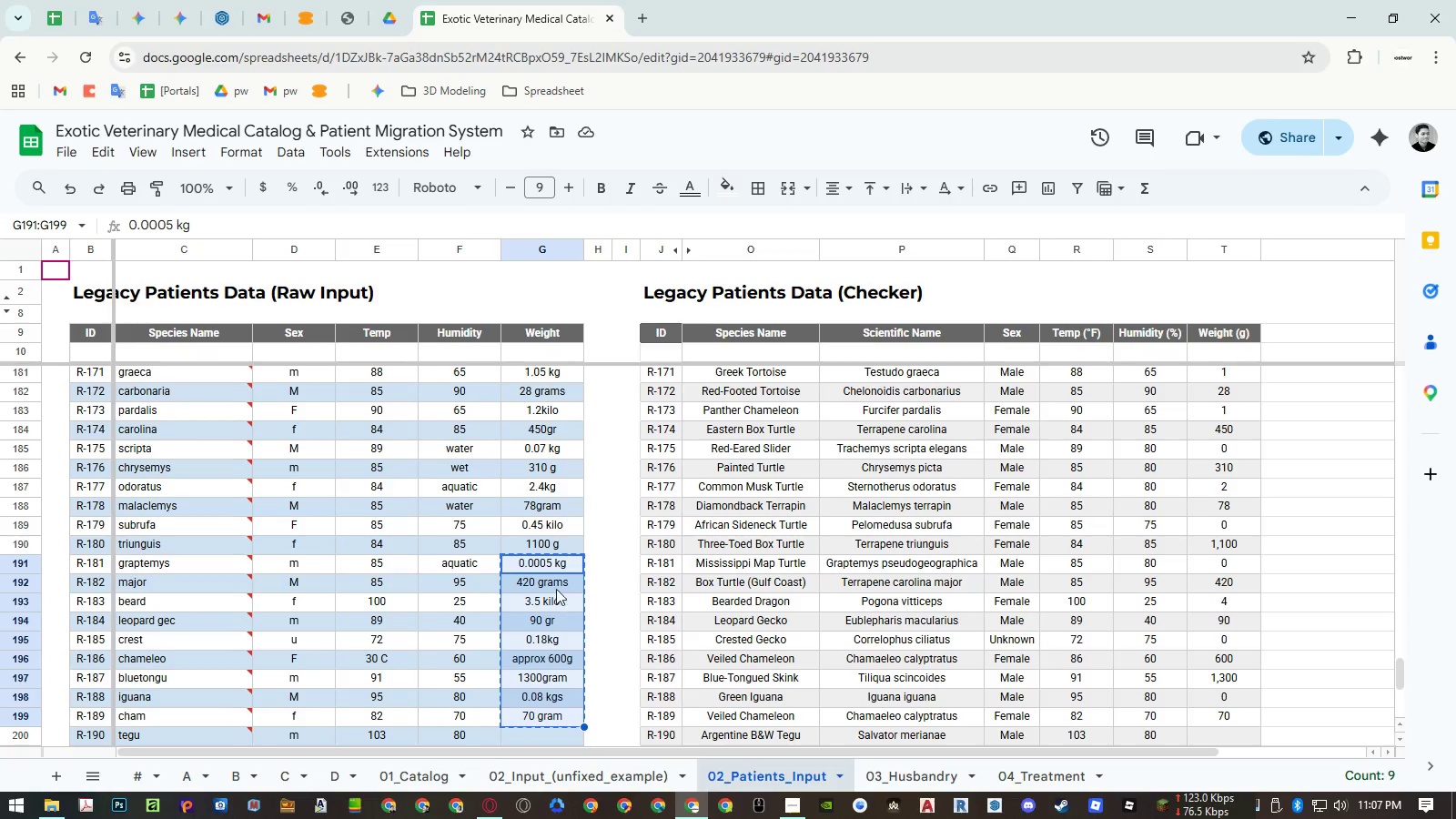 
left_click([551, 580])
 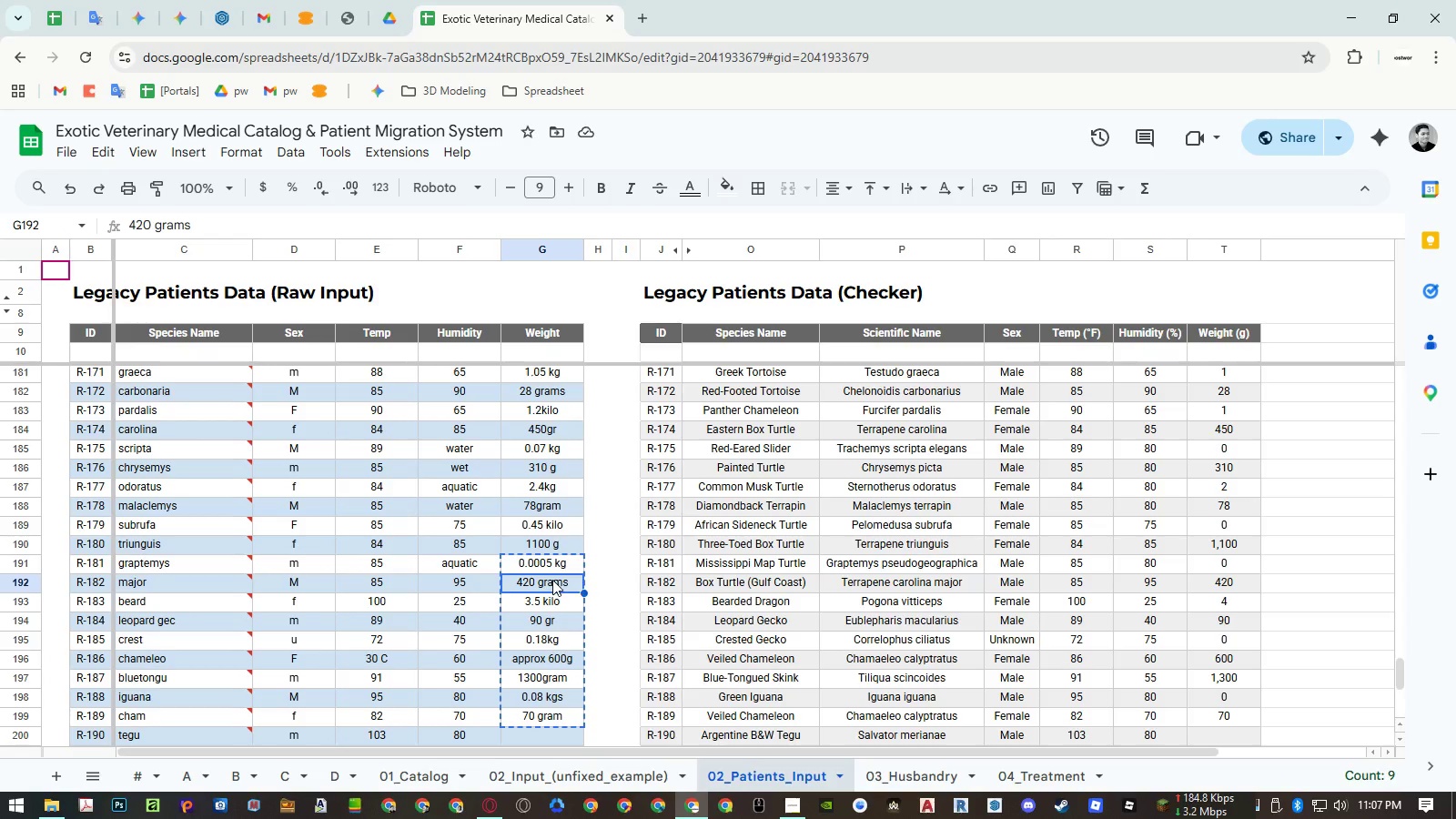 
key(Control+ControlLeft)
 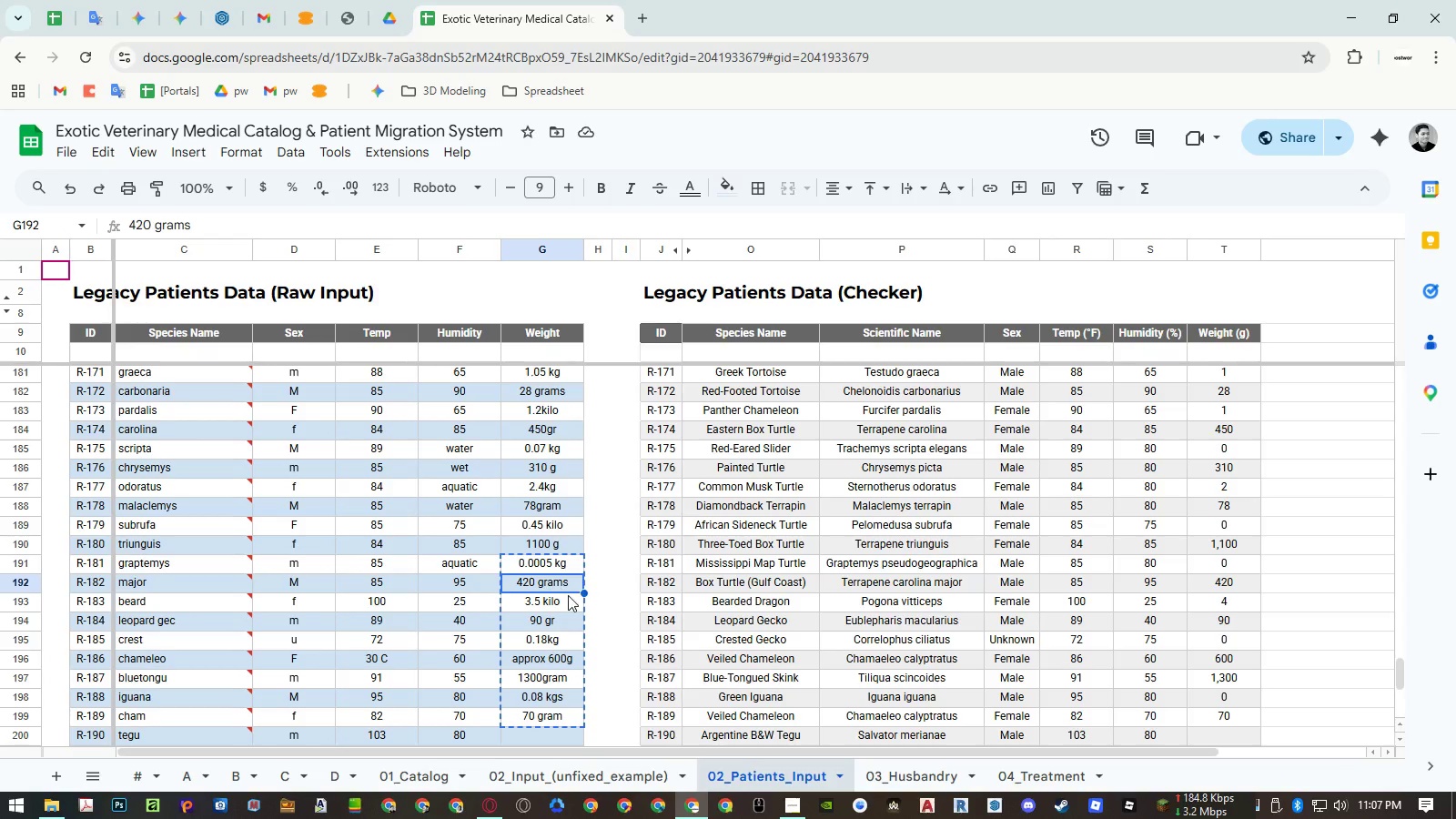 
key(Control+Shift+ShiftLeft)
 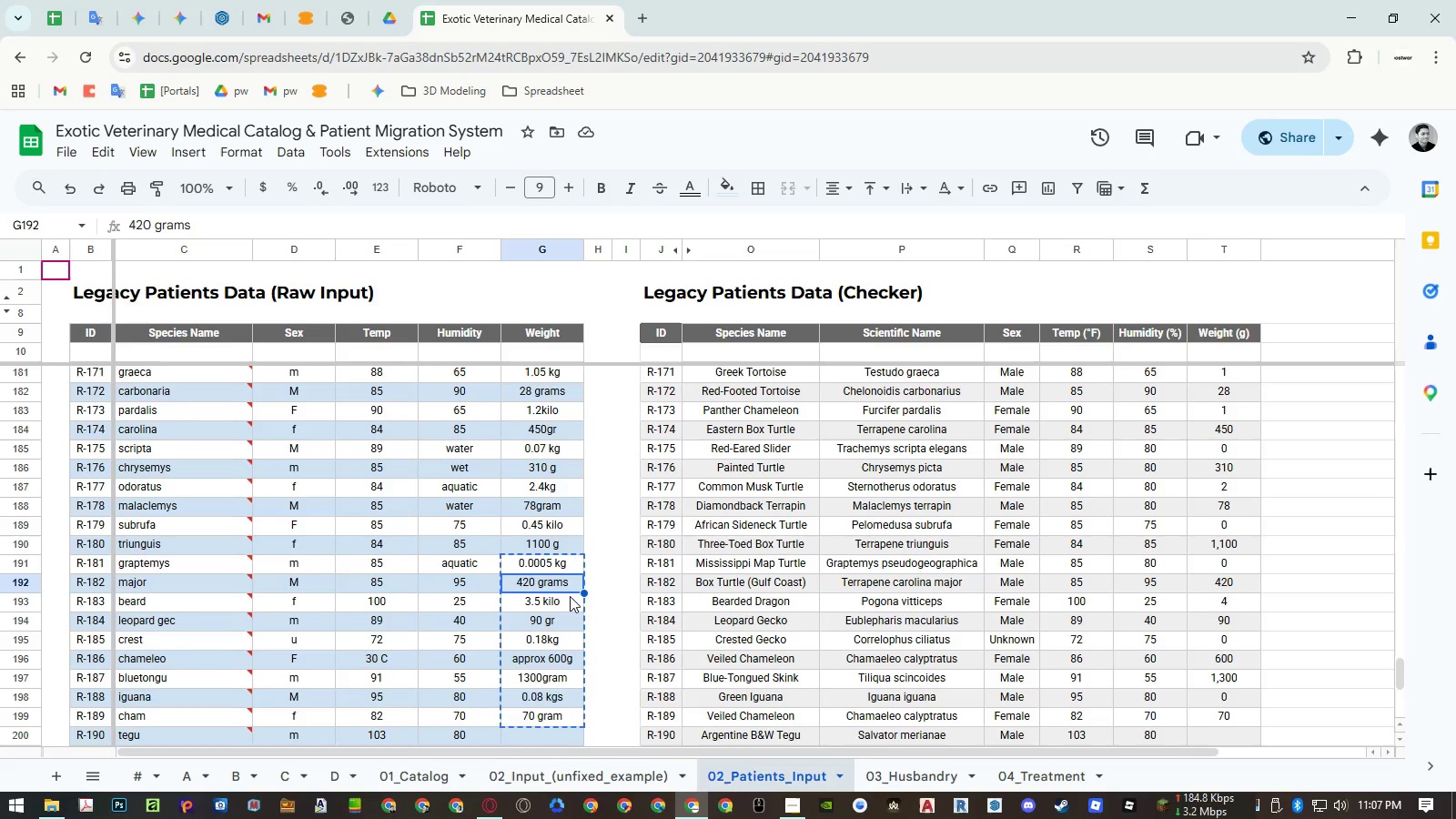 
key(Control+Shift+V)
 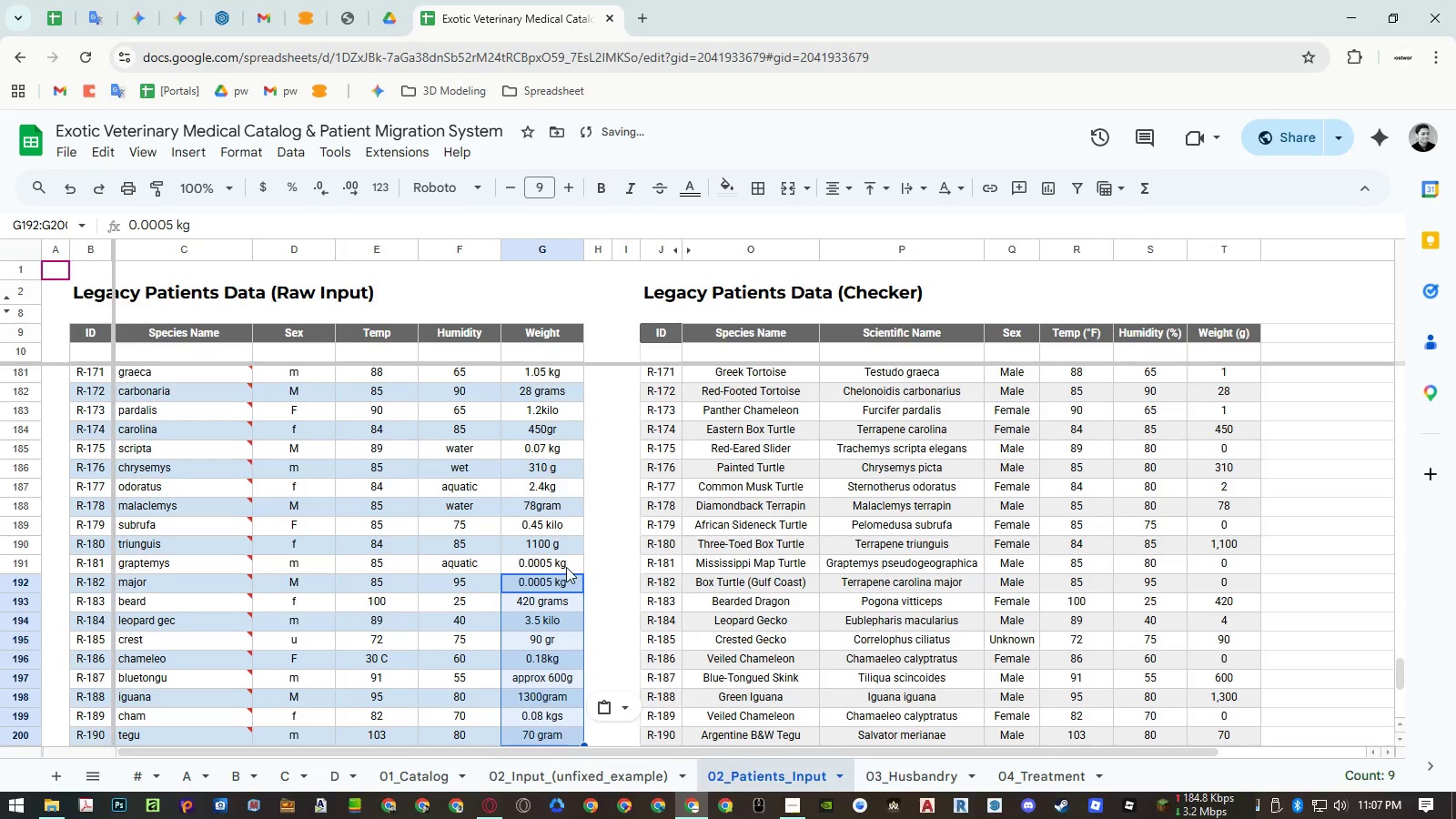 
left_click([565, 564])
 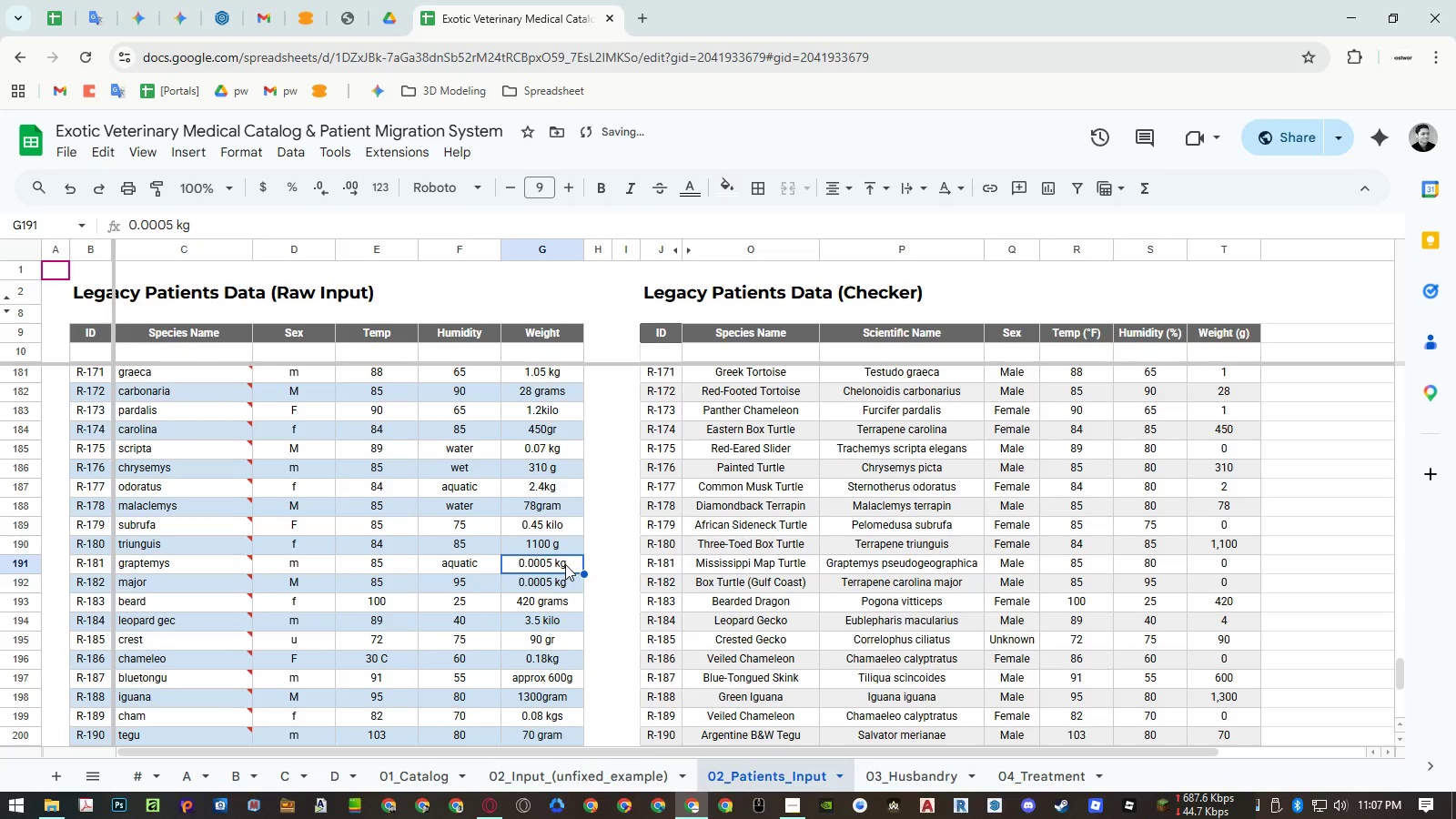 
key(Numpad1)
 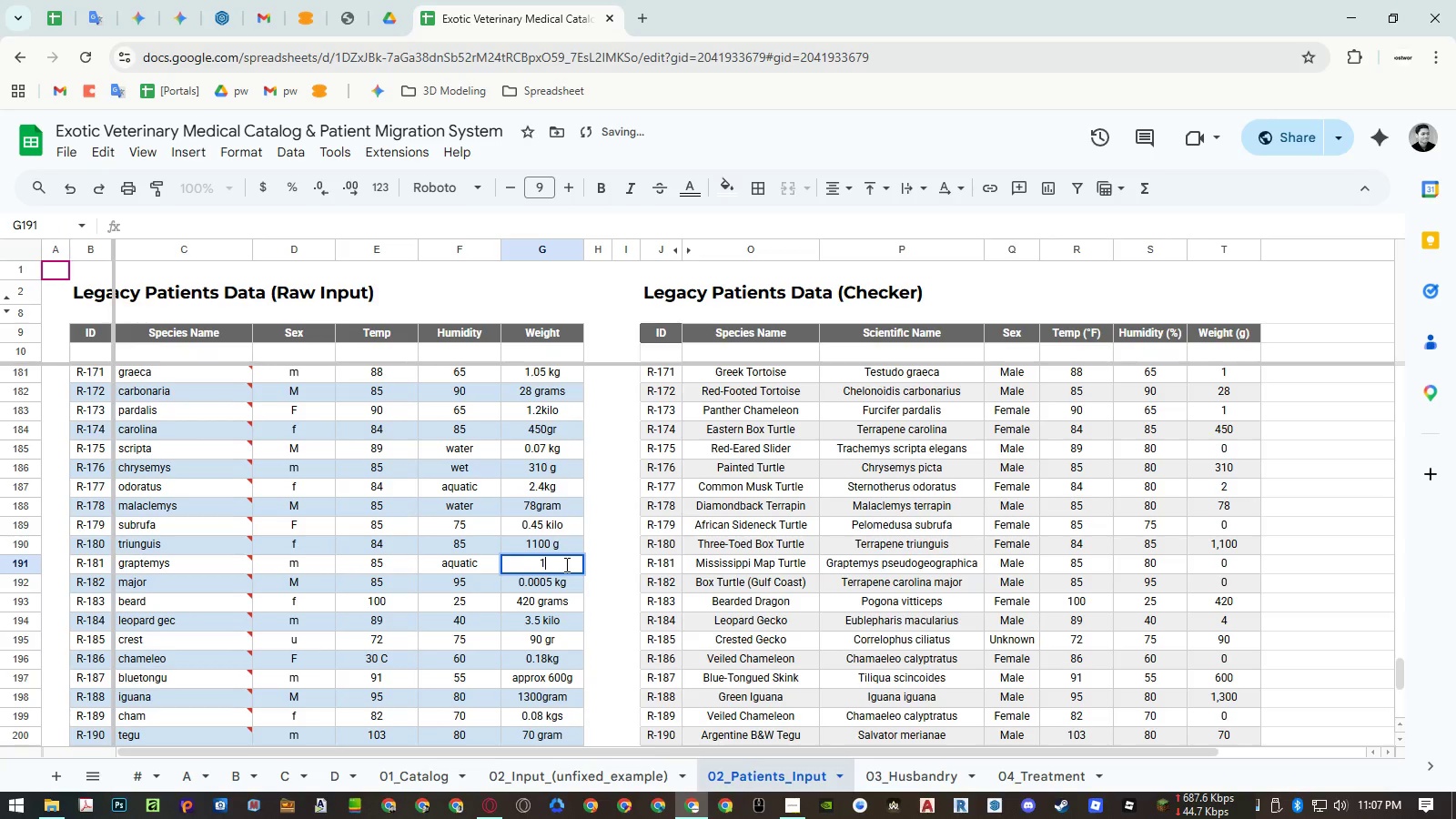 
key(Numpad5)
 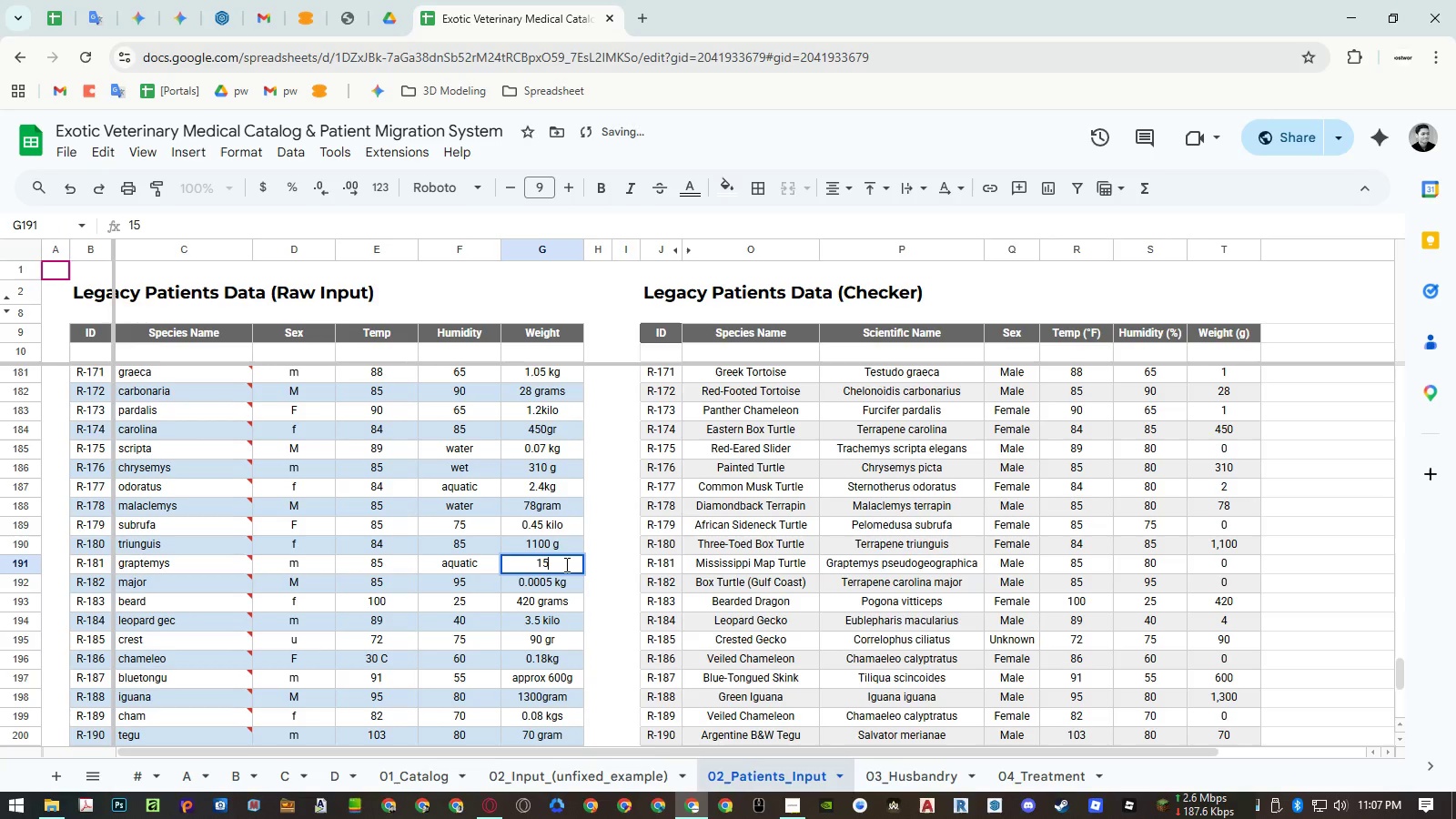 
key(G)
 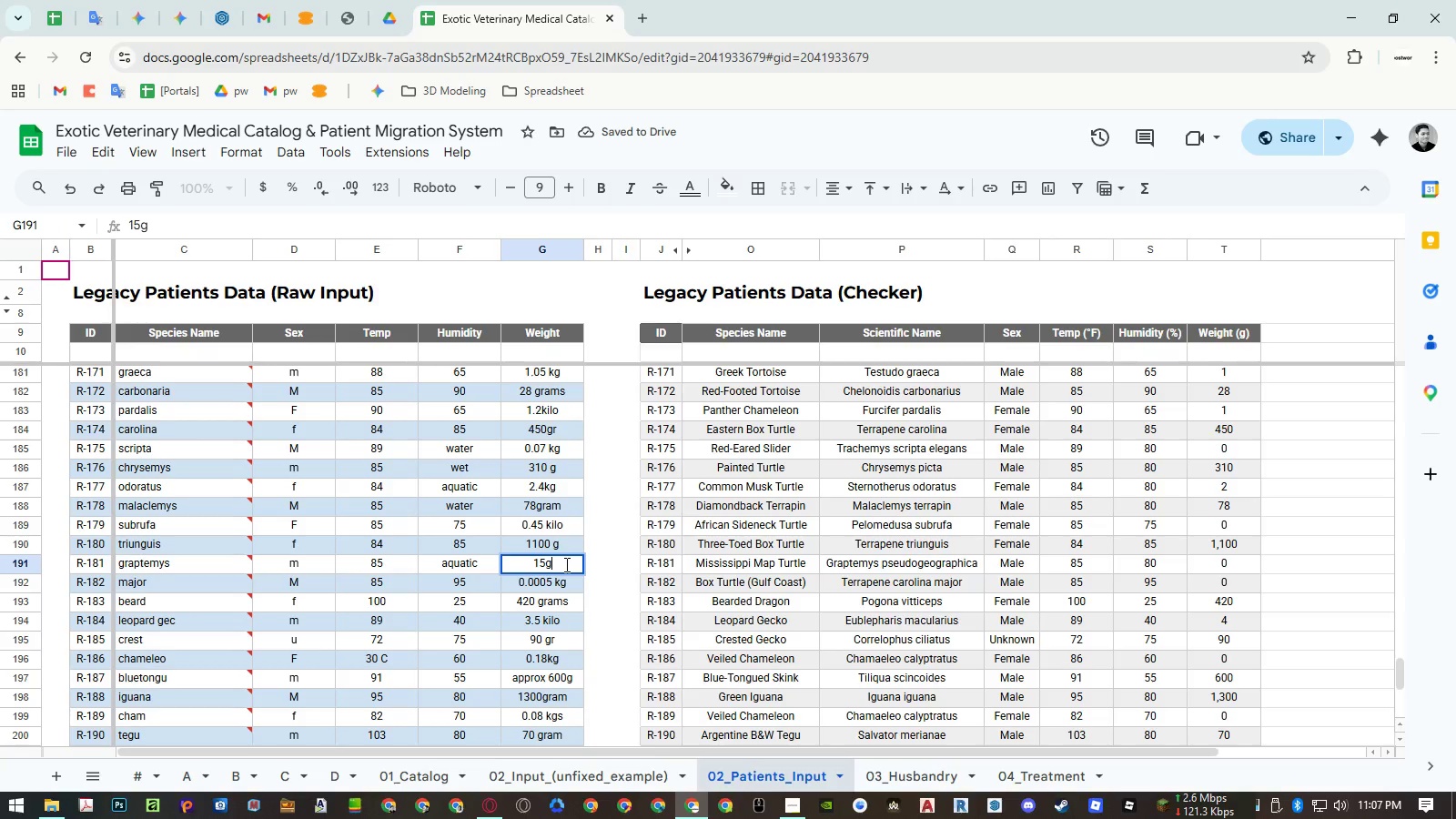 
key(NumpadEnter)
 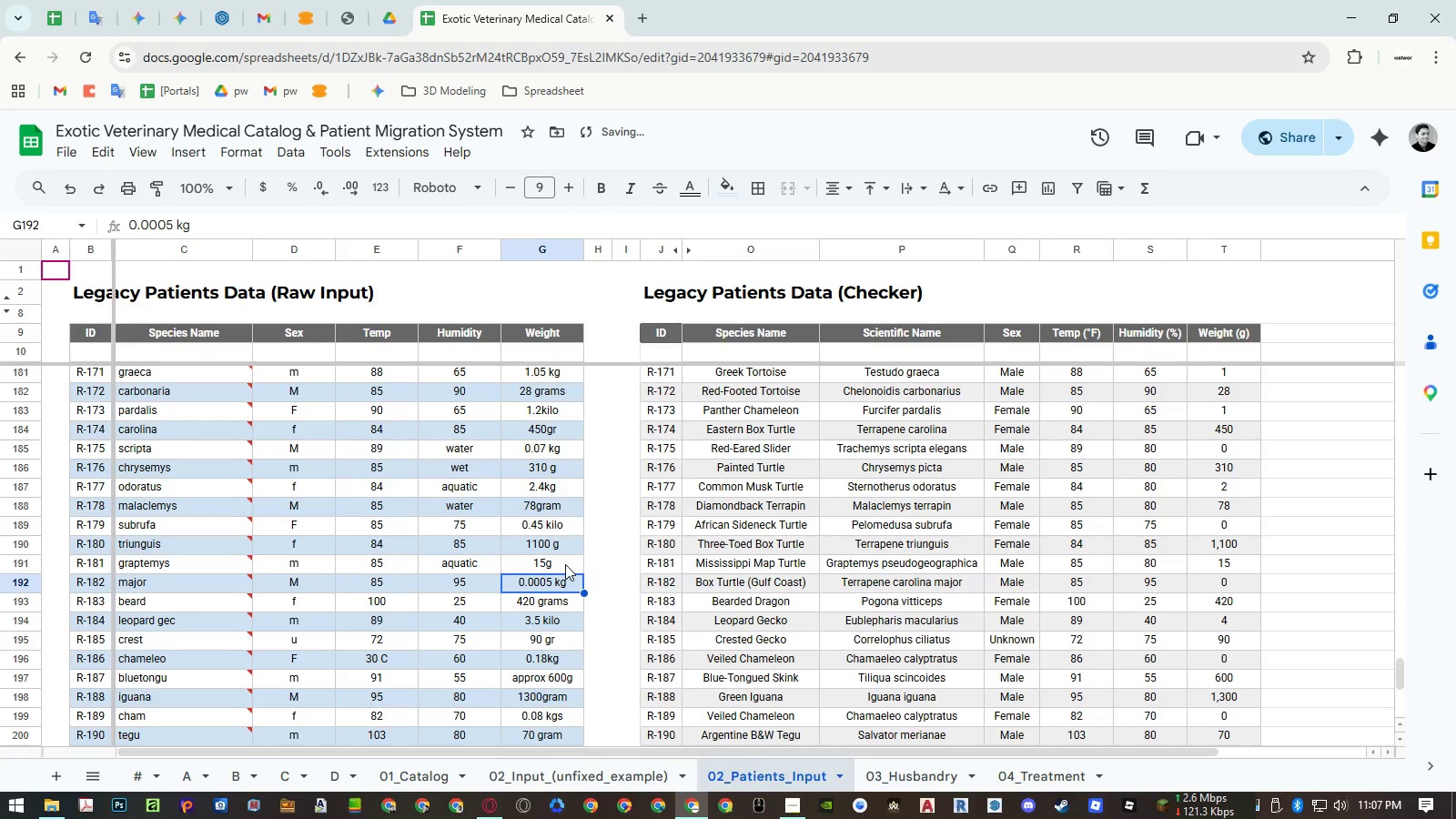 
key(Control+ArrowDown)
 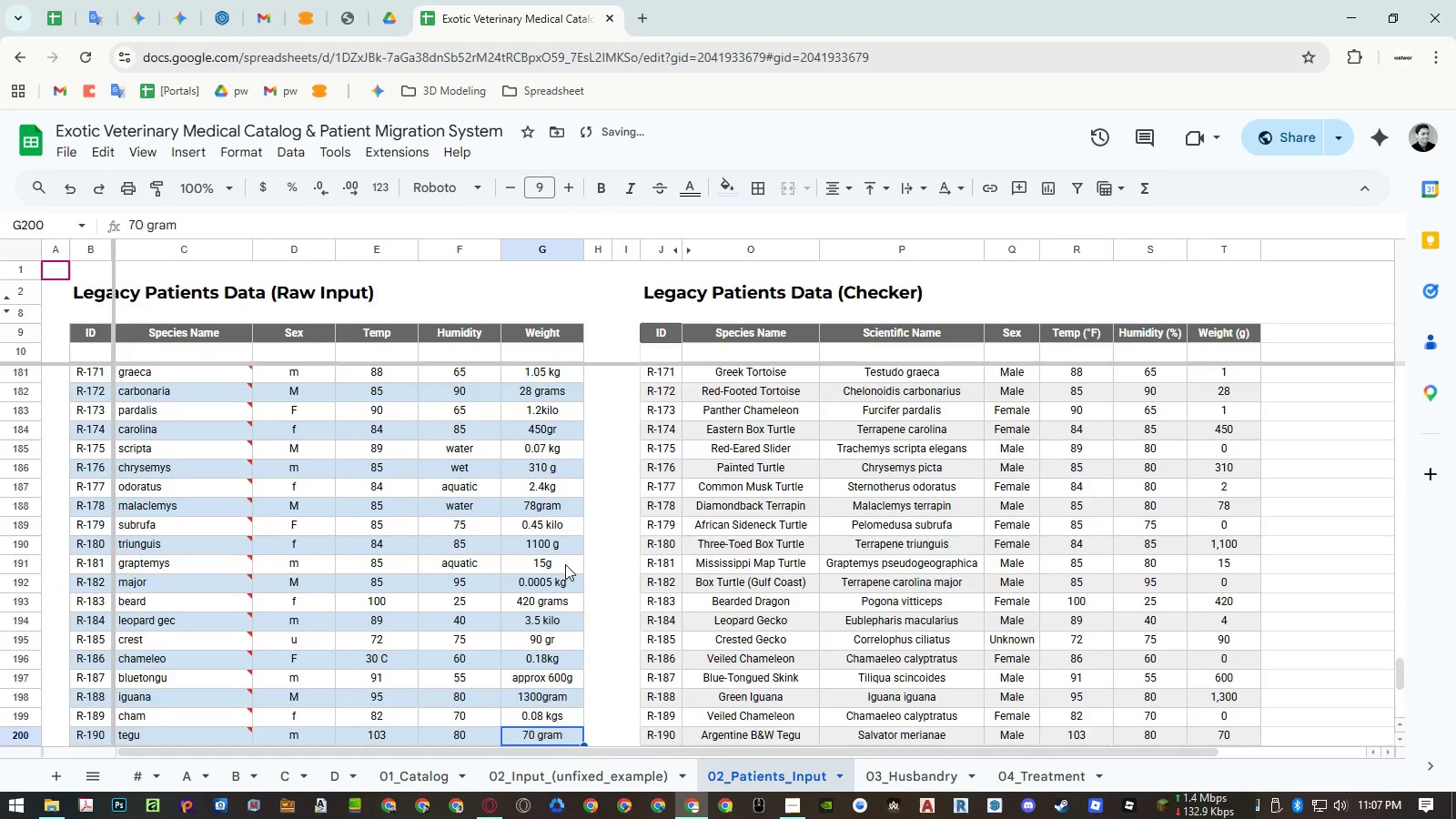 
key(ArrowDown)
 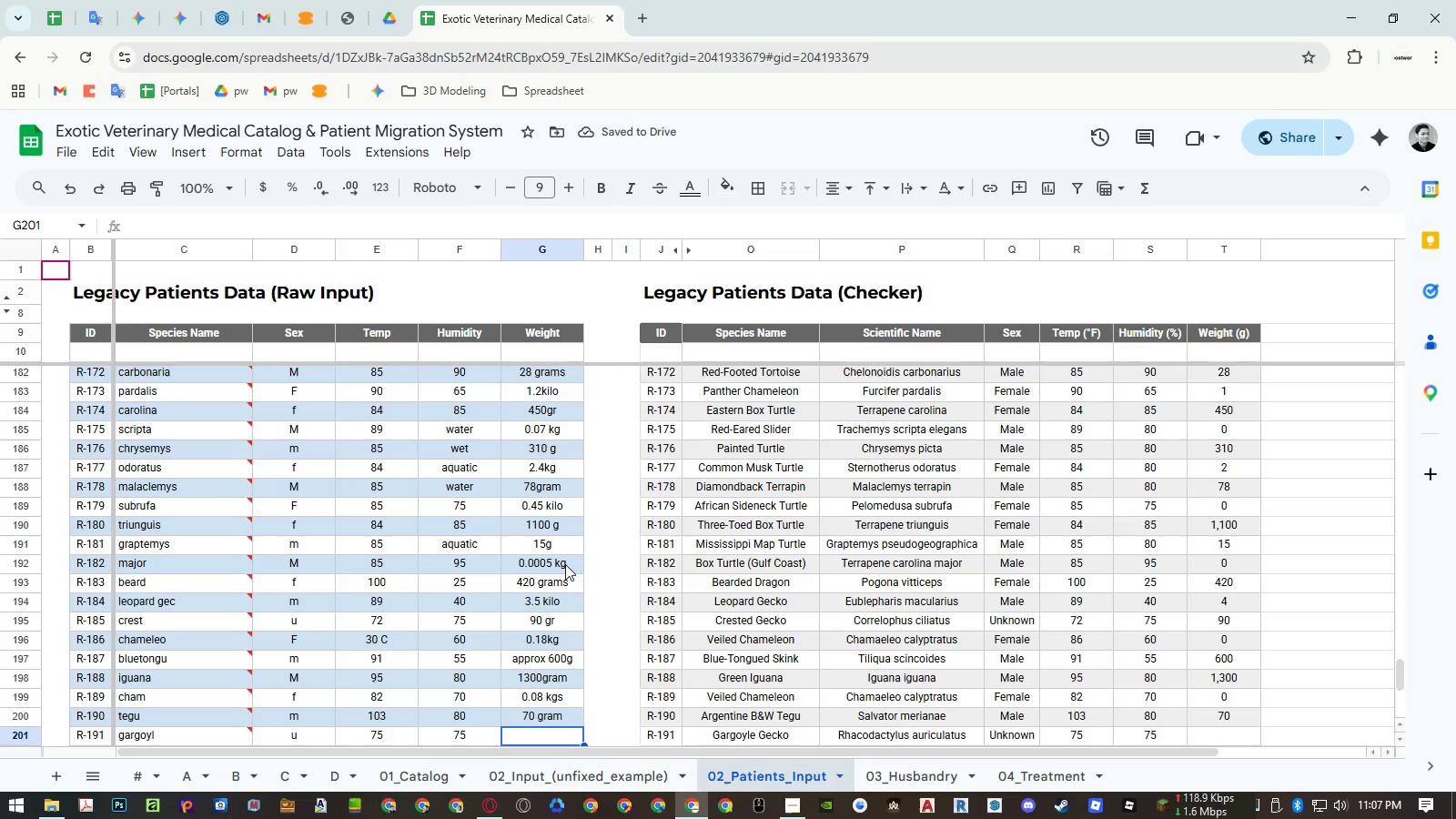 
type(72)
key(Escape)
type(7.8kg)
key(NumpadEnter)
type(2200 gr)
key(NumpadEnter)
type(0.9 kilo)
key(NumpadEnter)
type(75 grams)
key(NumpadEnter)
type(7)
key(Escape)
type(4.9 kilograms)
key(NumpadEnter)
type(630gr)
key(NumpadEnter)
type(0.18 kg)
key(NumpadEnter)
type(15)
key(Escape)
type(1250 g)
key(NumpadEnter)
type(5.2 kilo)
key(NumpadEnter)
type(440 g)
key(NumpadEnter)
 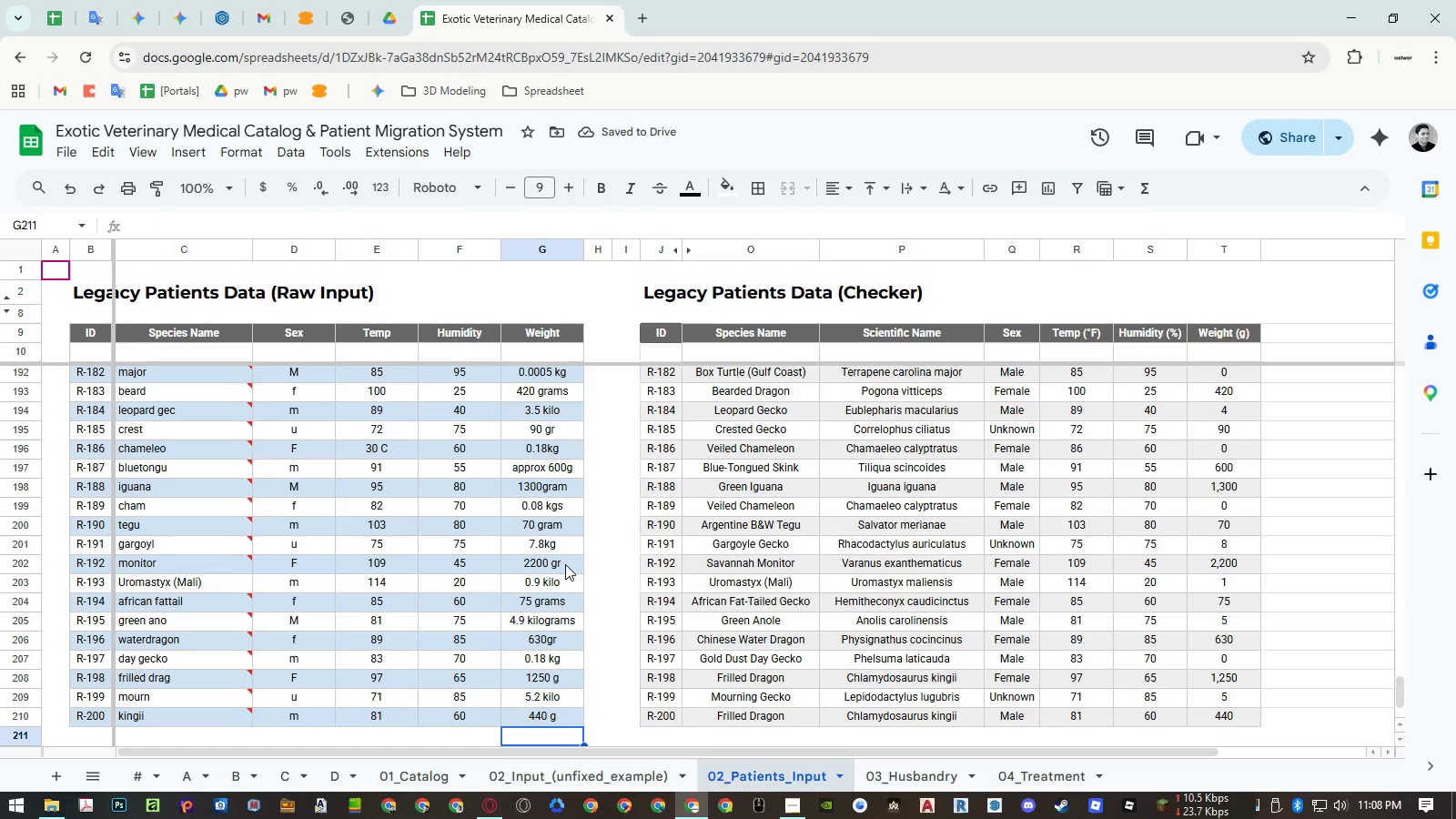 
wait(9.3)
 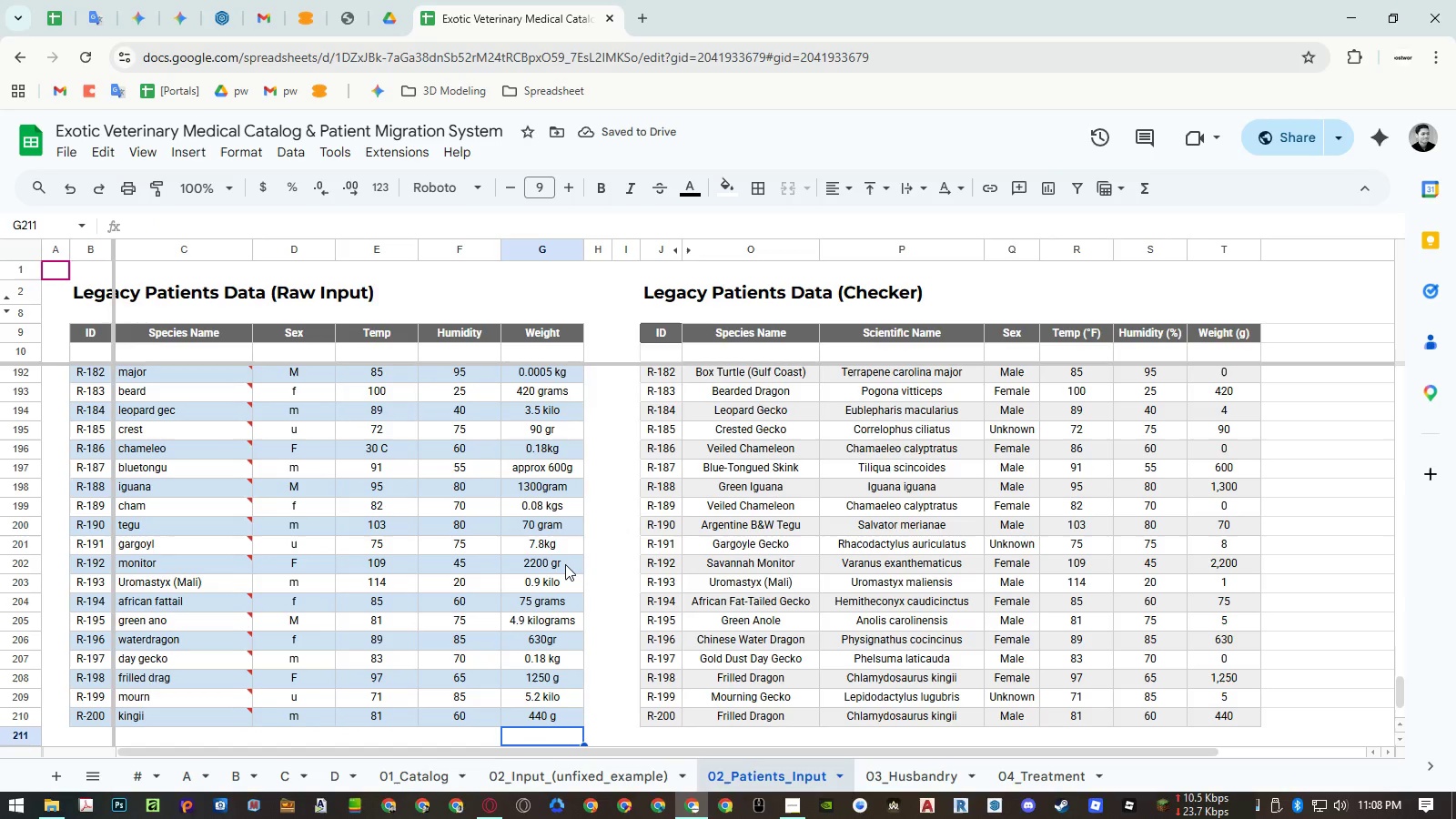 
left_click([545, 246])
 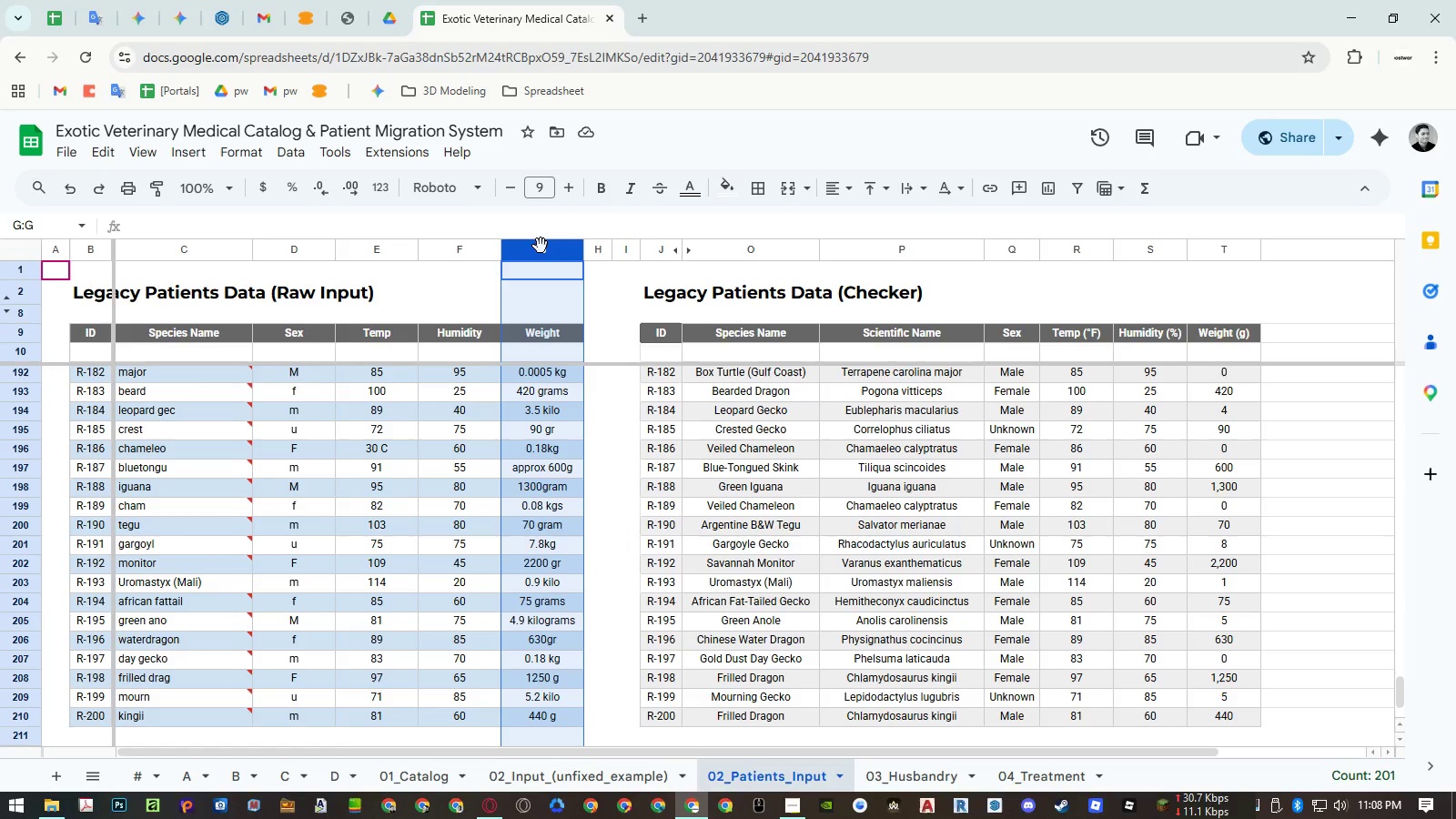 
left_click_drag(start_coordinate=[541, 245], to_coordinate=[389, 232])
 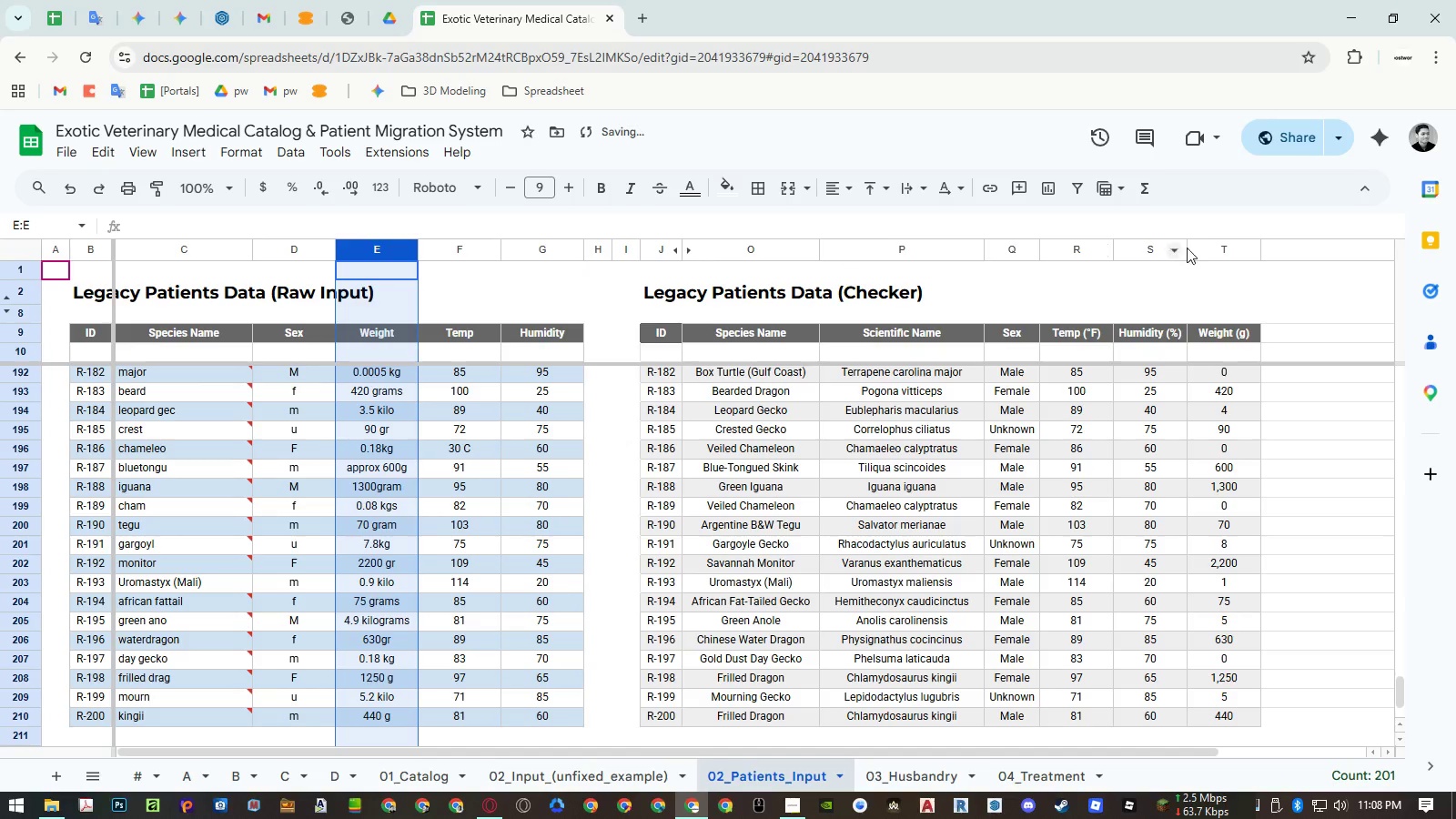 
left_click([1203, 244])
 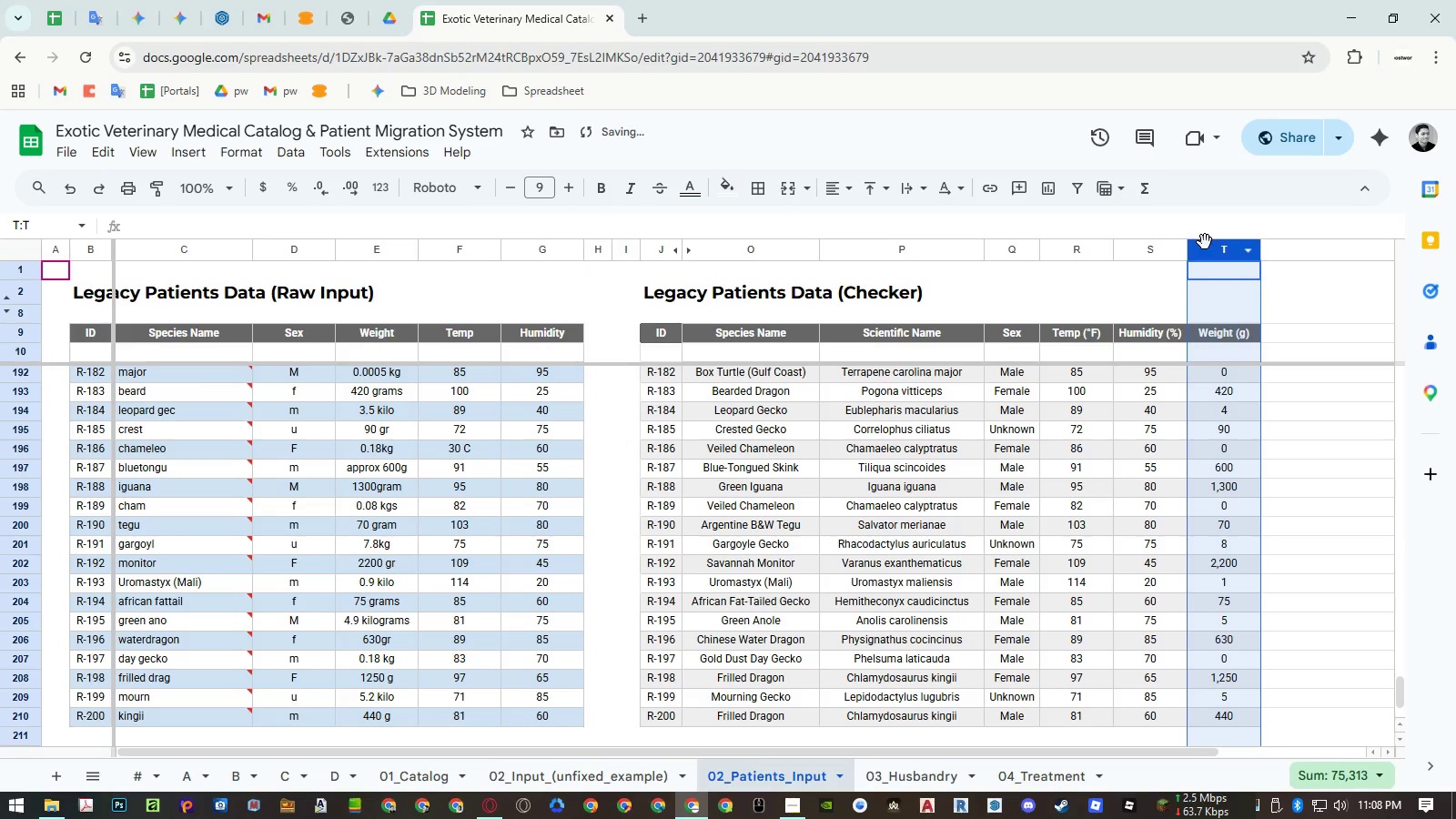 
left_click_drag(start_coordinate=[1205, 242], to_coordinate=[1077, 243])
 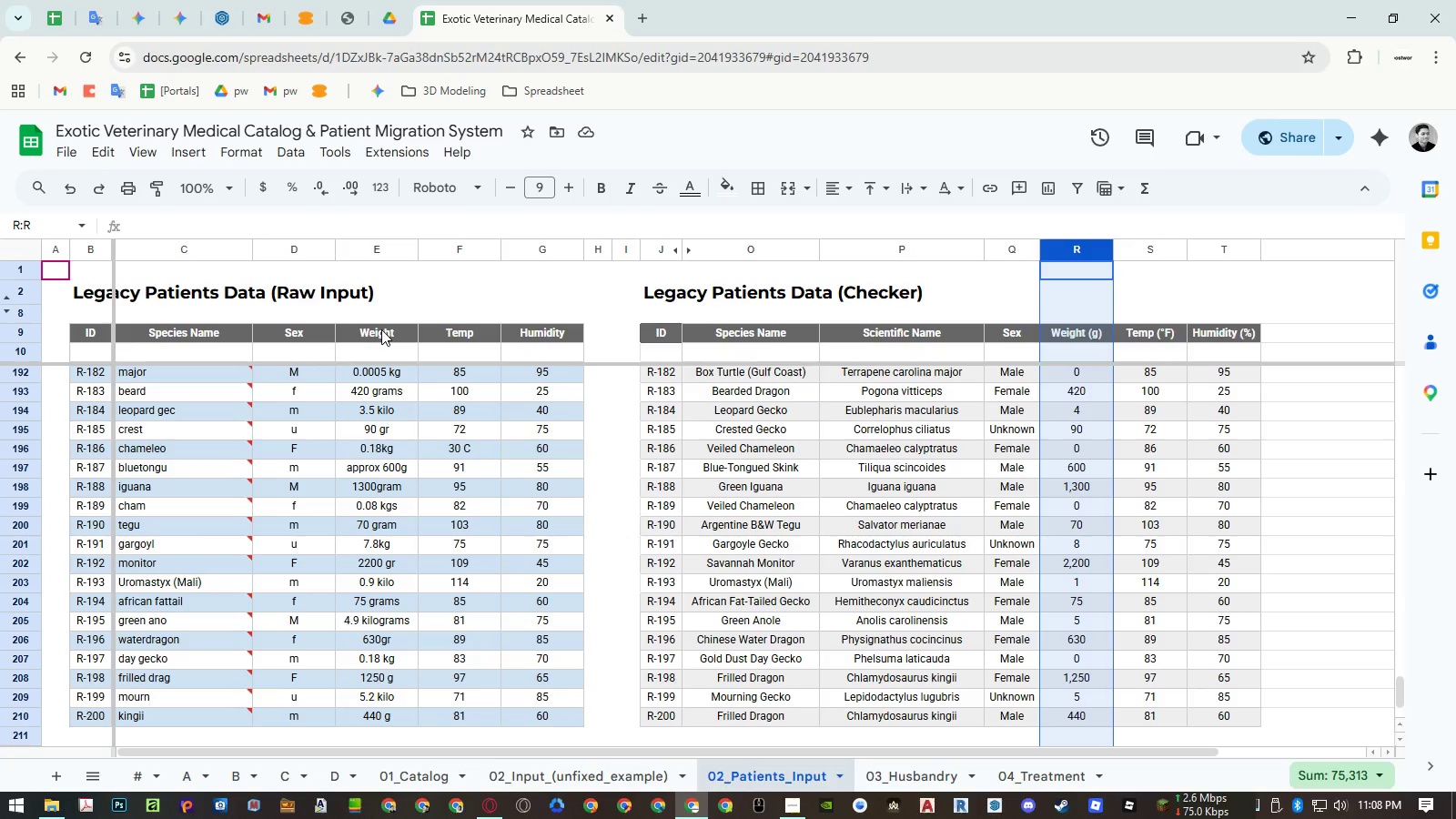 
wait(12.28)
 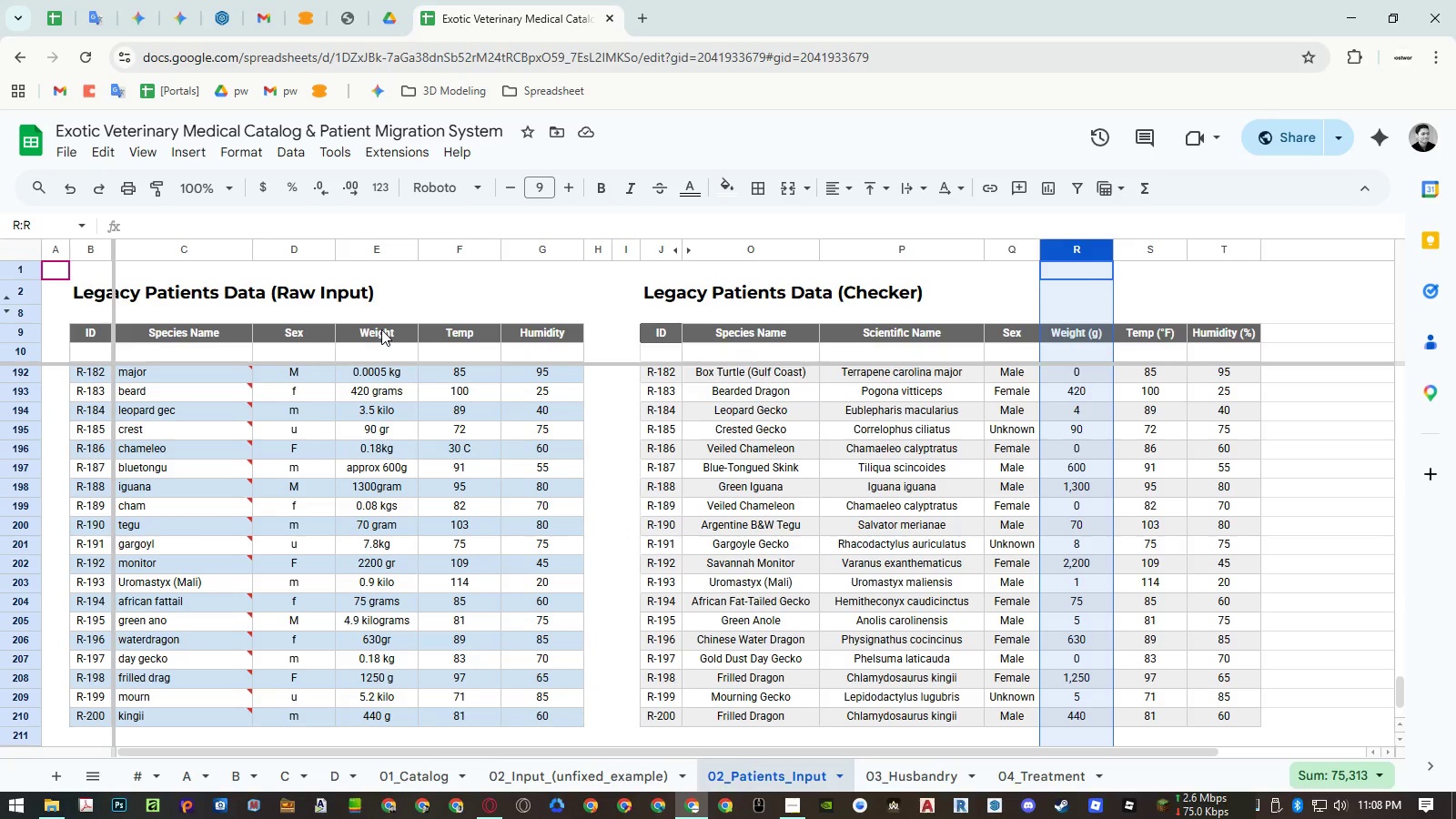 
left_click([879, 774])
 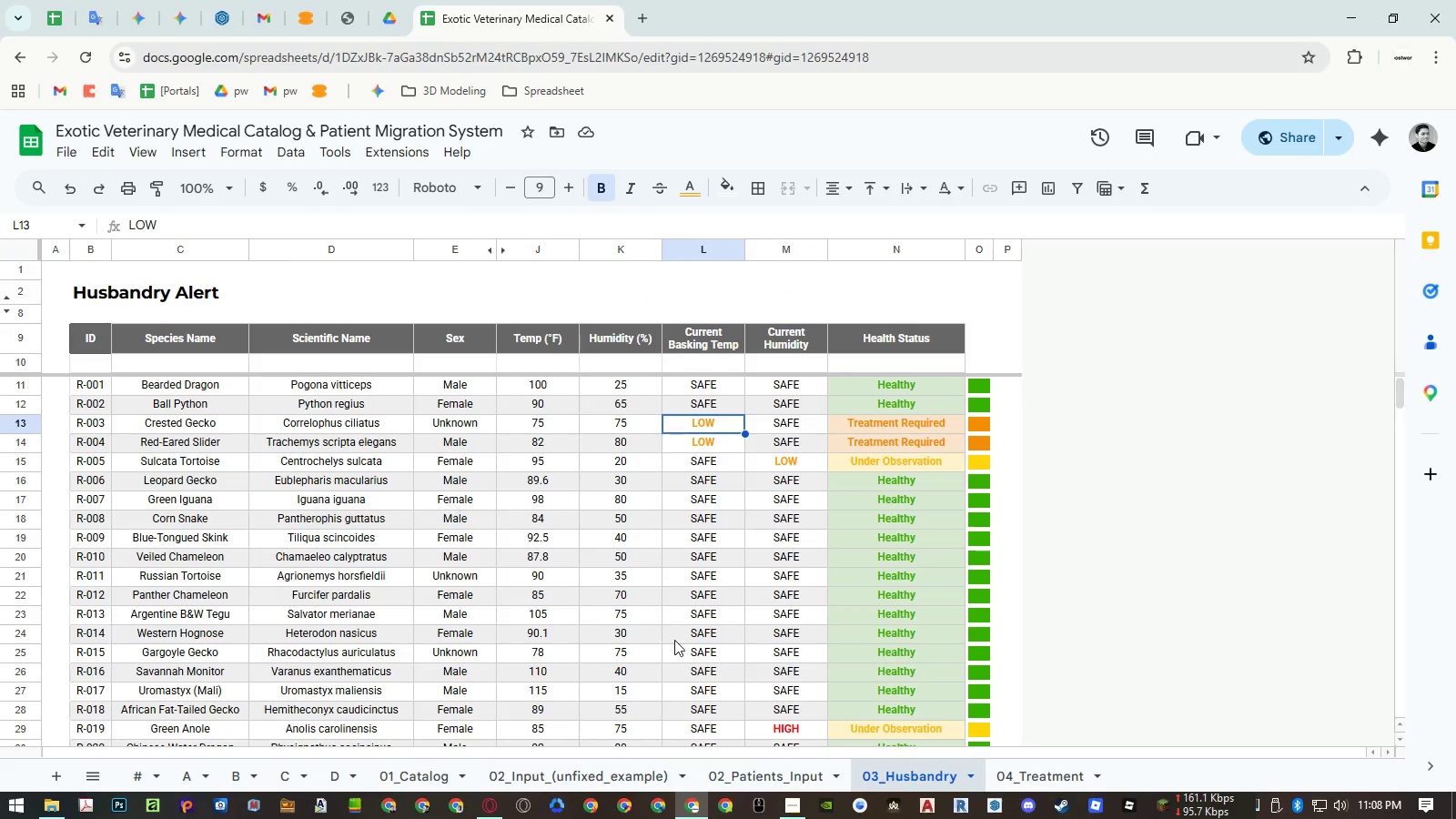 
left_click([1007, 778])
 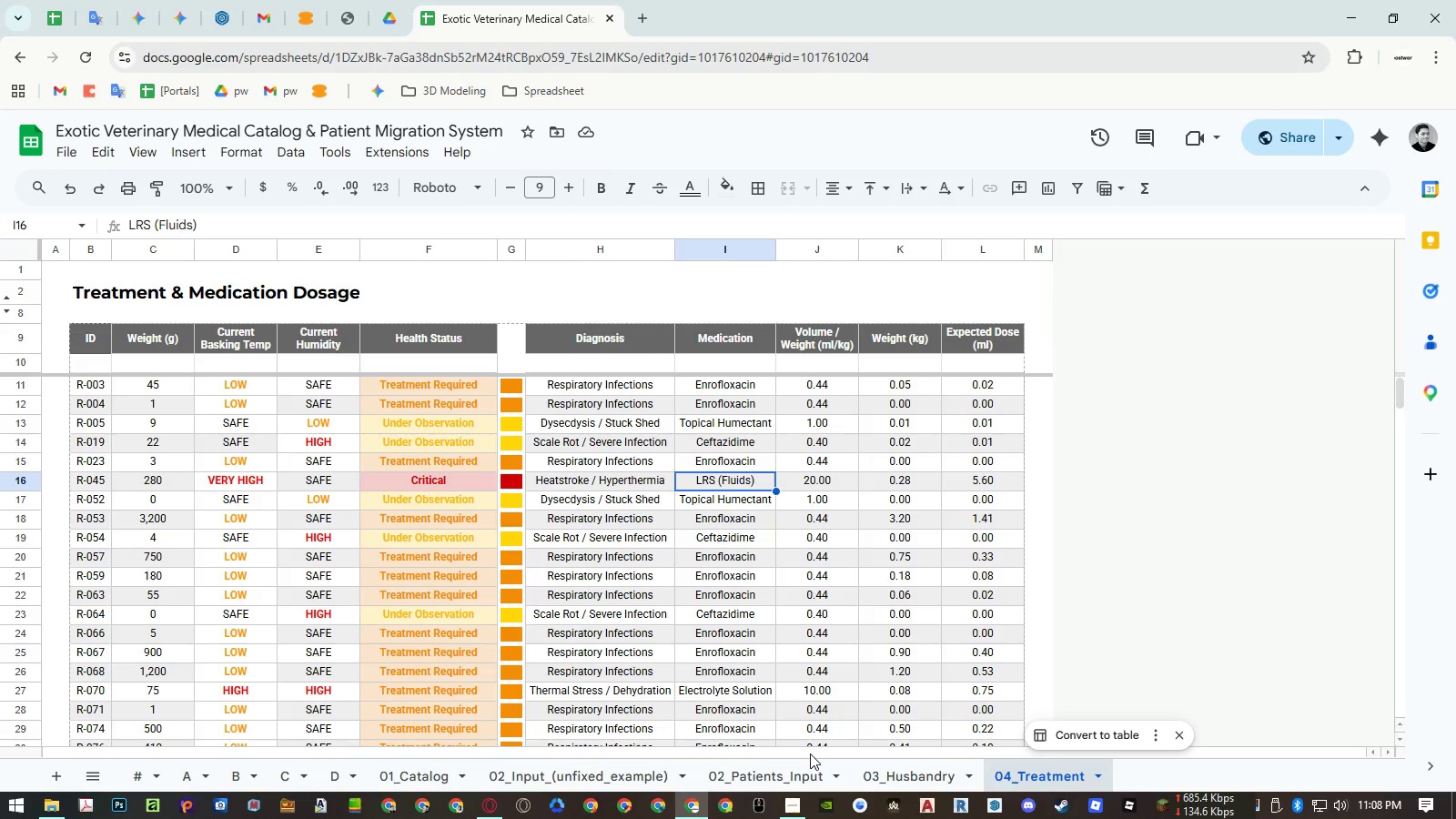 
wait(5.83)
 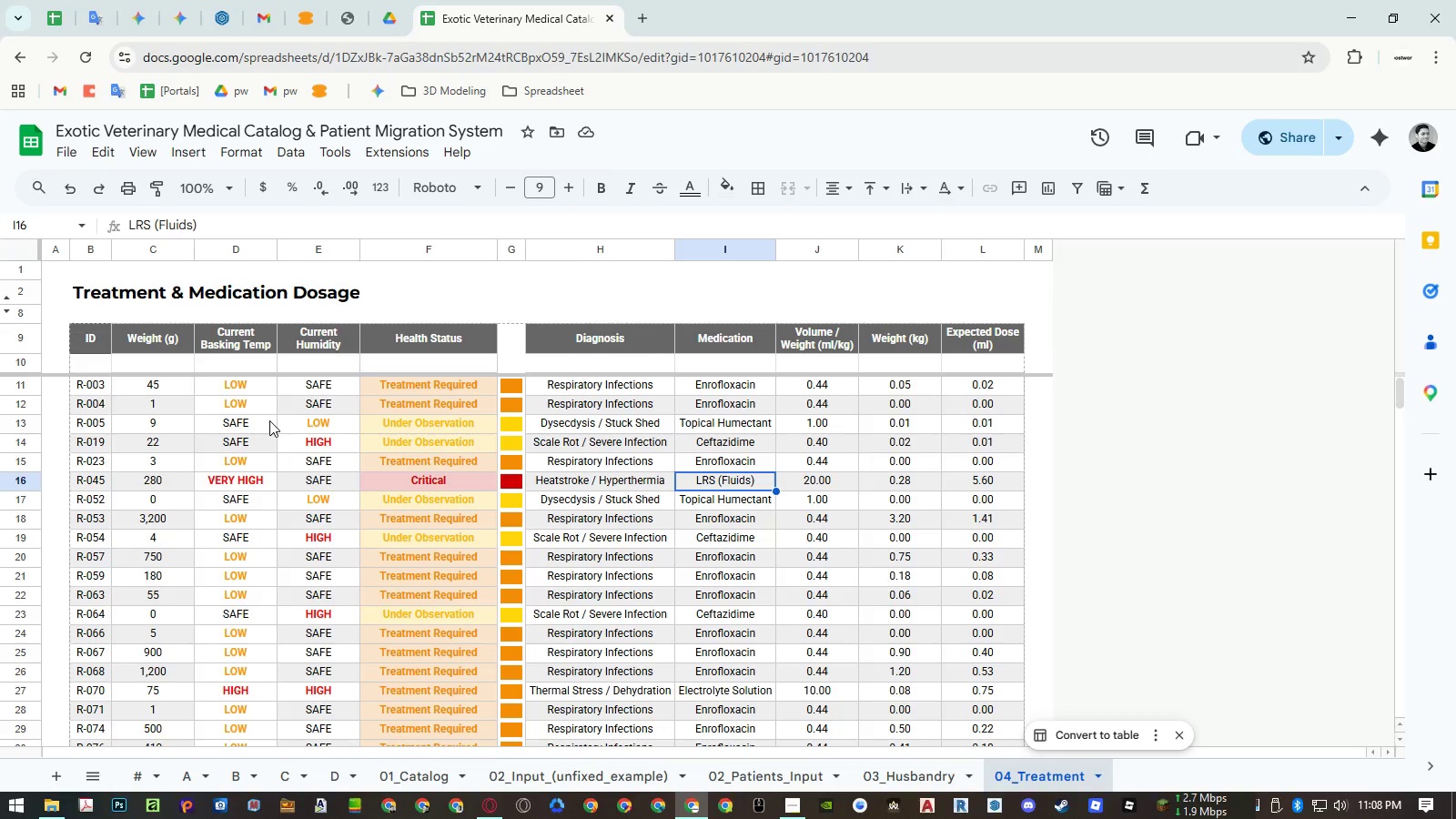 
left_click([758, 763])
 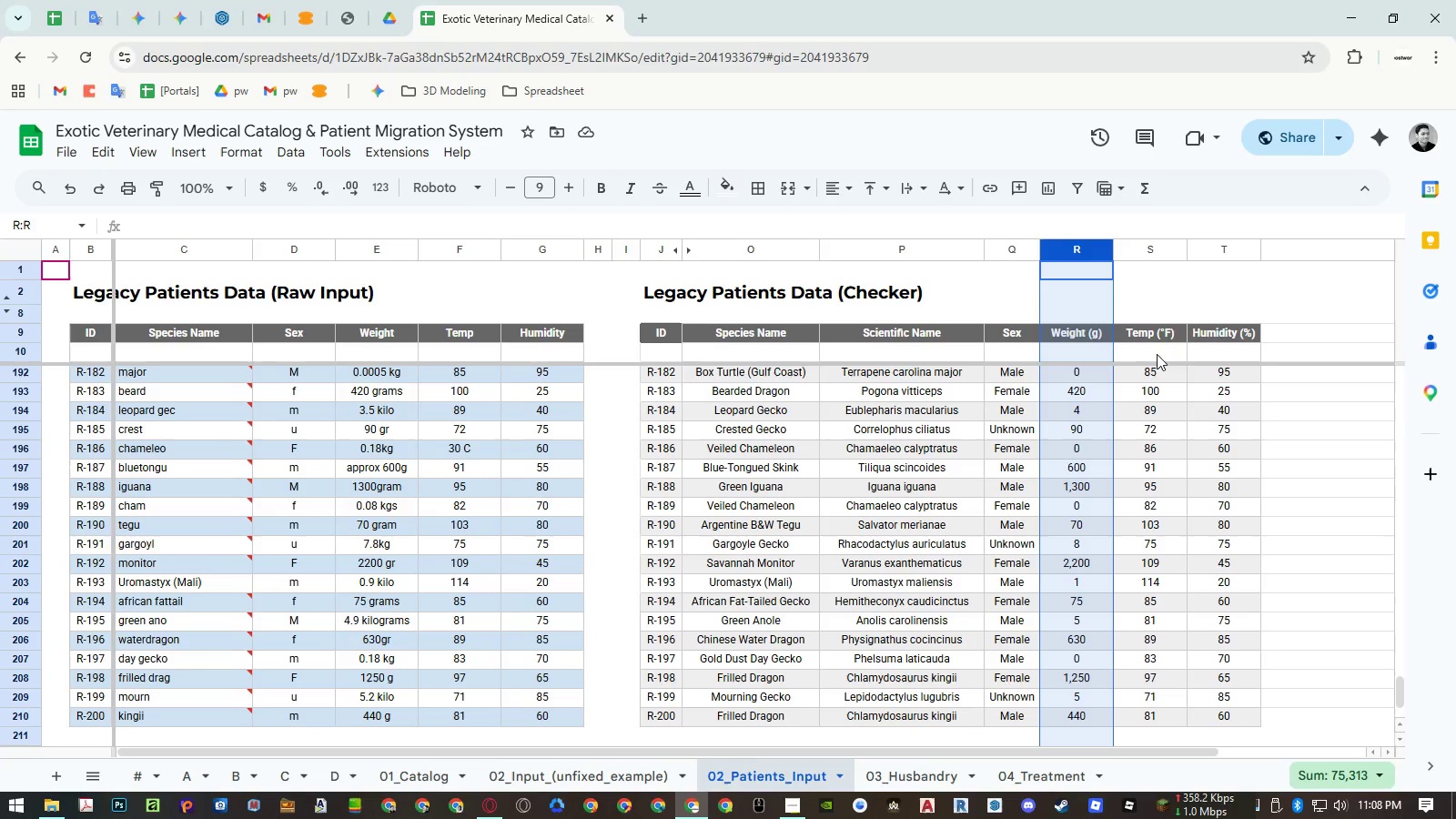 
left_click([1190, 353])
 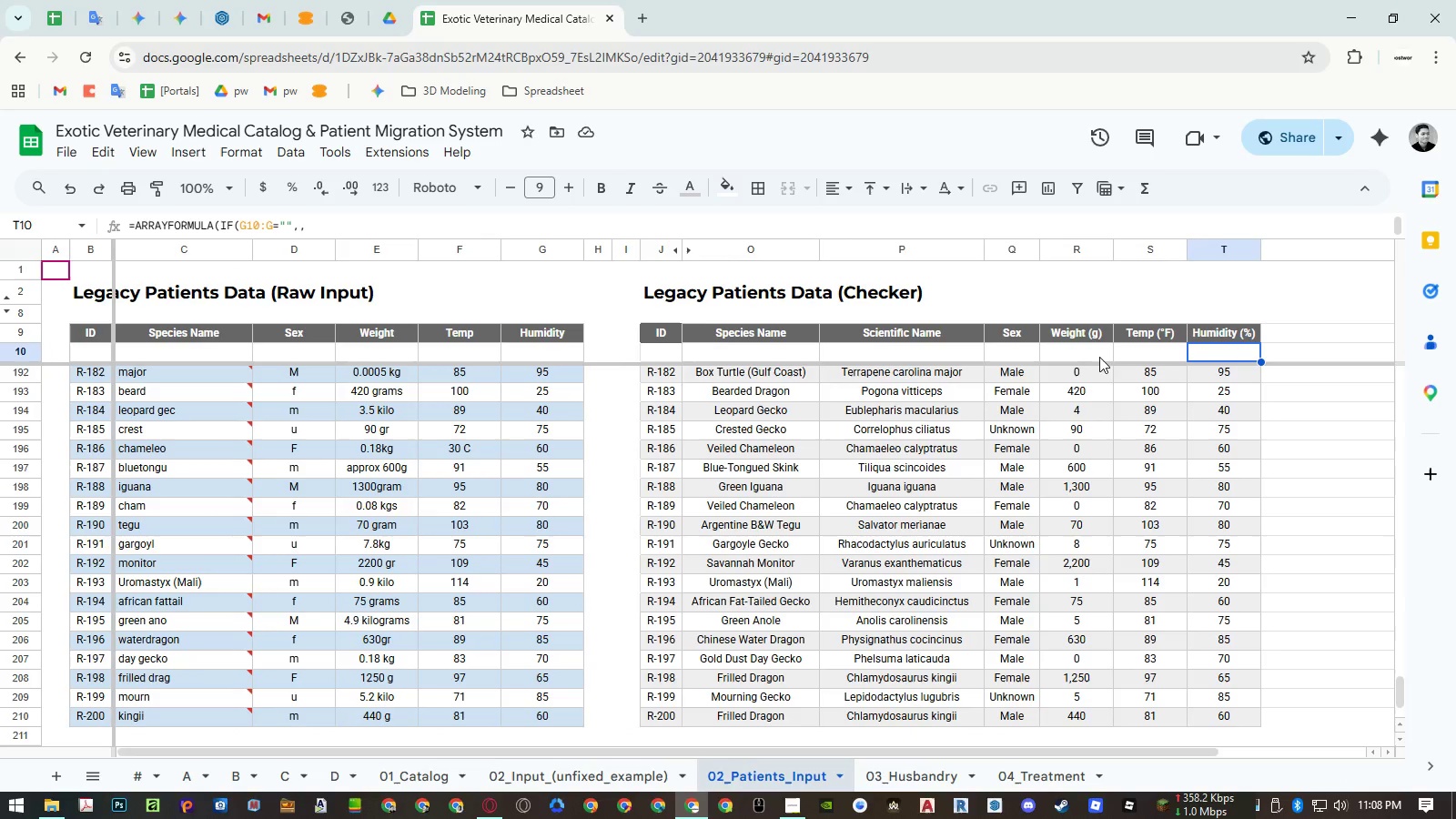 
left_click([1089, 357])
 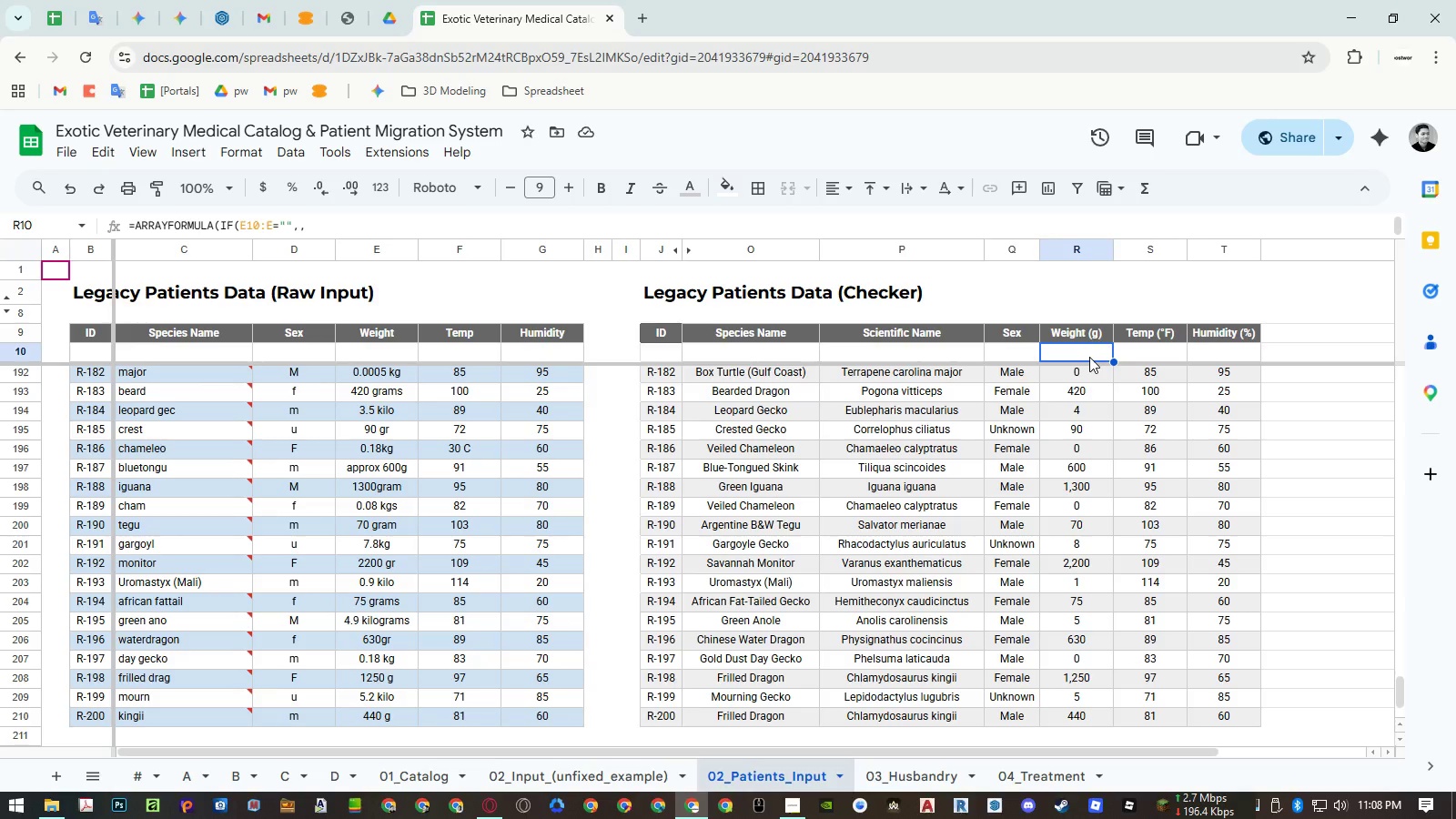 
wait(12.89)
 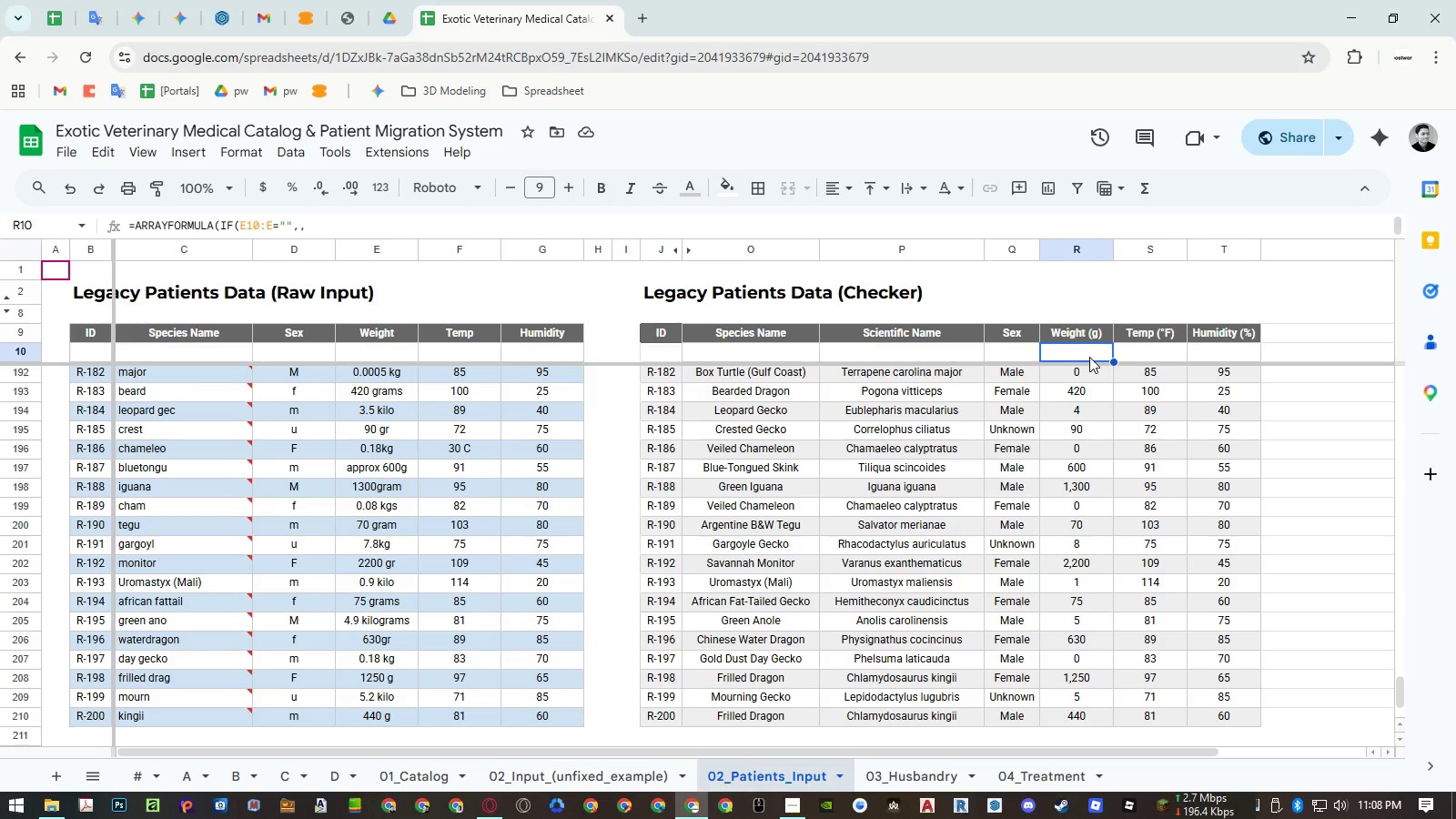 
double_click([1079, 354])
 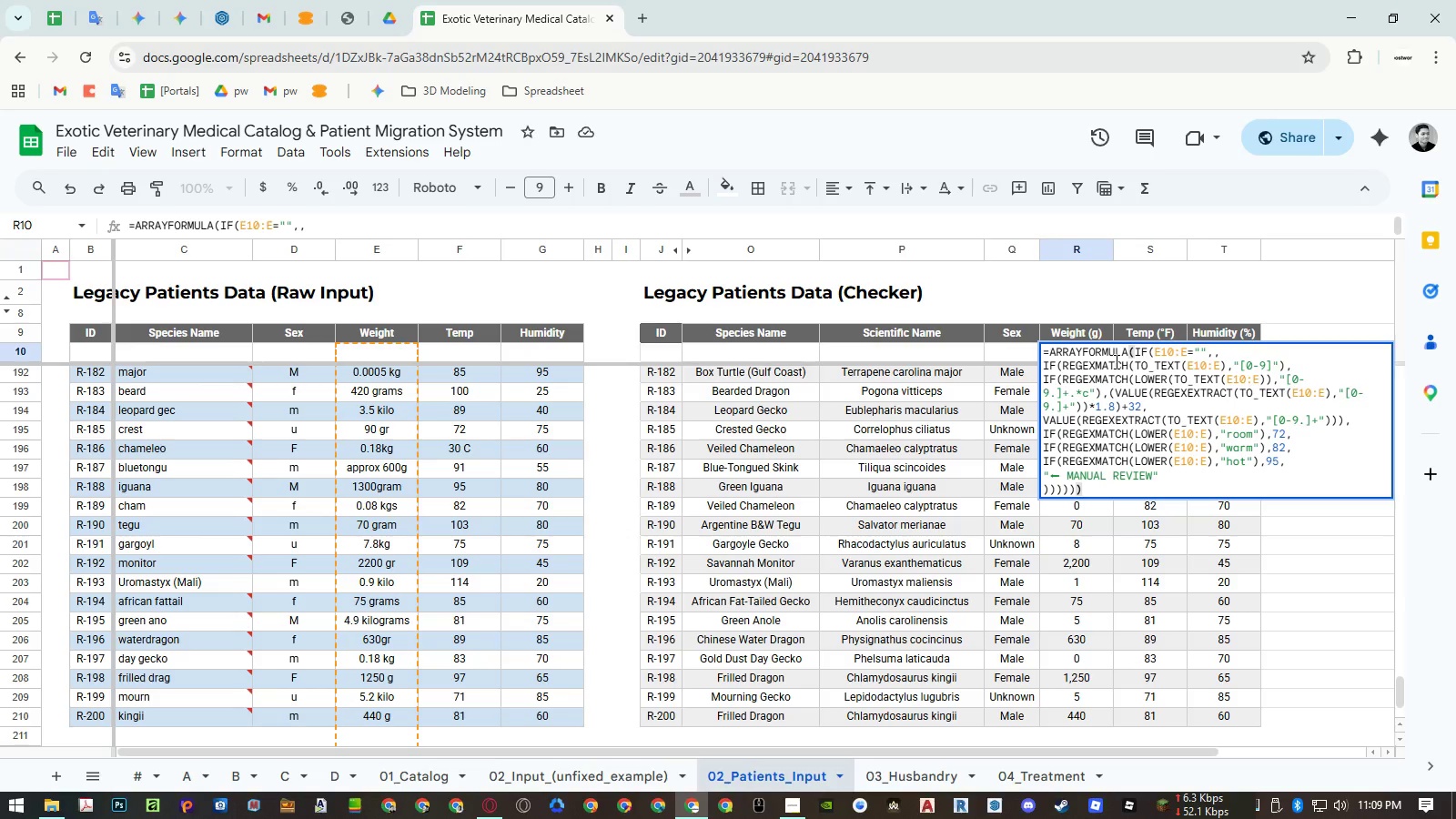 
wait(7.22)
 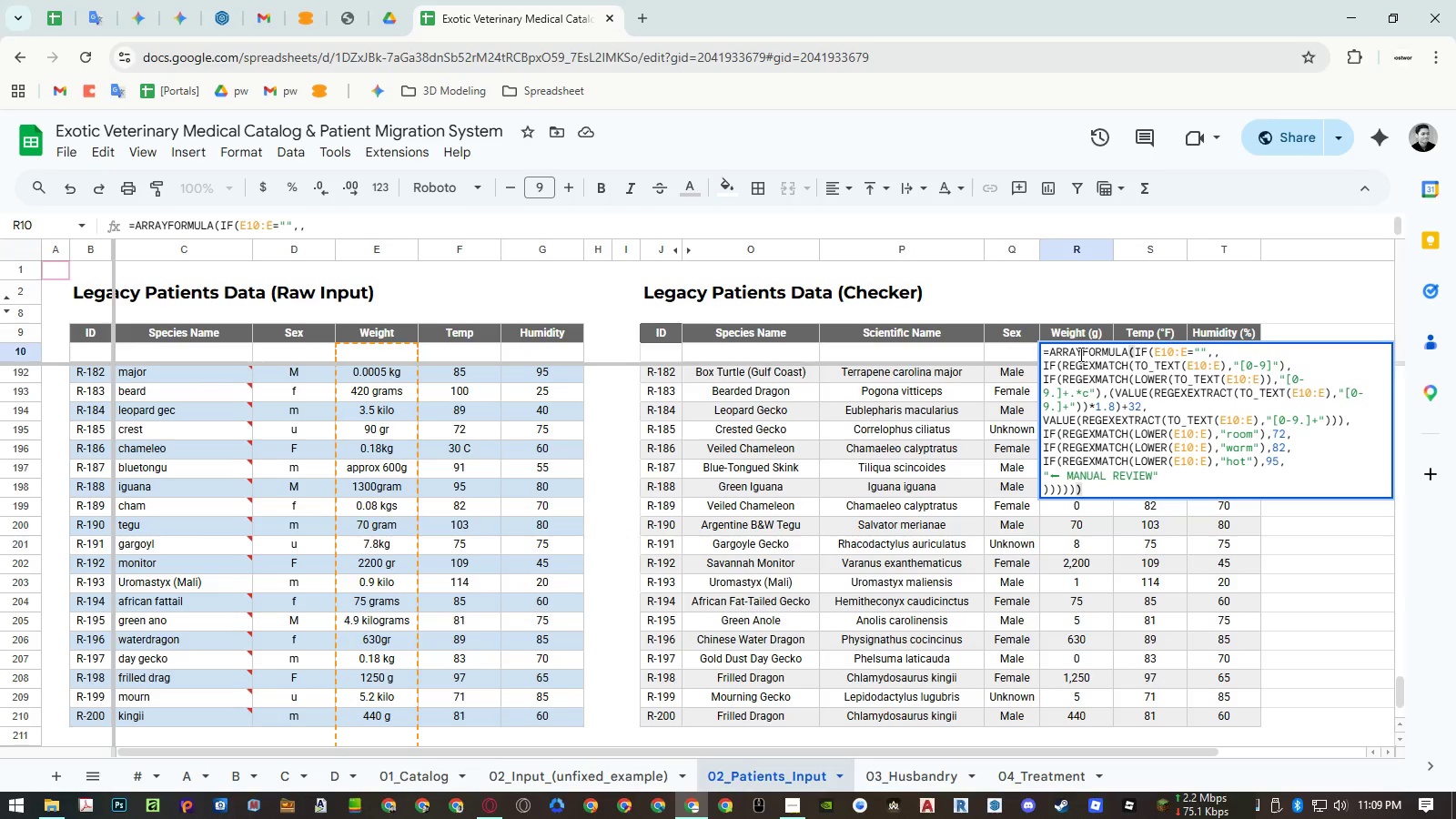 
double_click([1173, 364])
 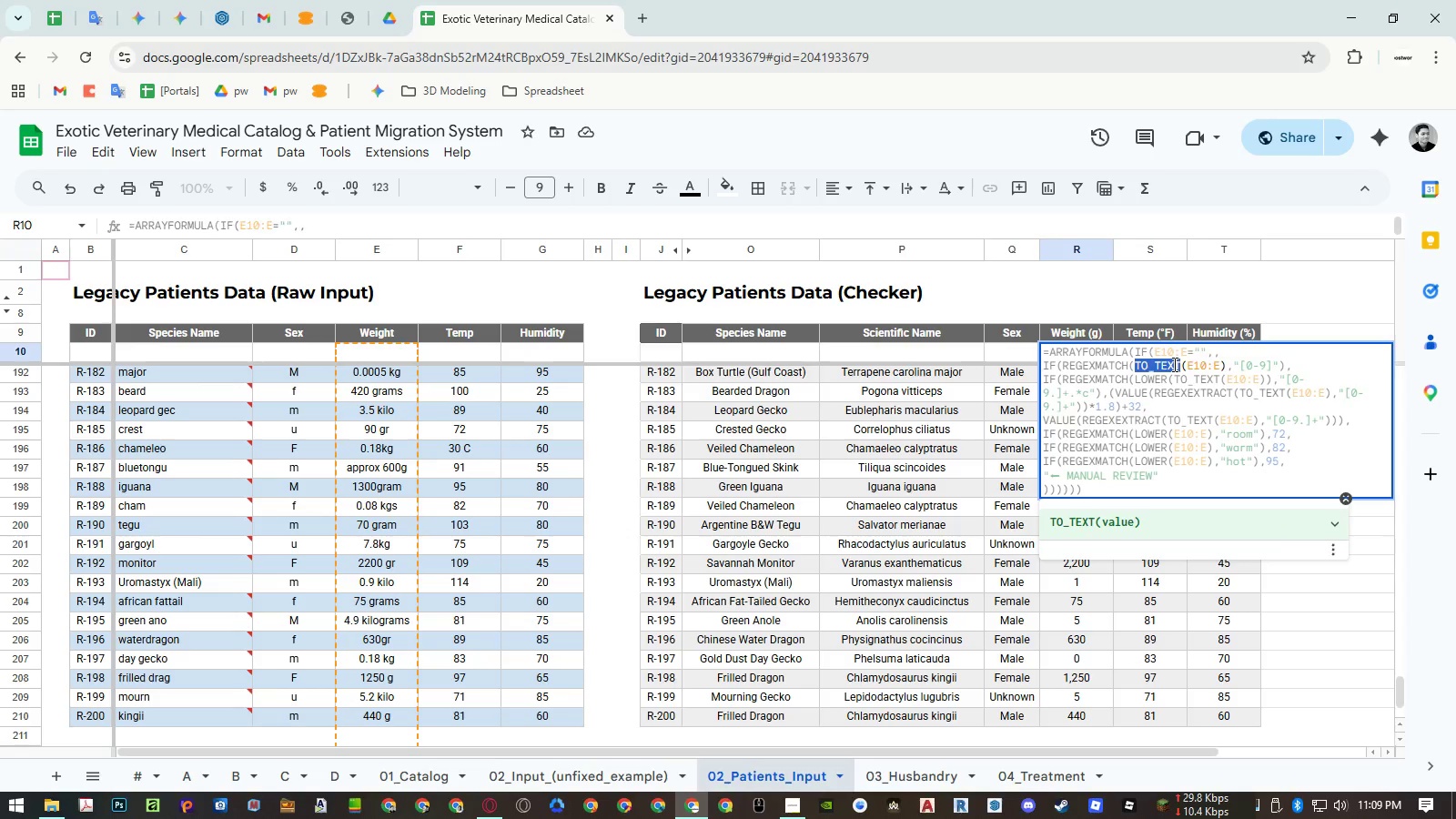 
triple_click([1173, 364])
 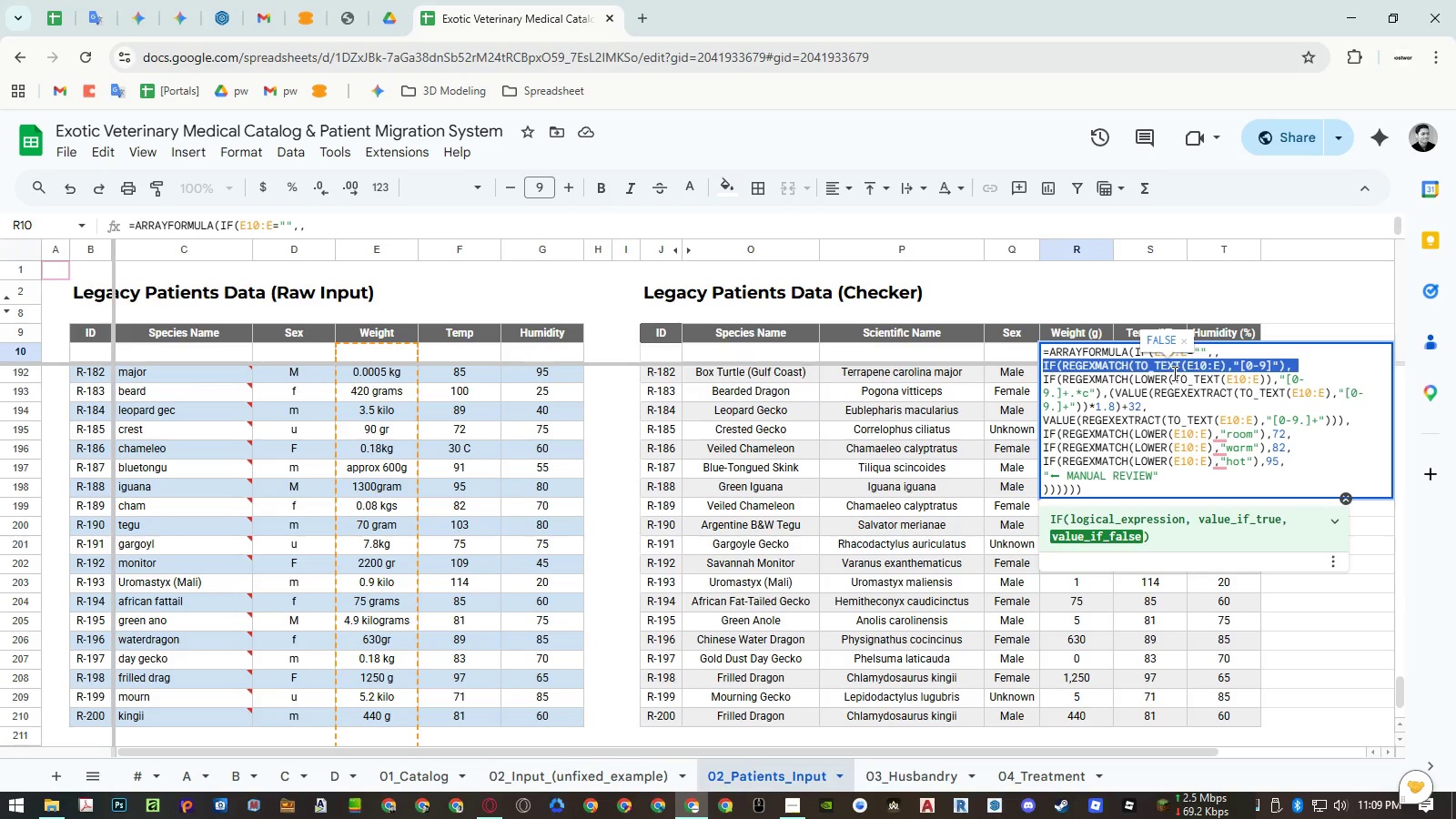 
wait(7.42)
 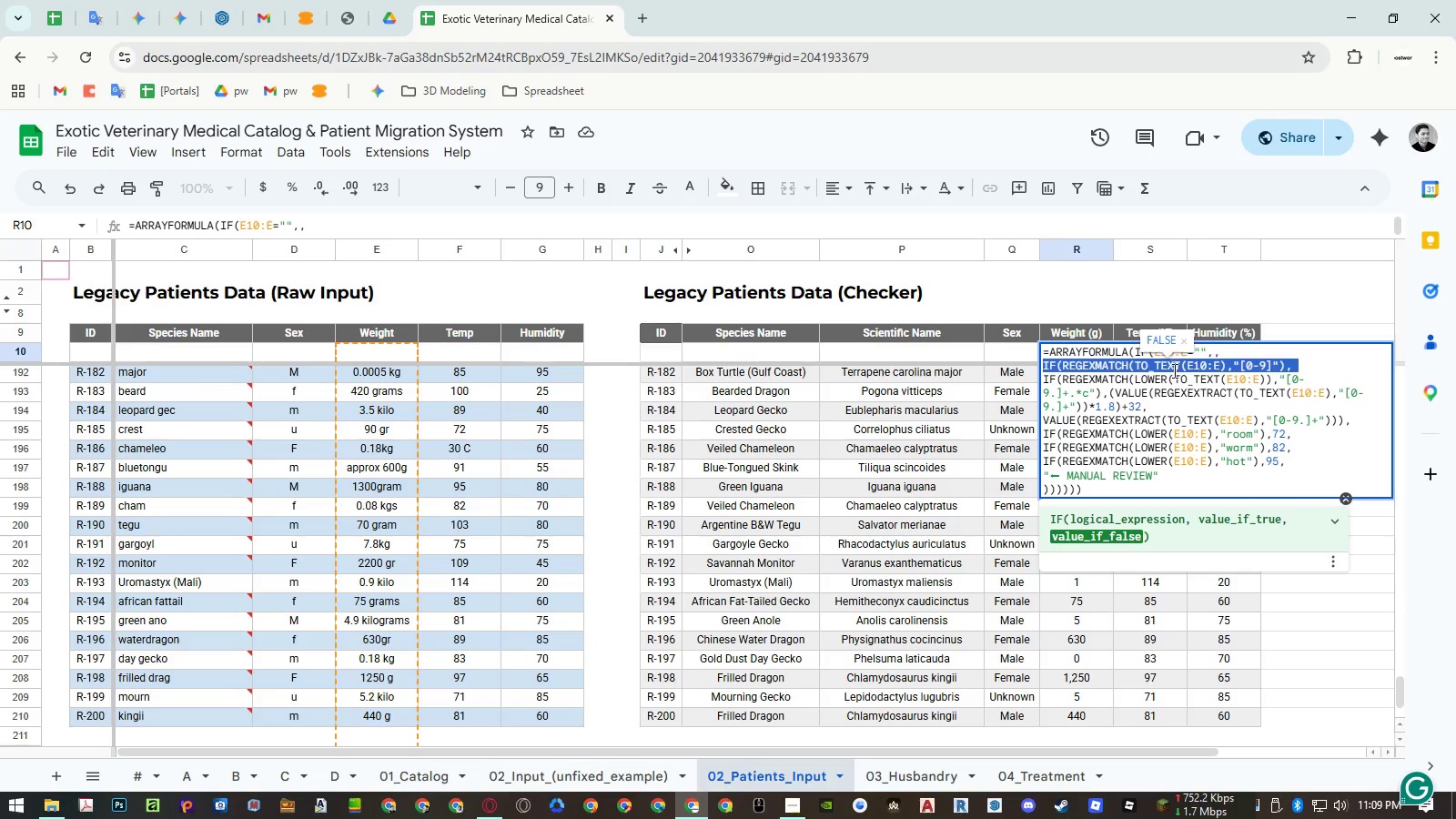 
key(Delete)
 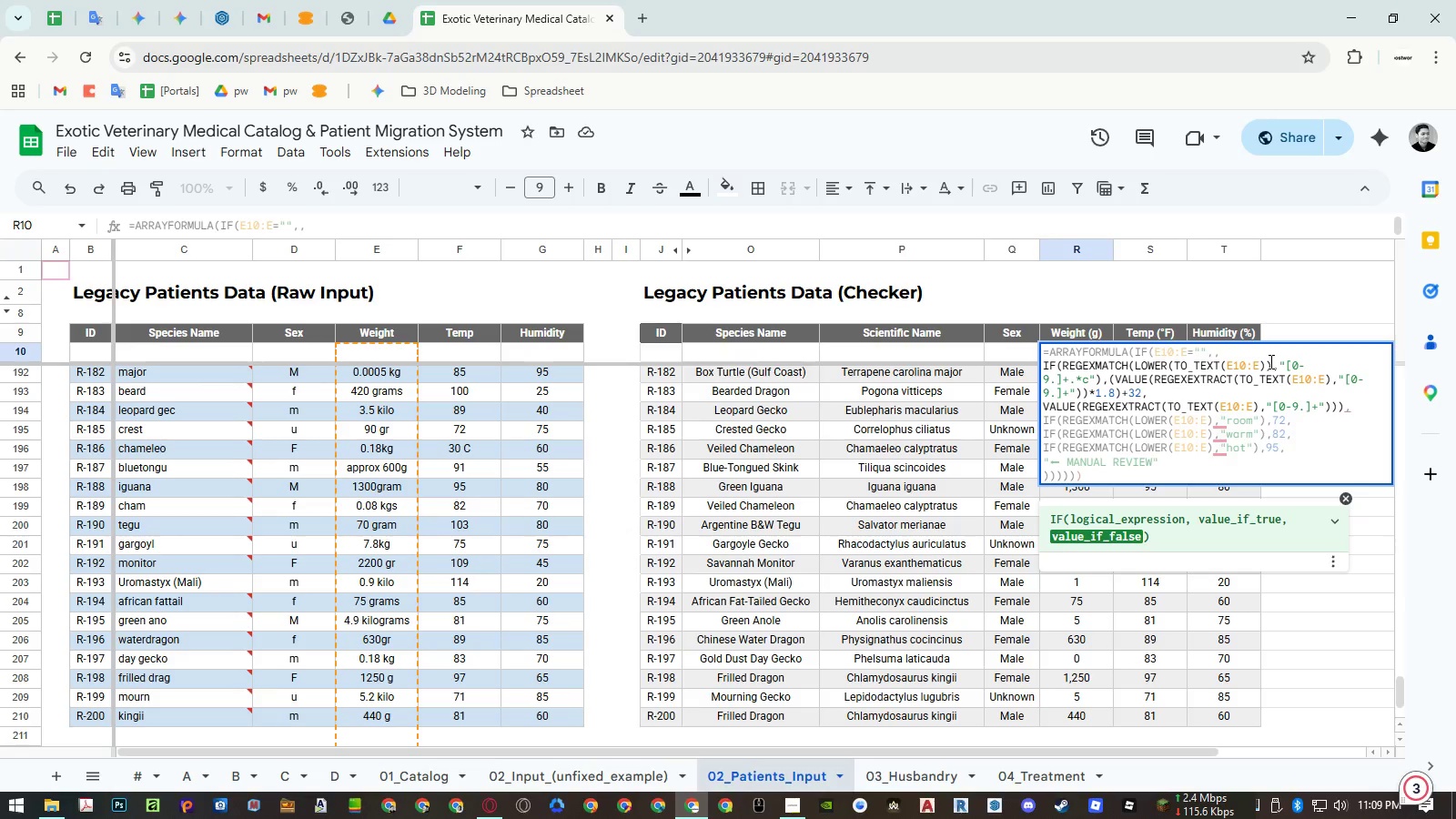 
wait(23.92)
 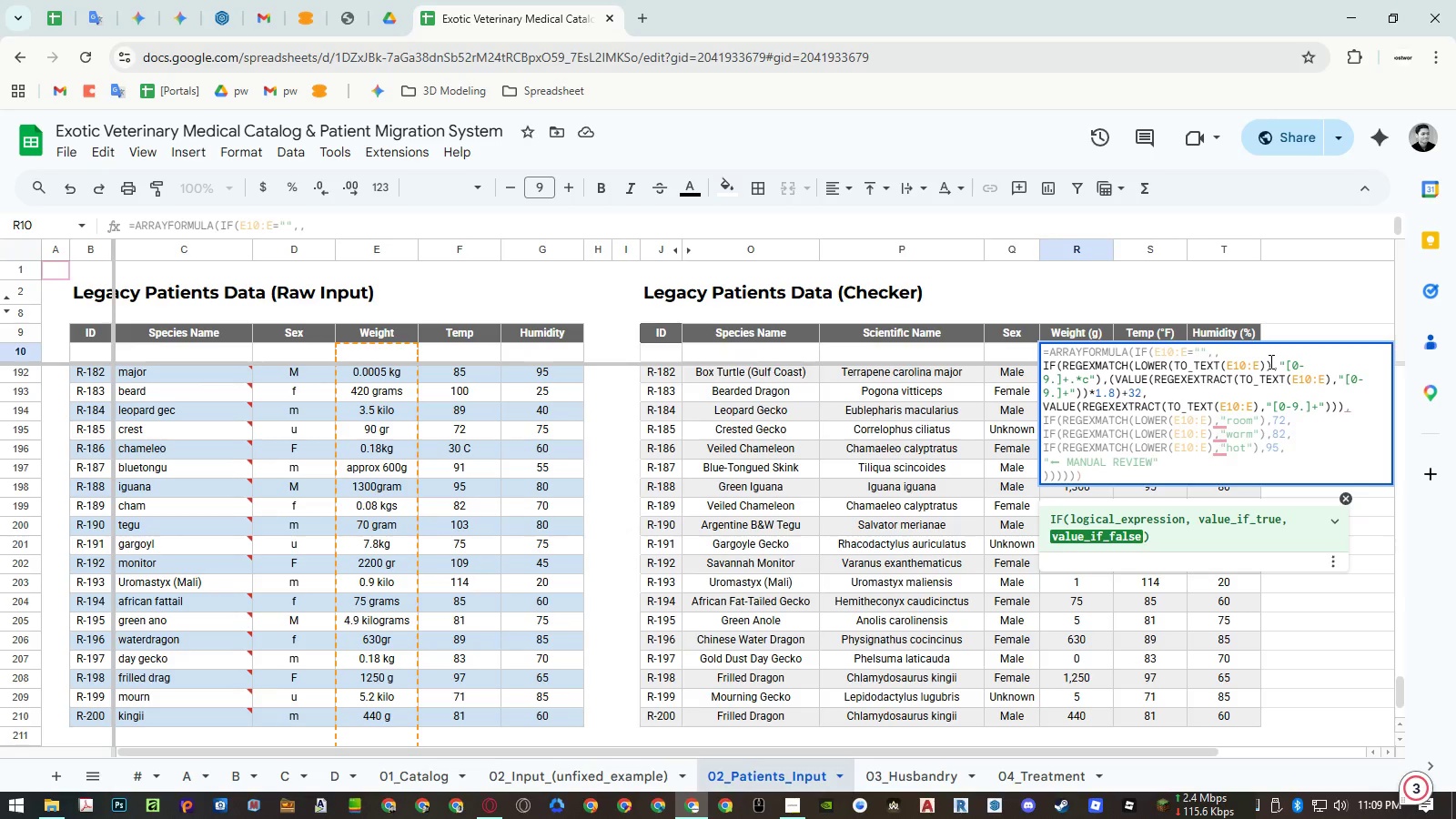 
left_click_drag(start_coordinate=[1344, 405], to_coordinate=[1343, 419])
 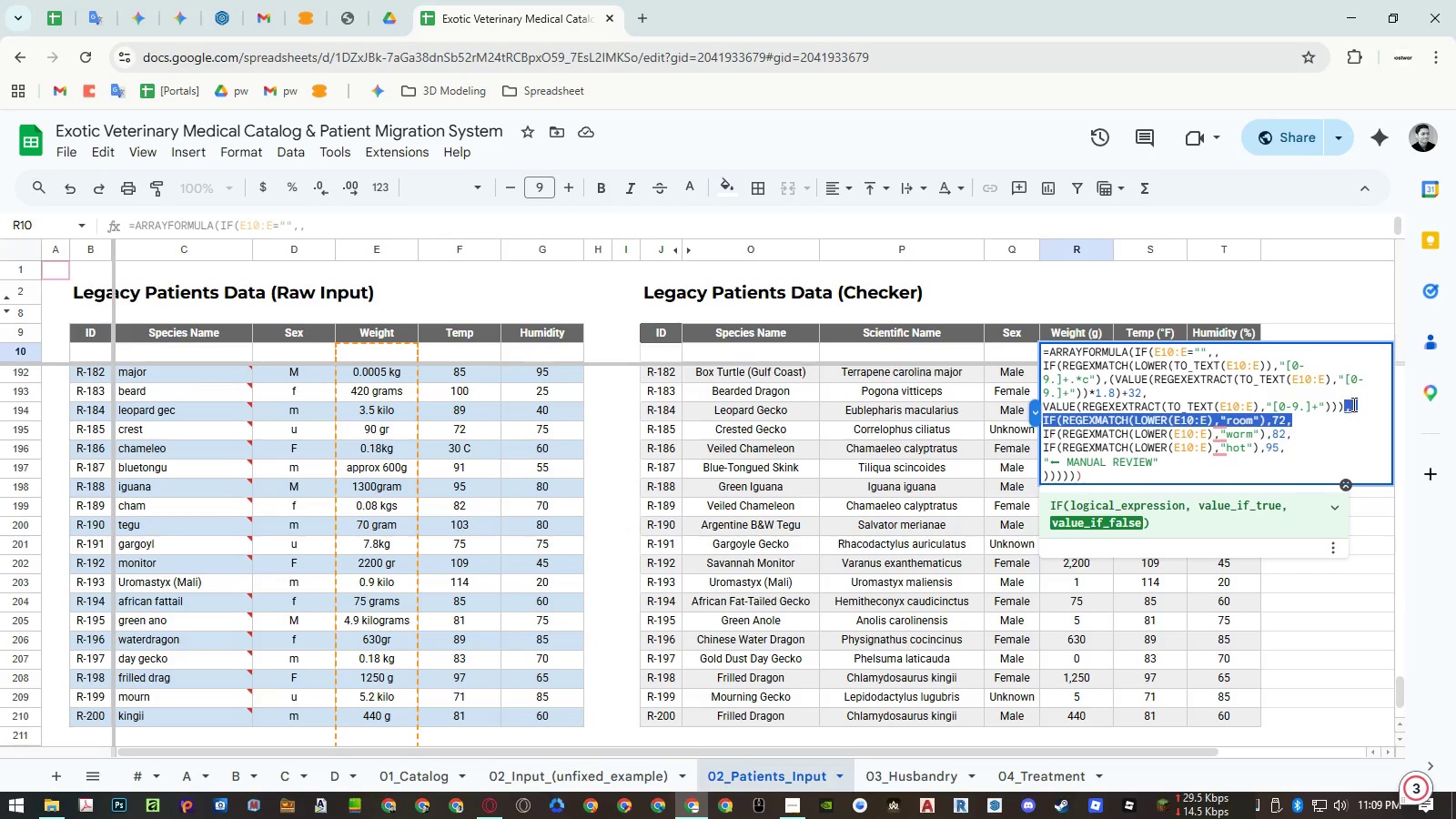 
left_click([1352, 404])
 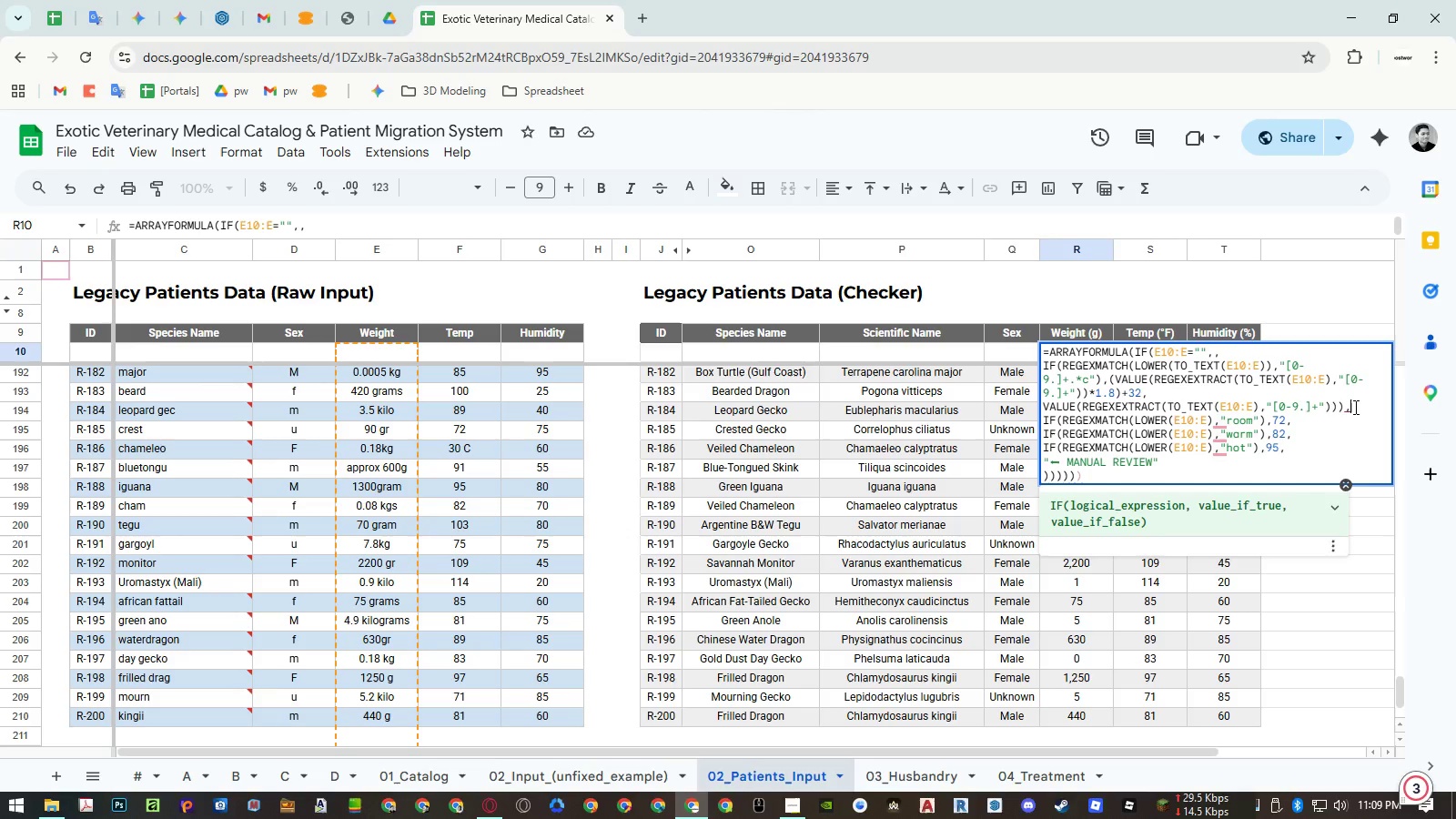 
left_click_drag(start_coordinate=[1354, 407], to_coordinate=[1319, 441])
 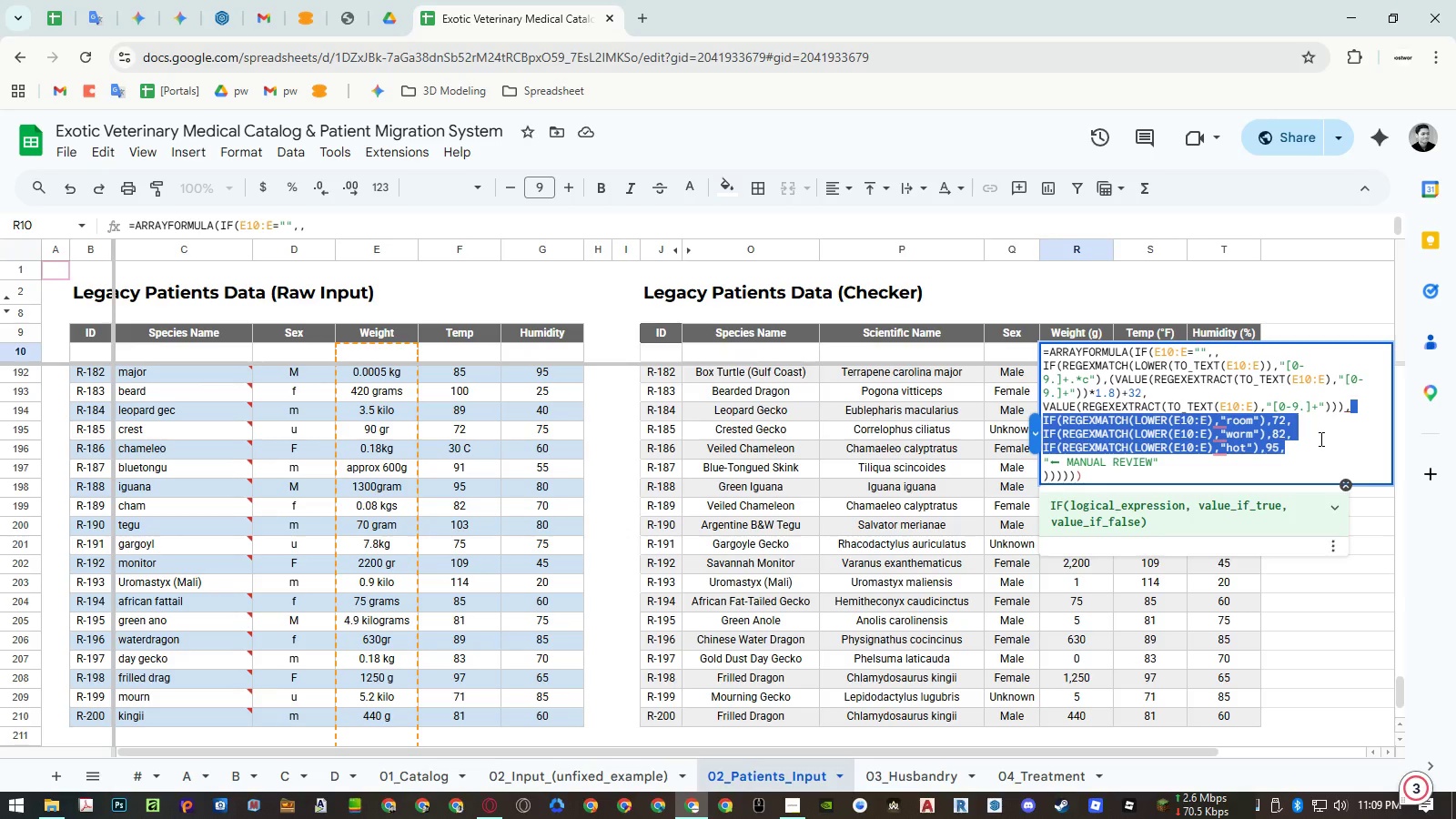 
key(Backspace)
 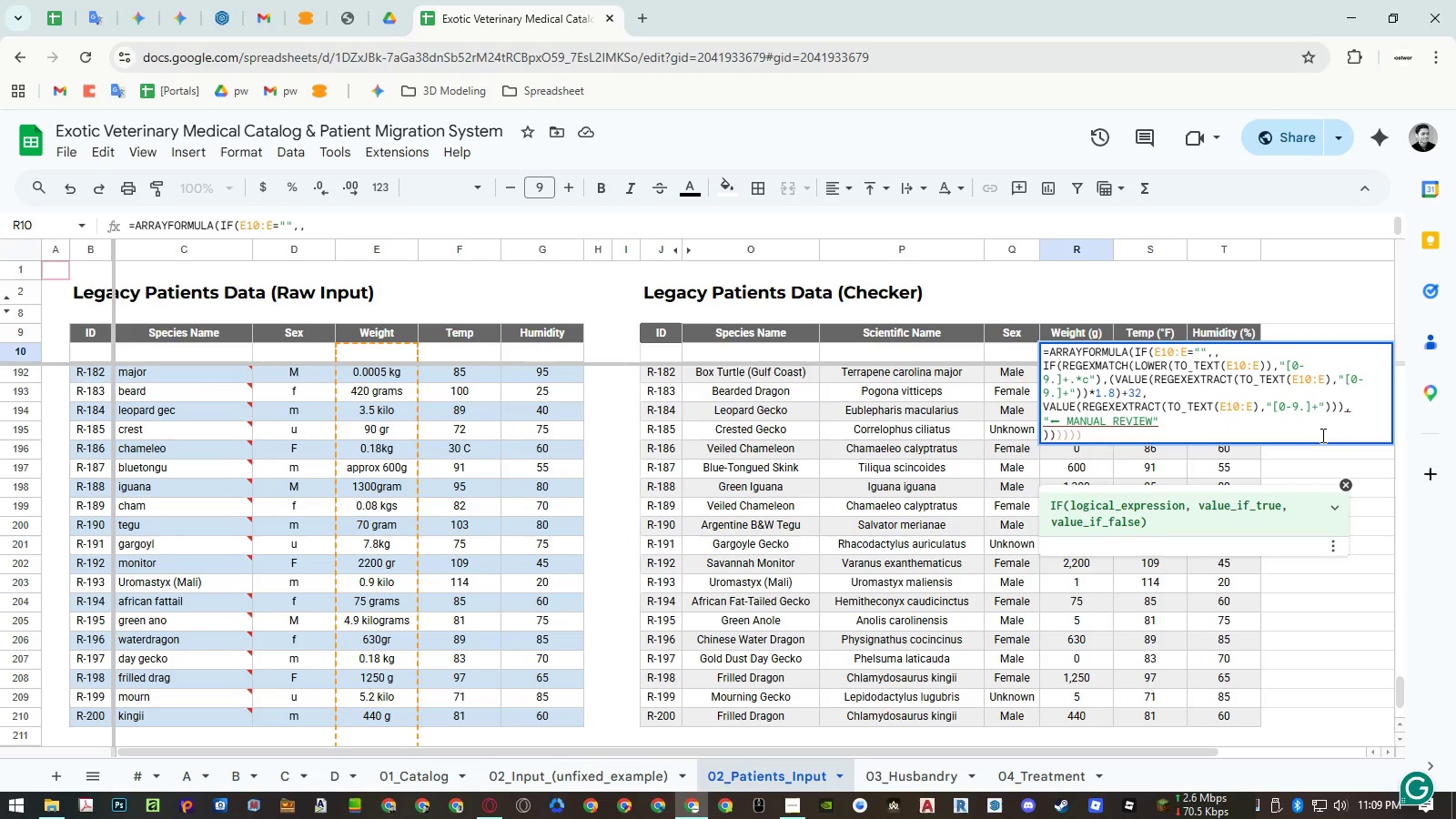 
key(Enter)
 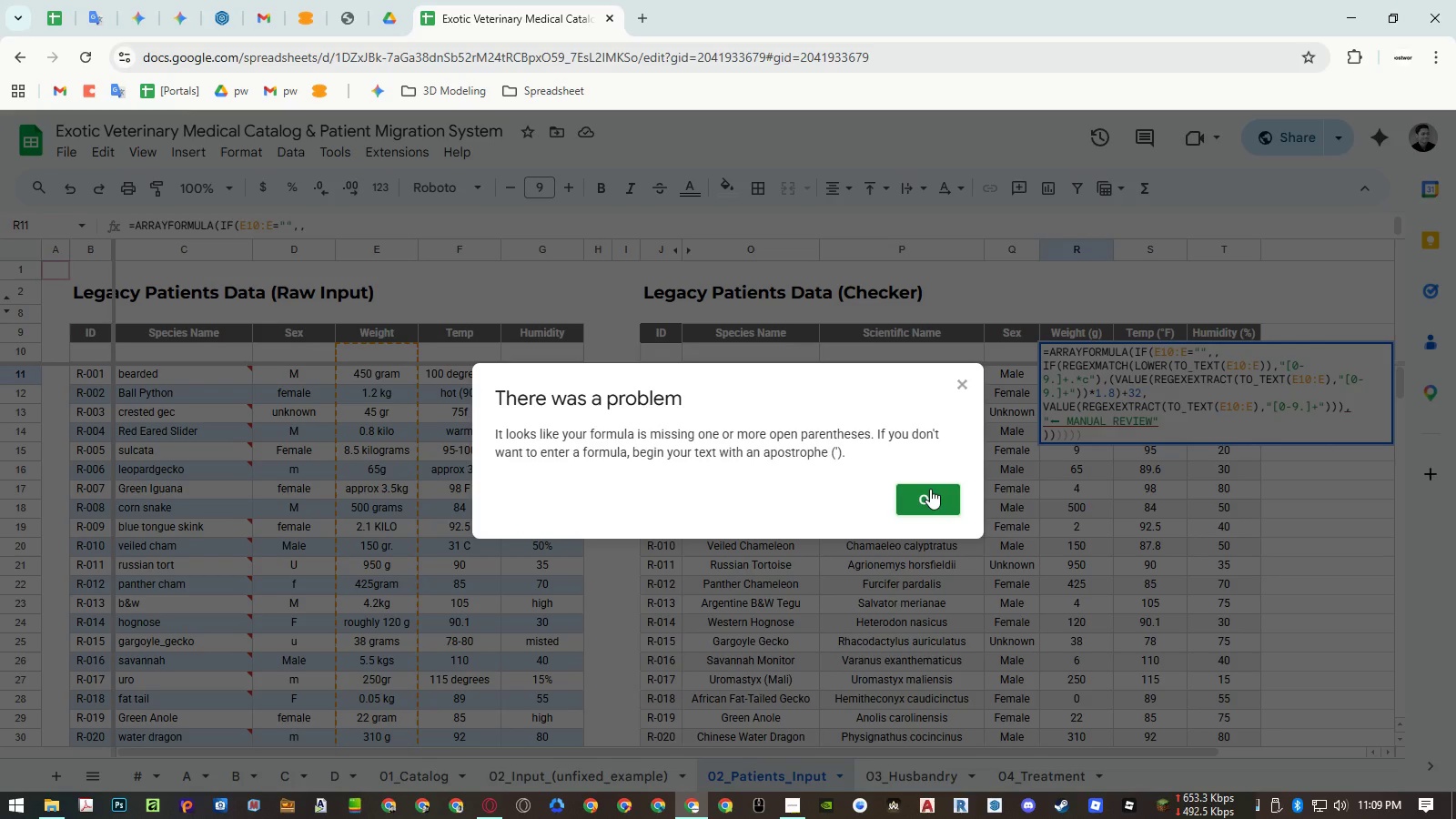 
left_click([930, 489])
 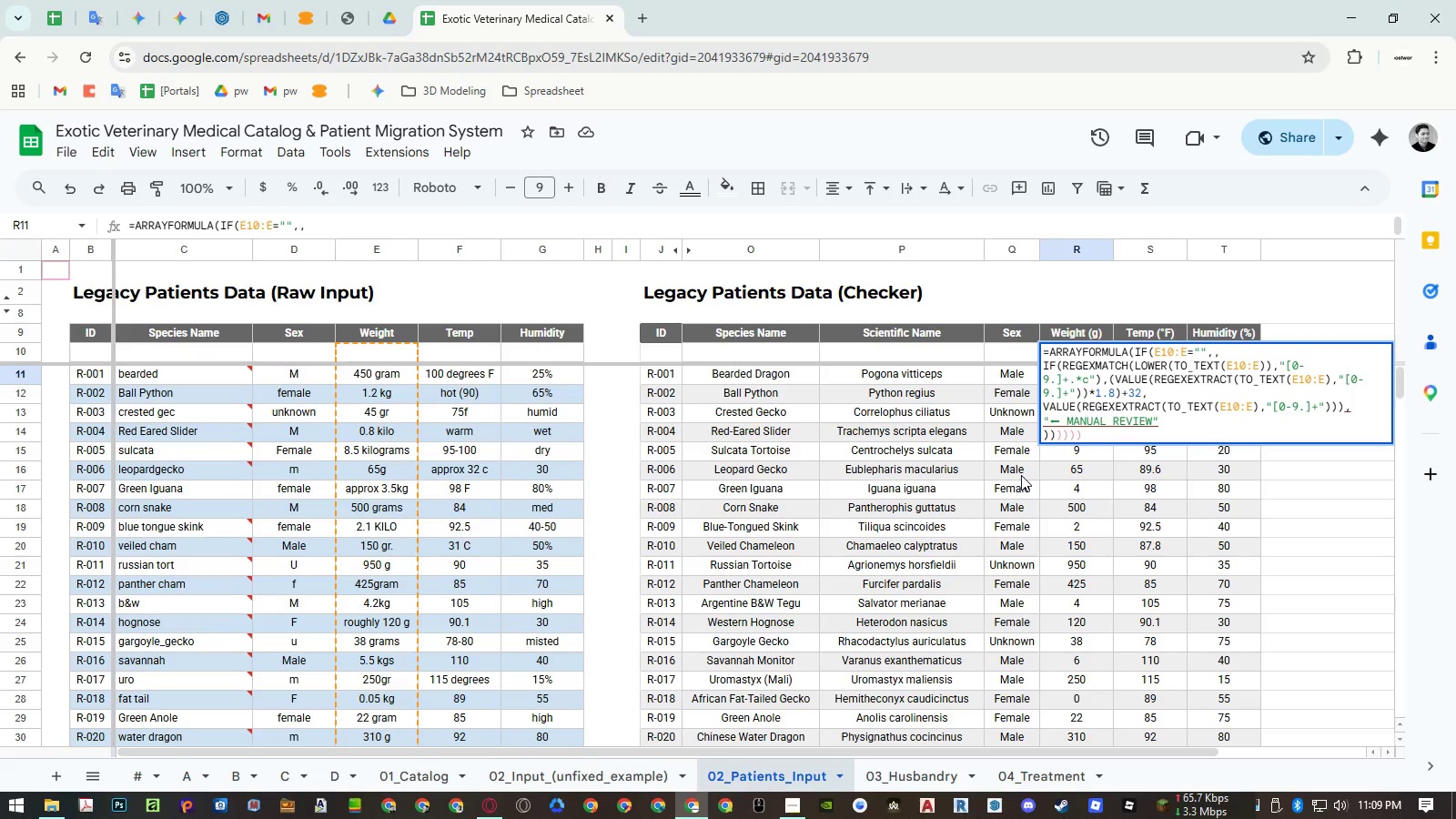 
key(Escape)
 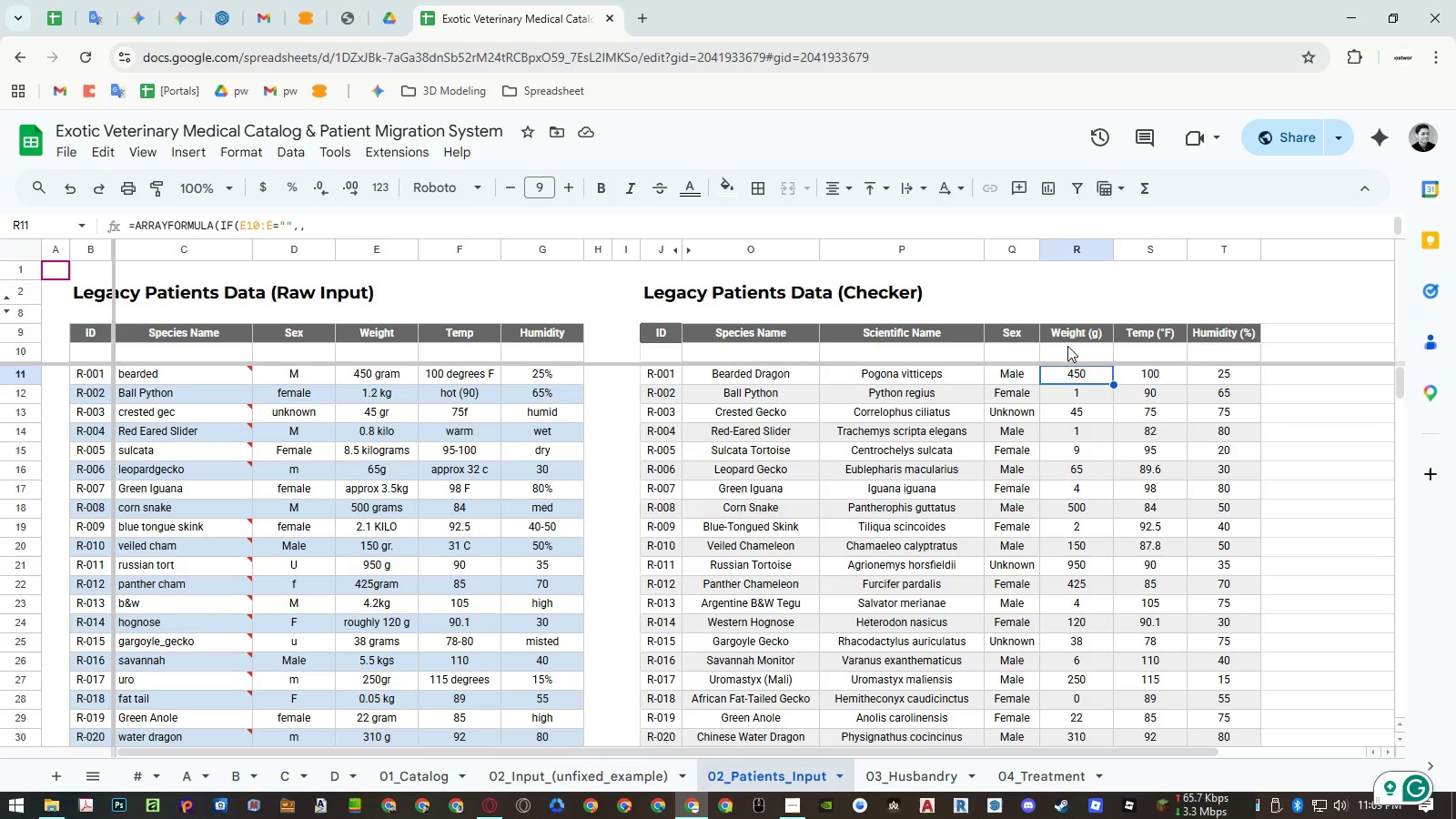 
double_click([1067, 349])
 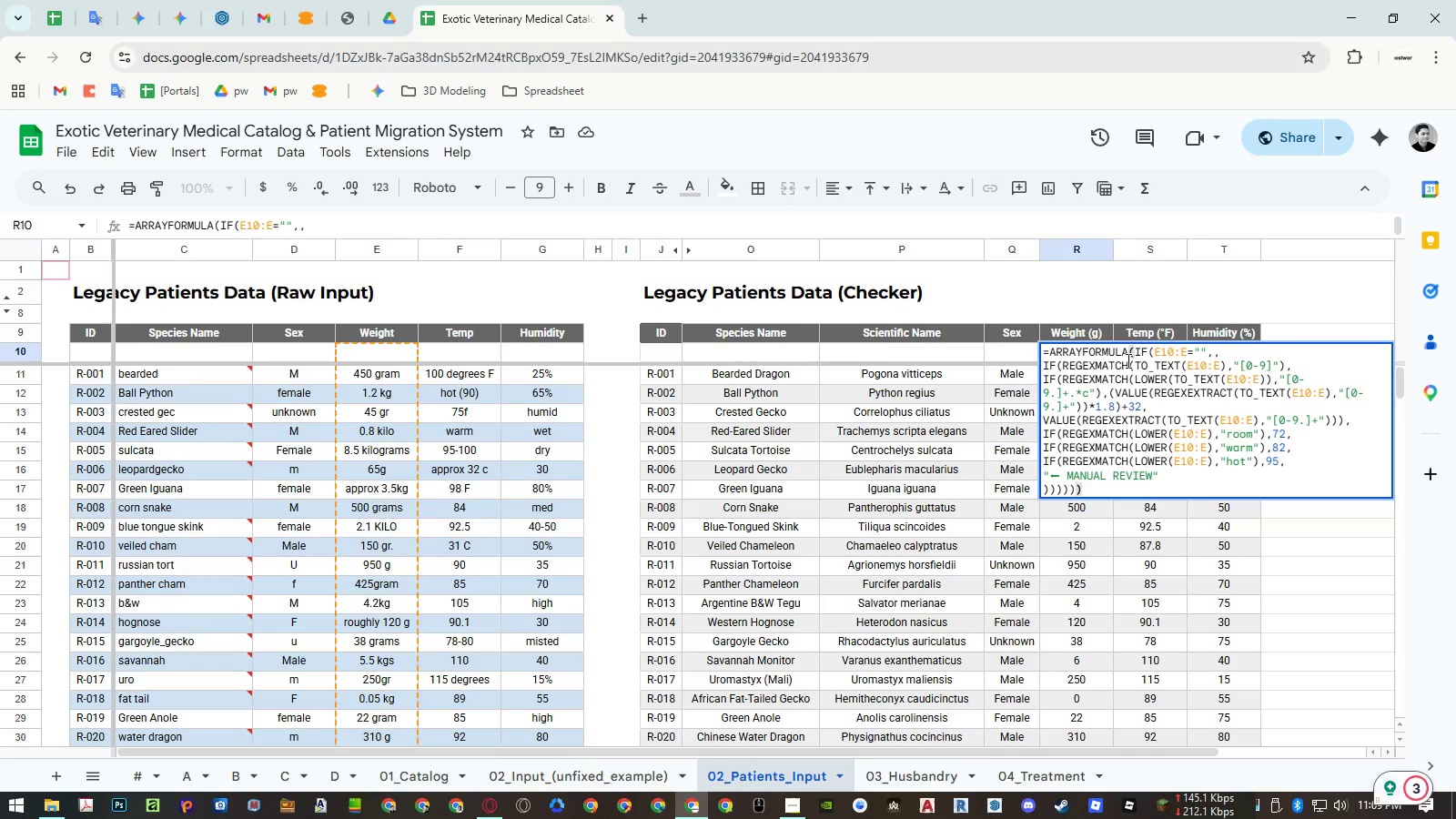 
double_click([1127, 360])
 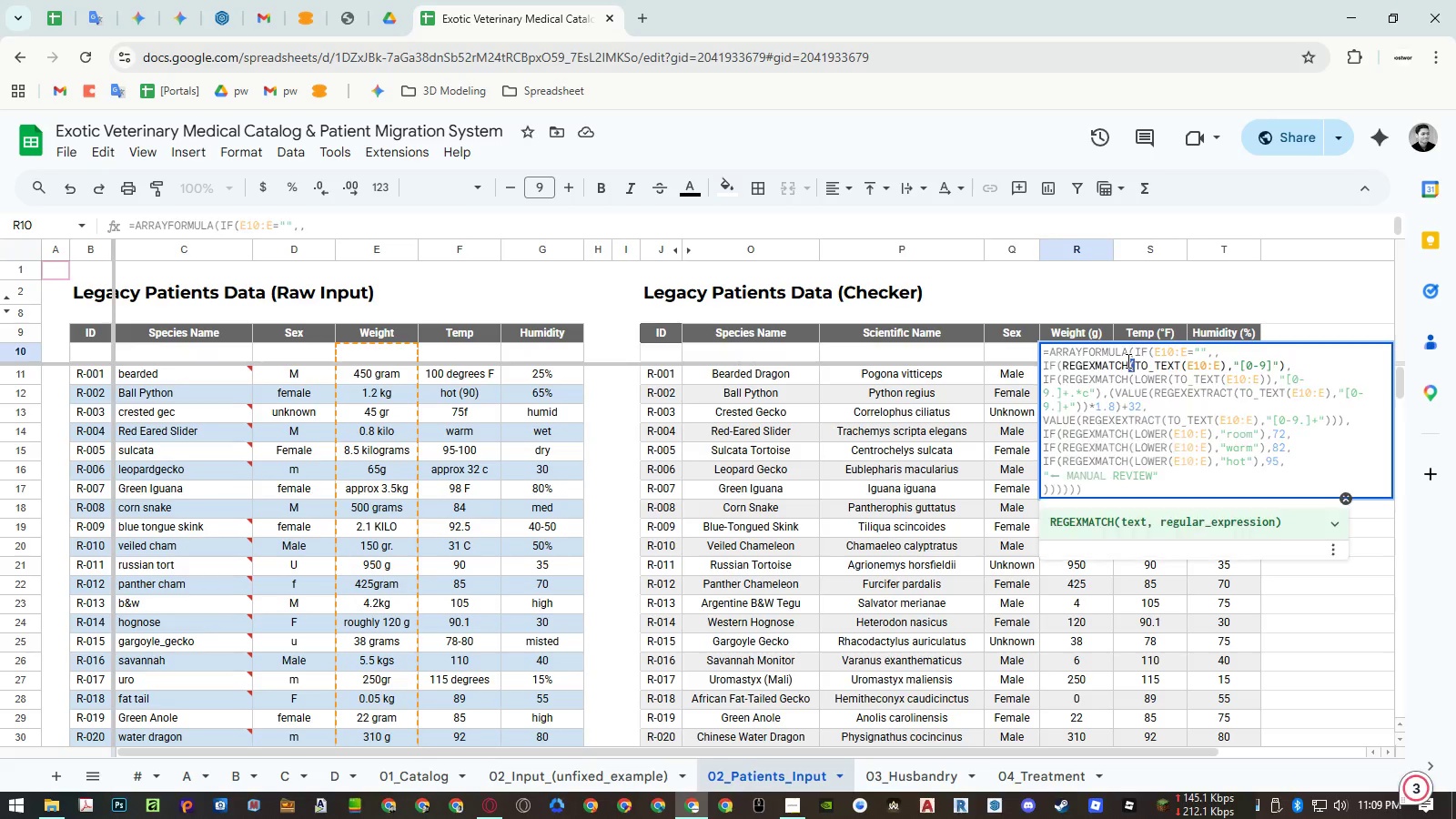 
left_click_drag(start_coordinate=[1127, 360], to_coordinate=[1367, 410])
 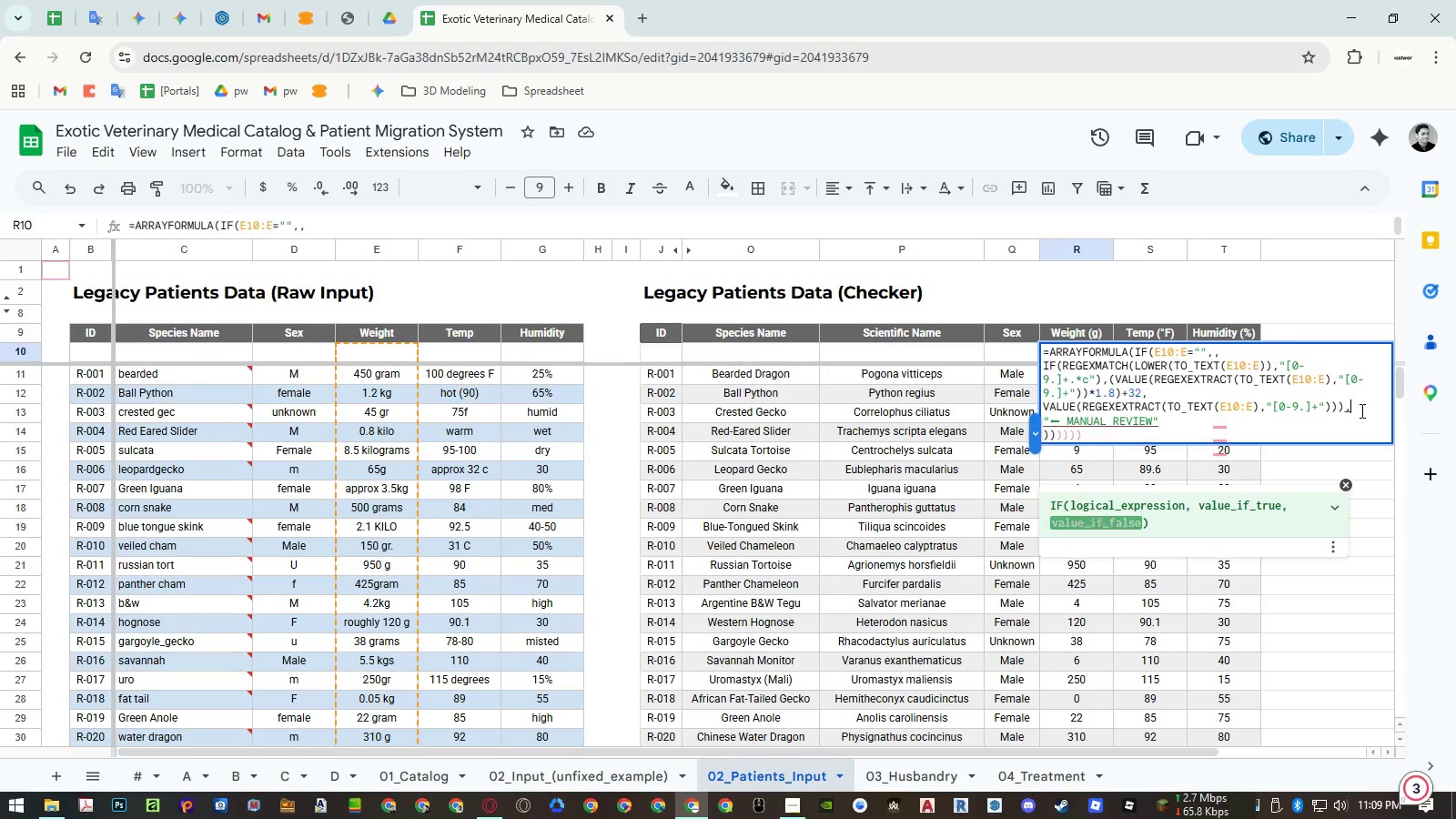 
key(Backspace)
 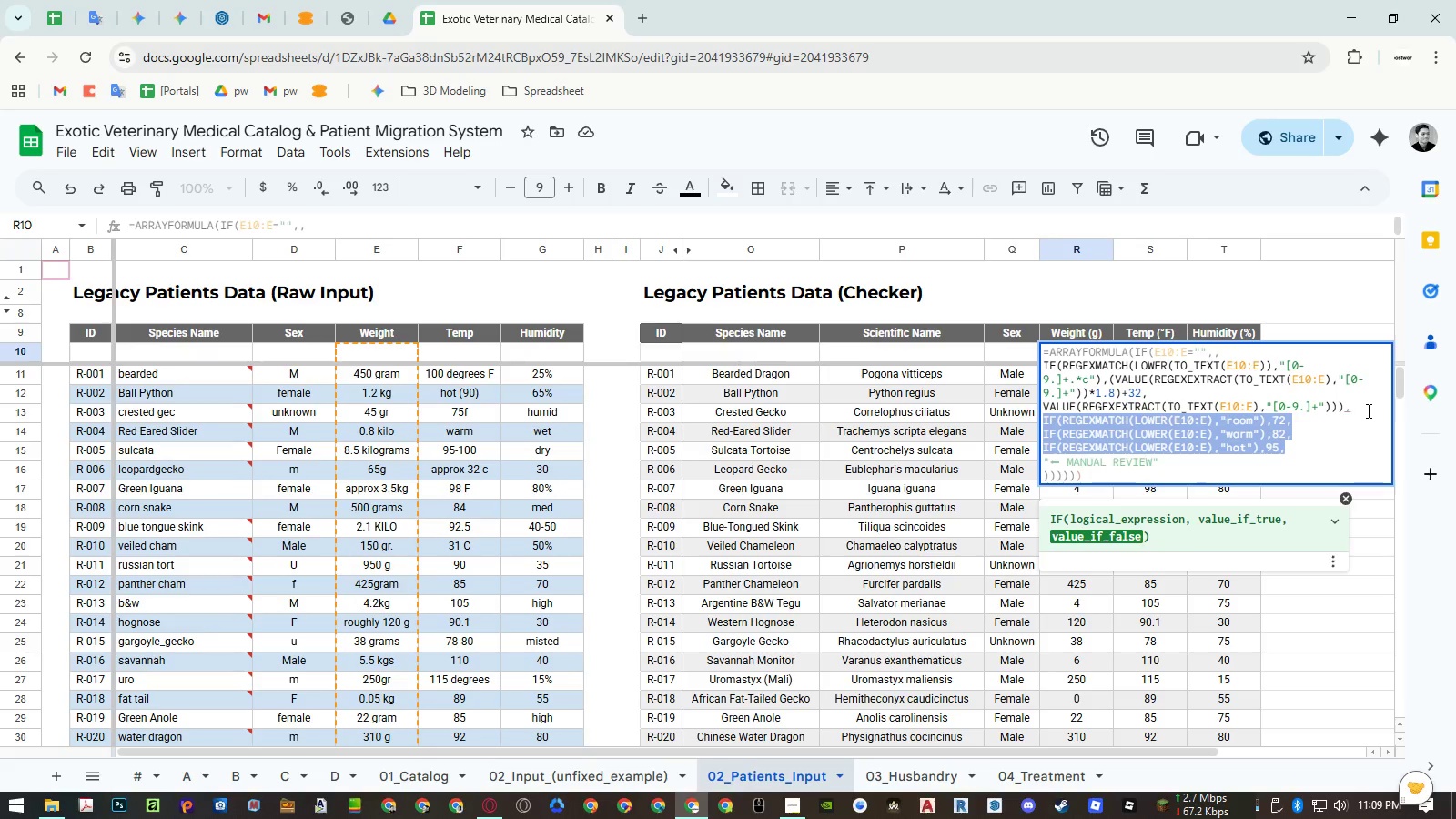 
key(Backspace)
 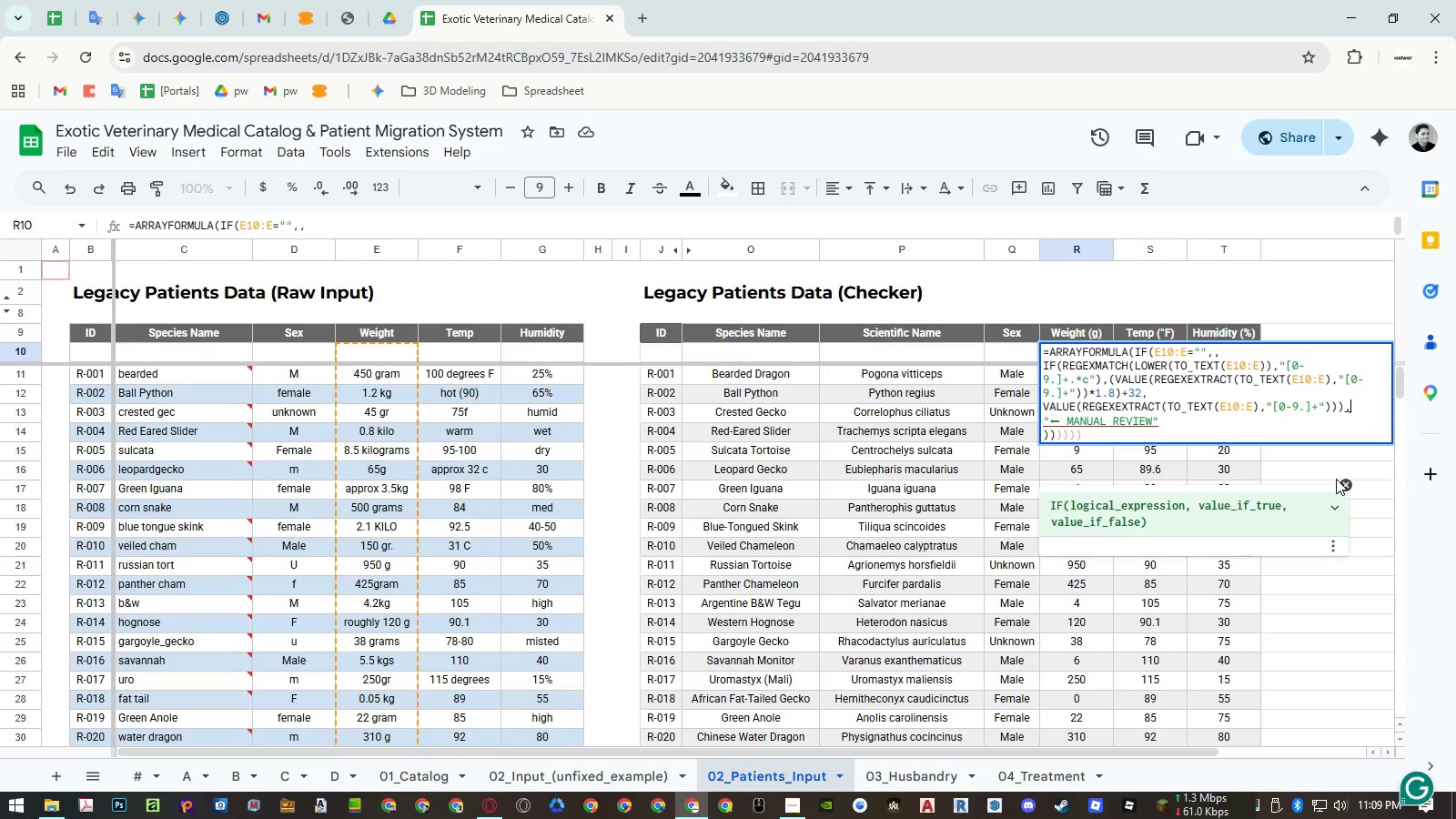 
key(Enter)
 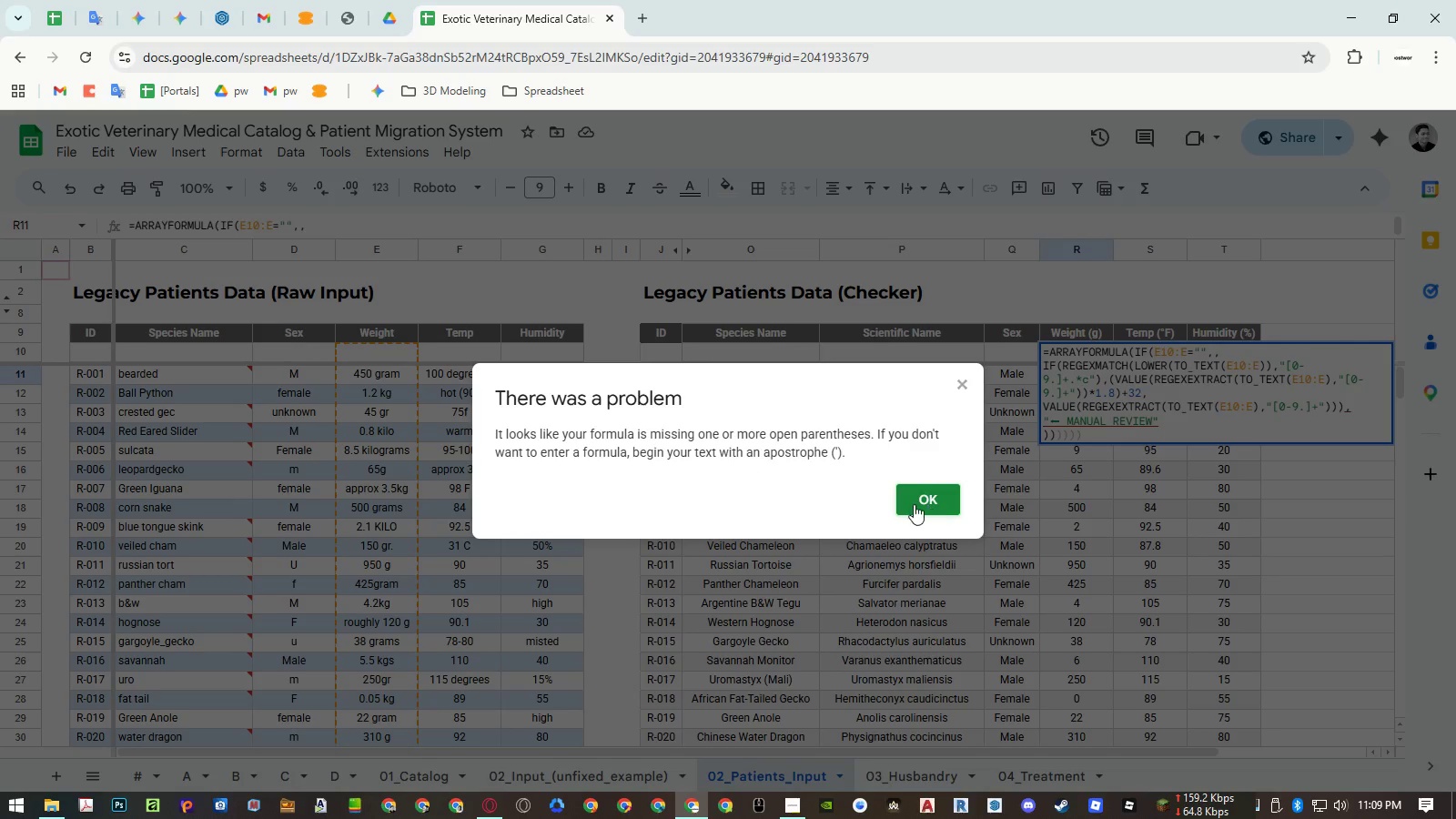 
left_click([914, 504])
 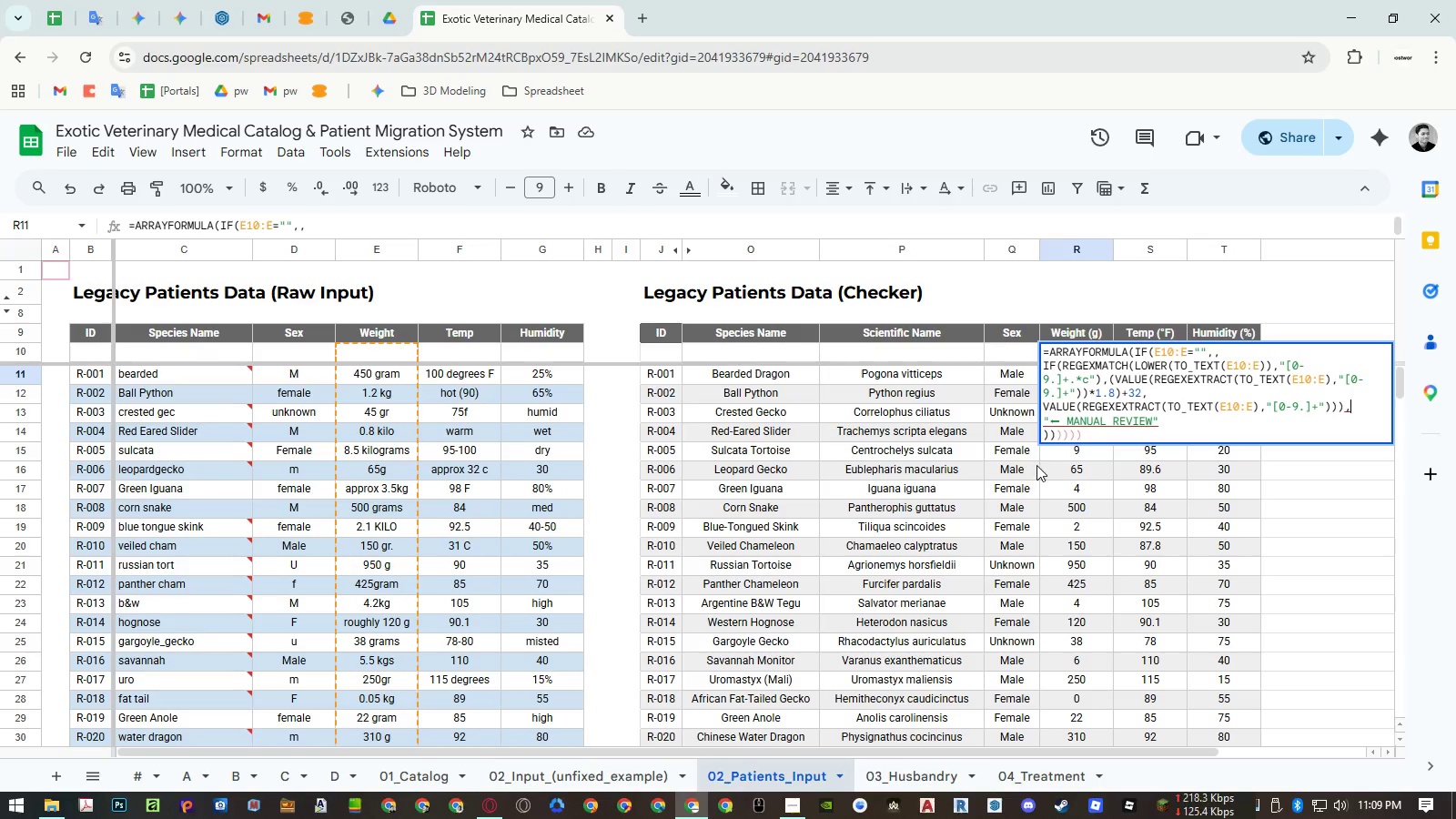 
key(Escape)
 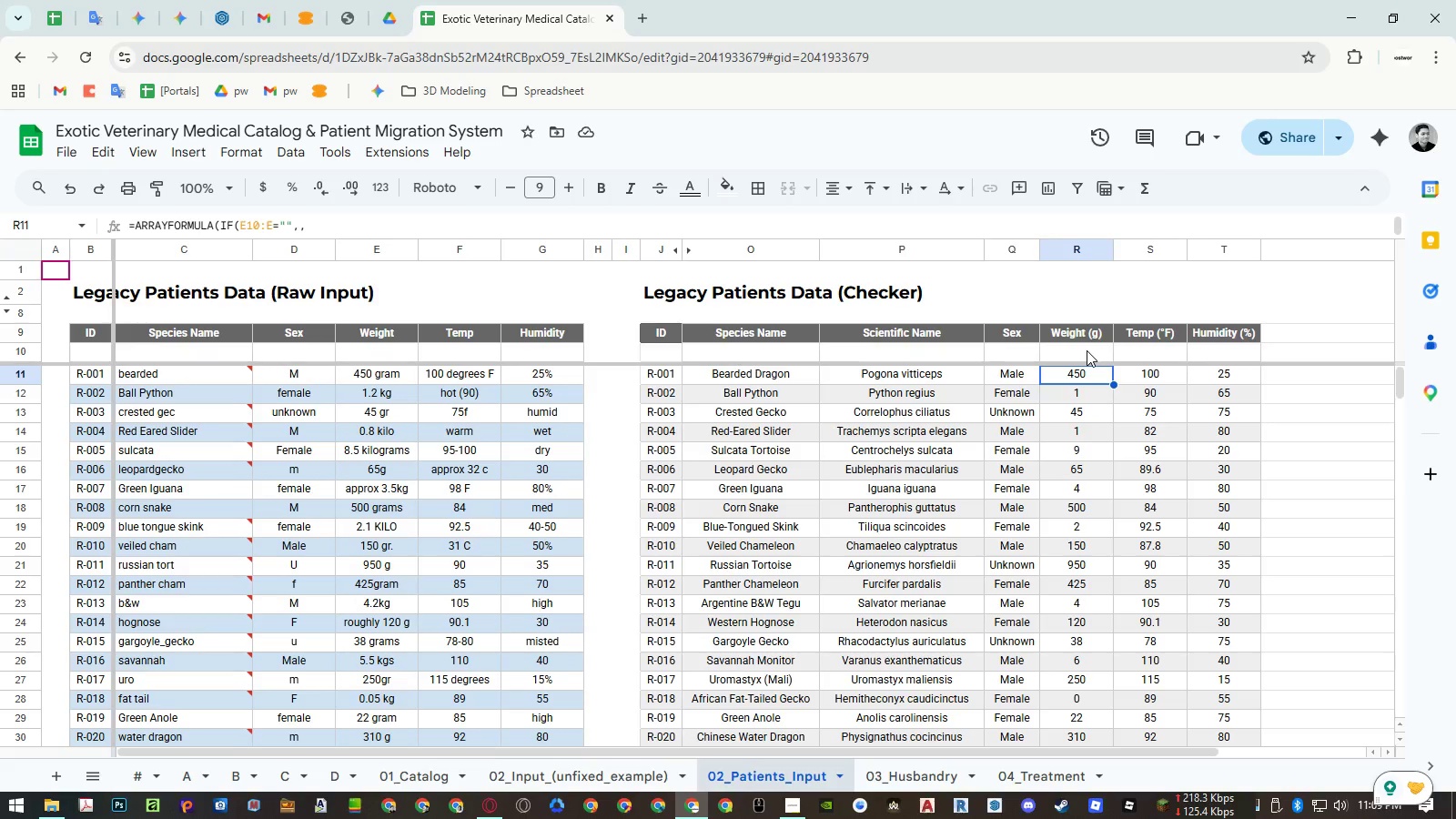 
double_click([1087, 350])
 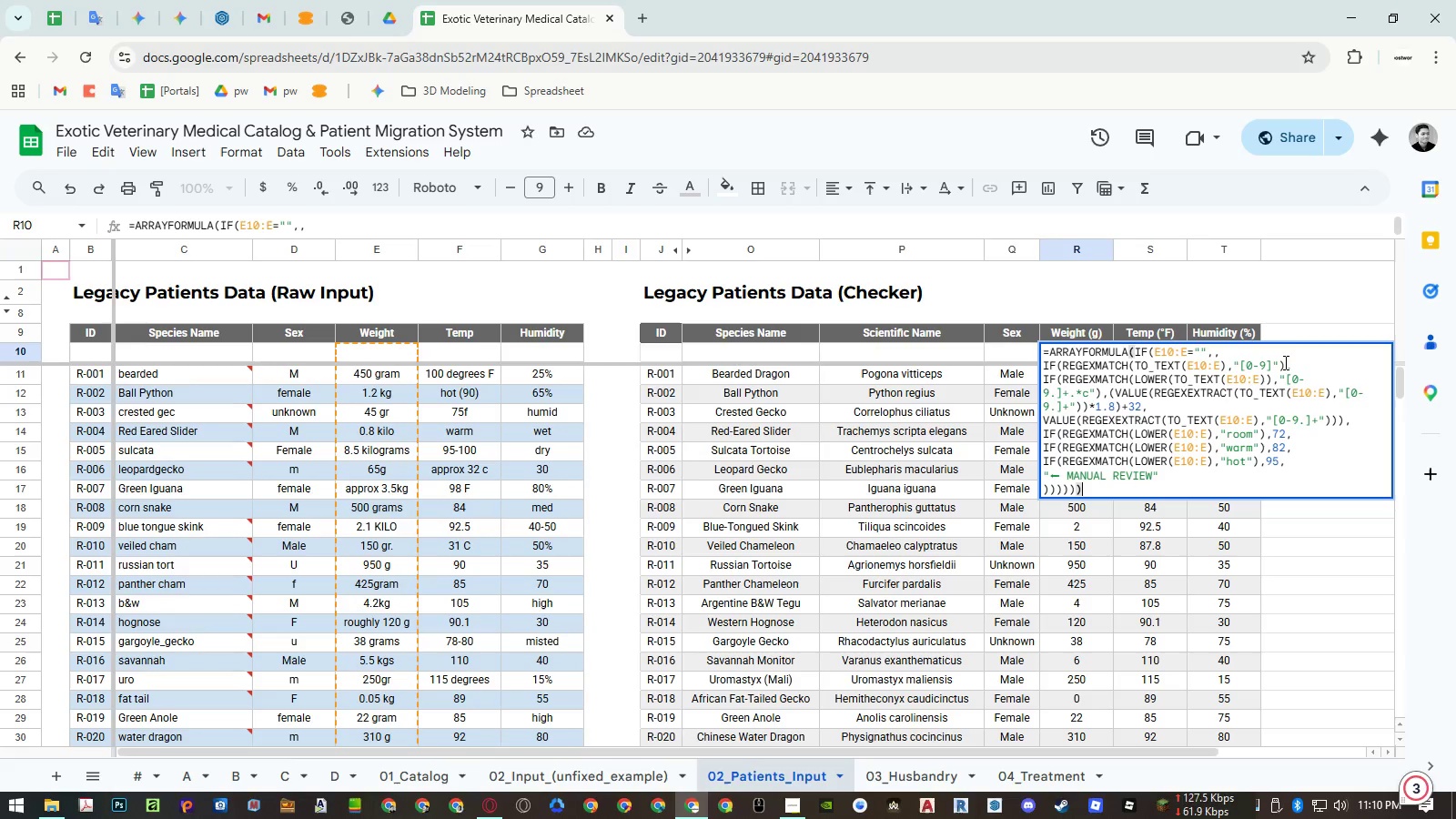 
wait(14.66)
 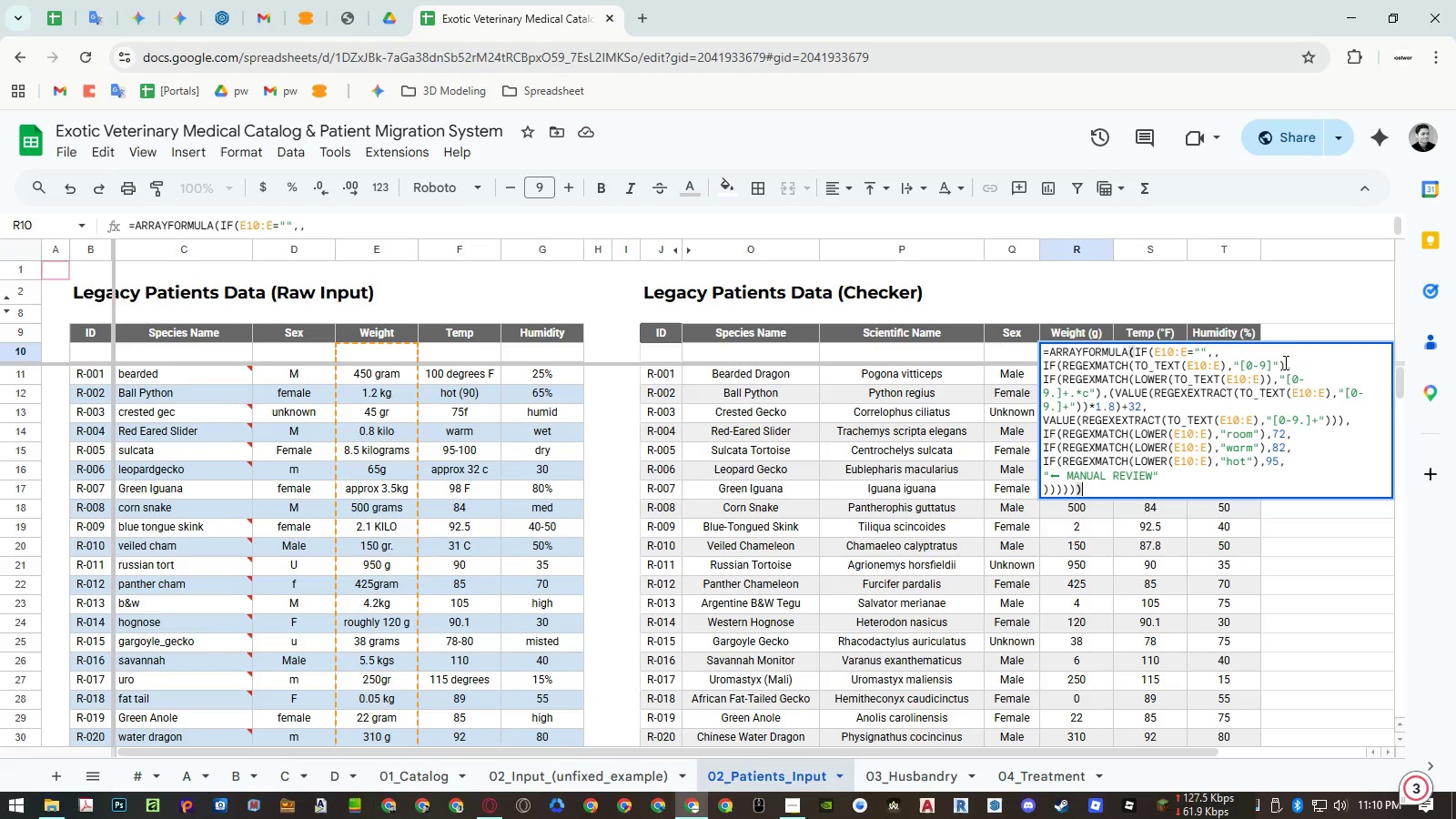 
left_click_drag(start_coordinate=[1332, 461], to_coordinate=[1361, 422])
 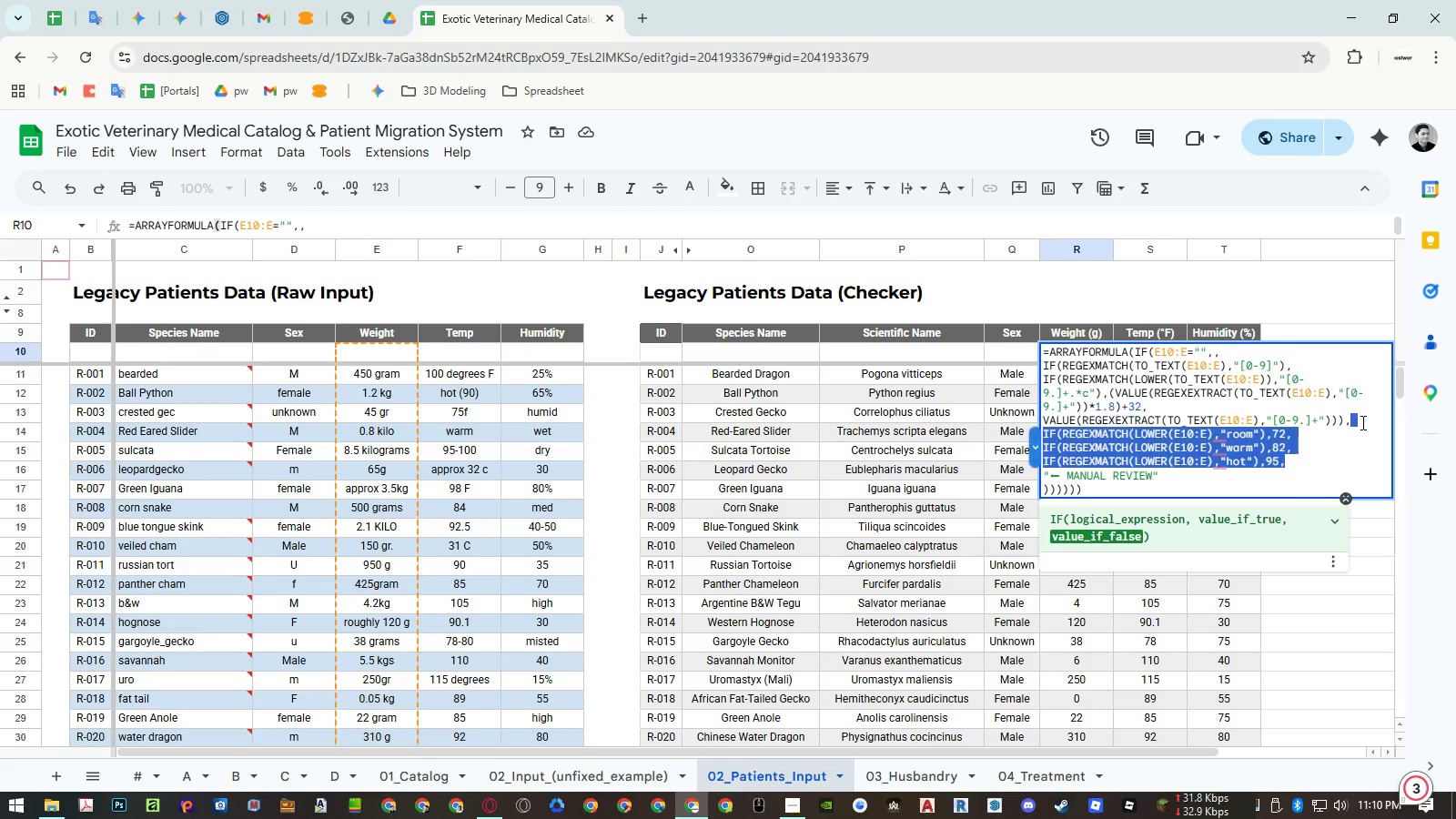 
key(Backspace)
 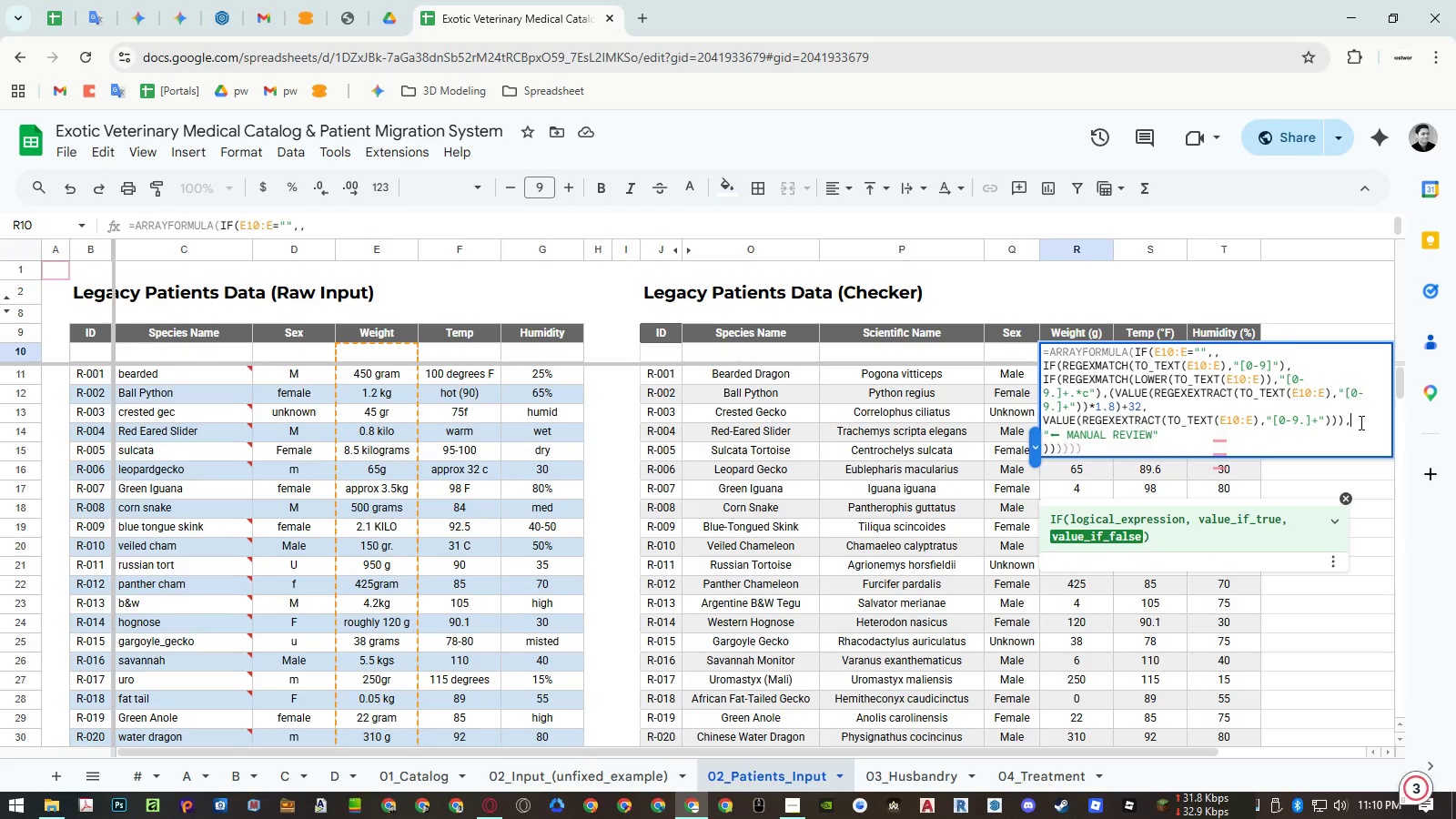 
key(Enter)
 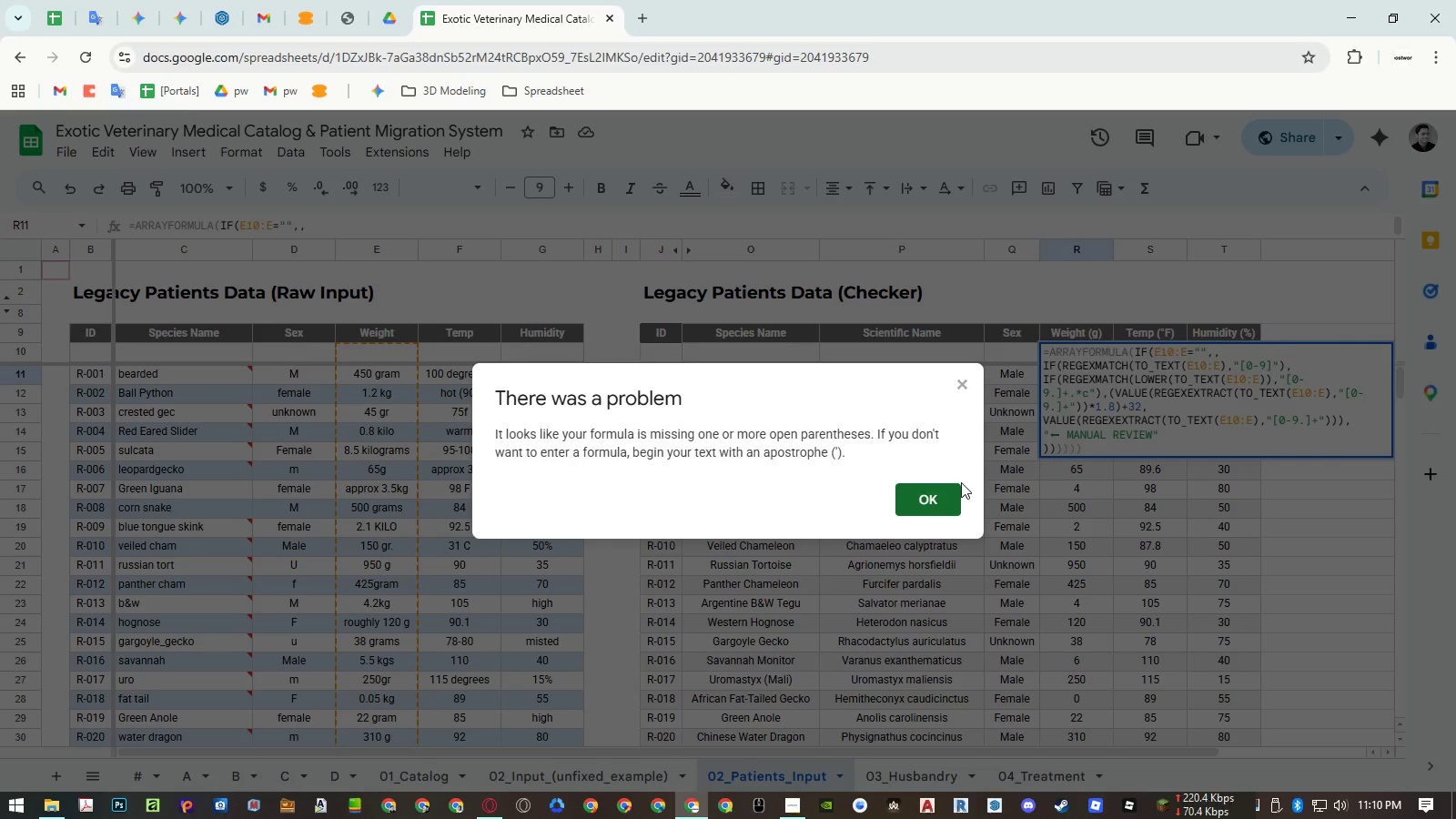 
key(Escape)
 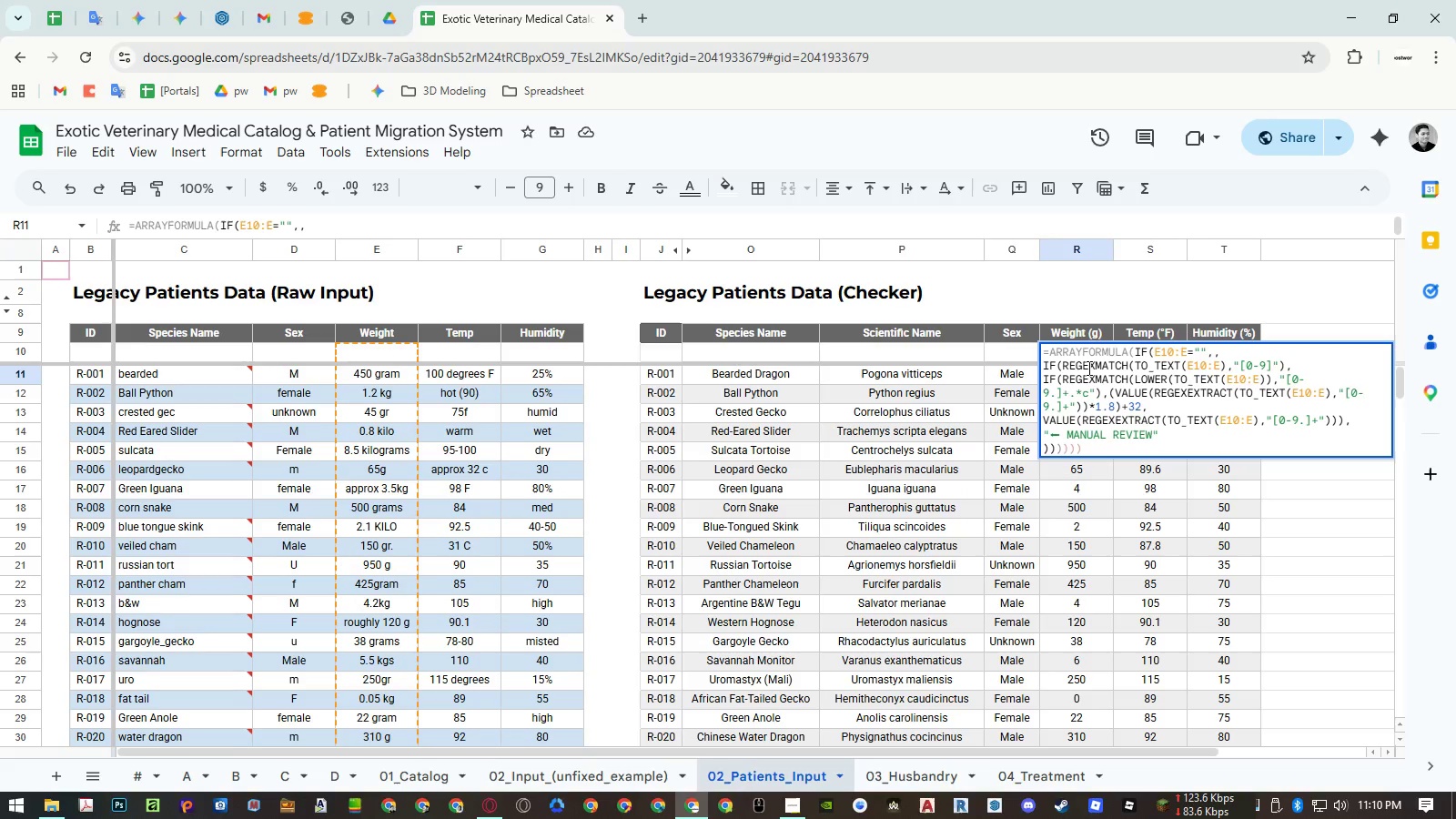 
key(Escape)
 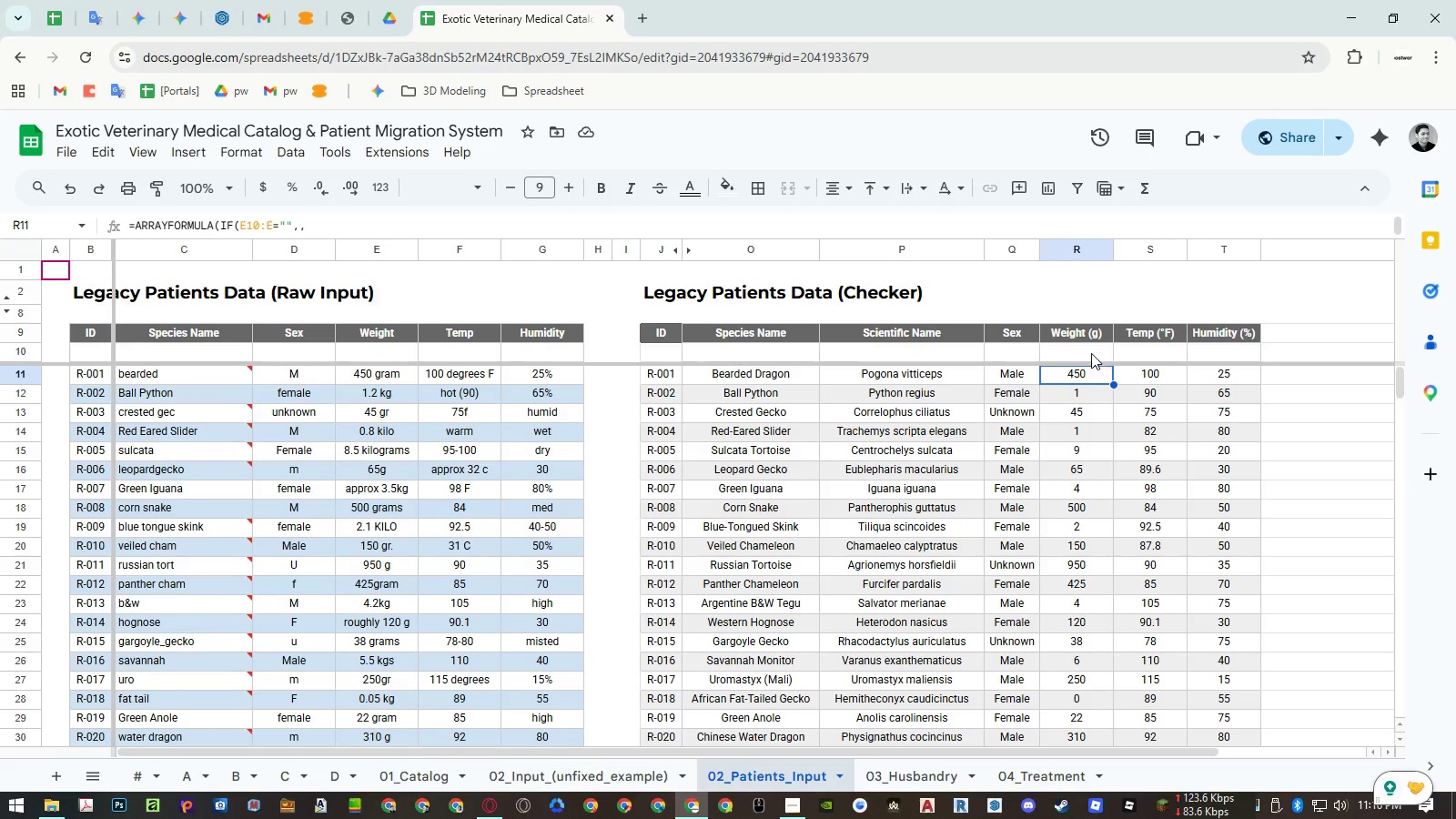 
double_click([1092, 350])
 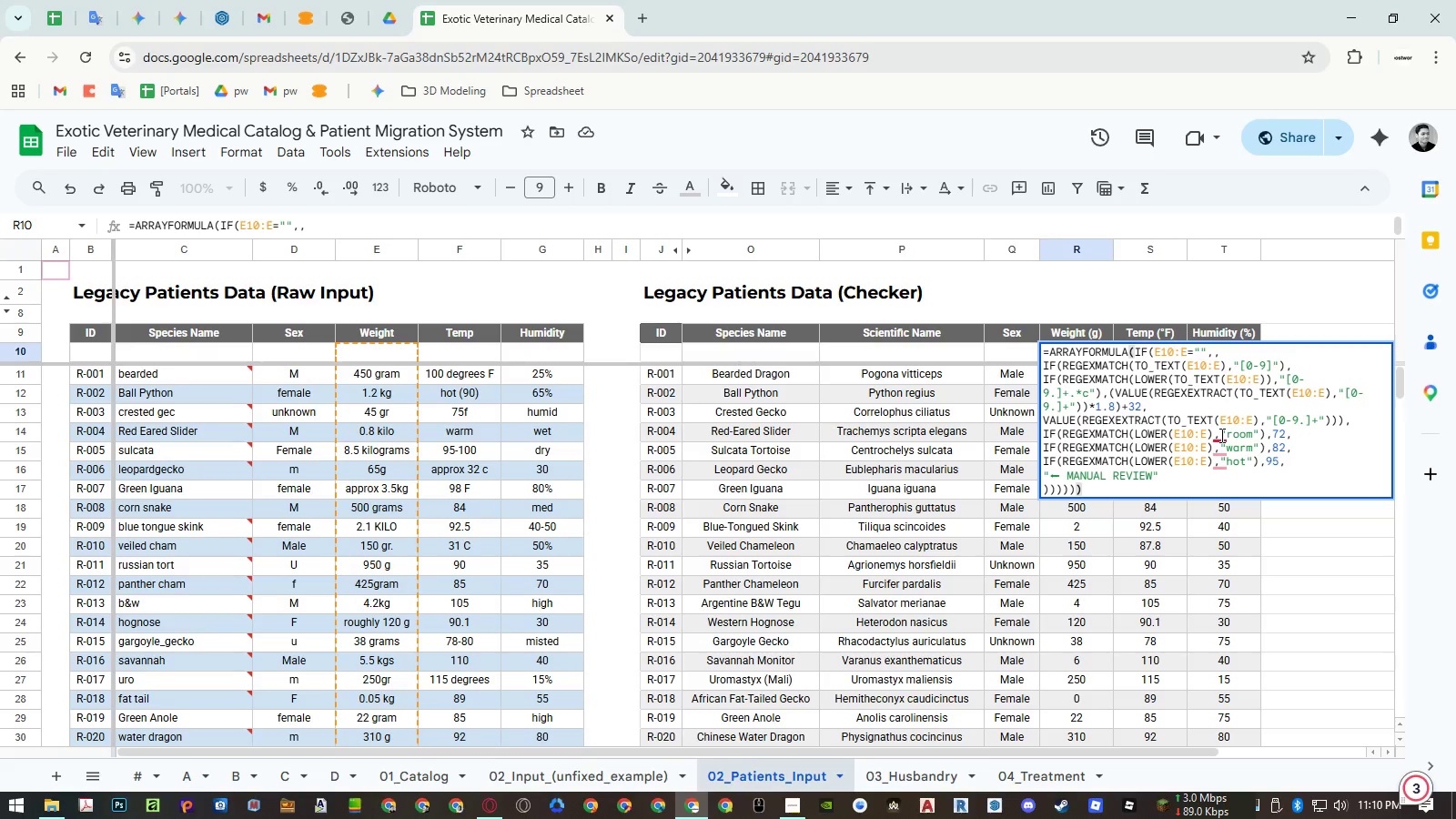 
wait(5.56)
 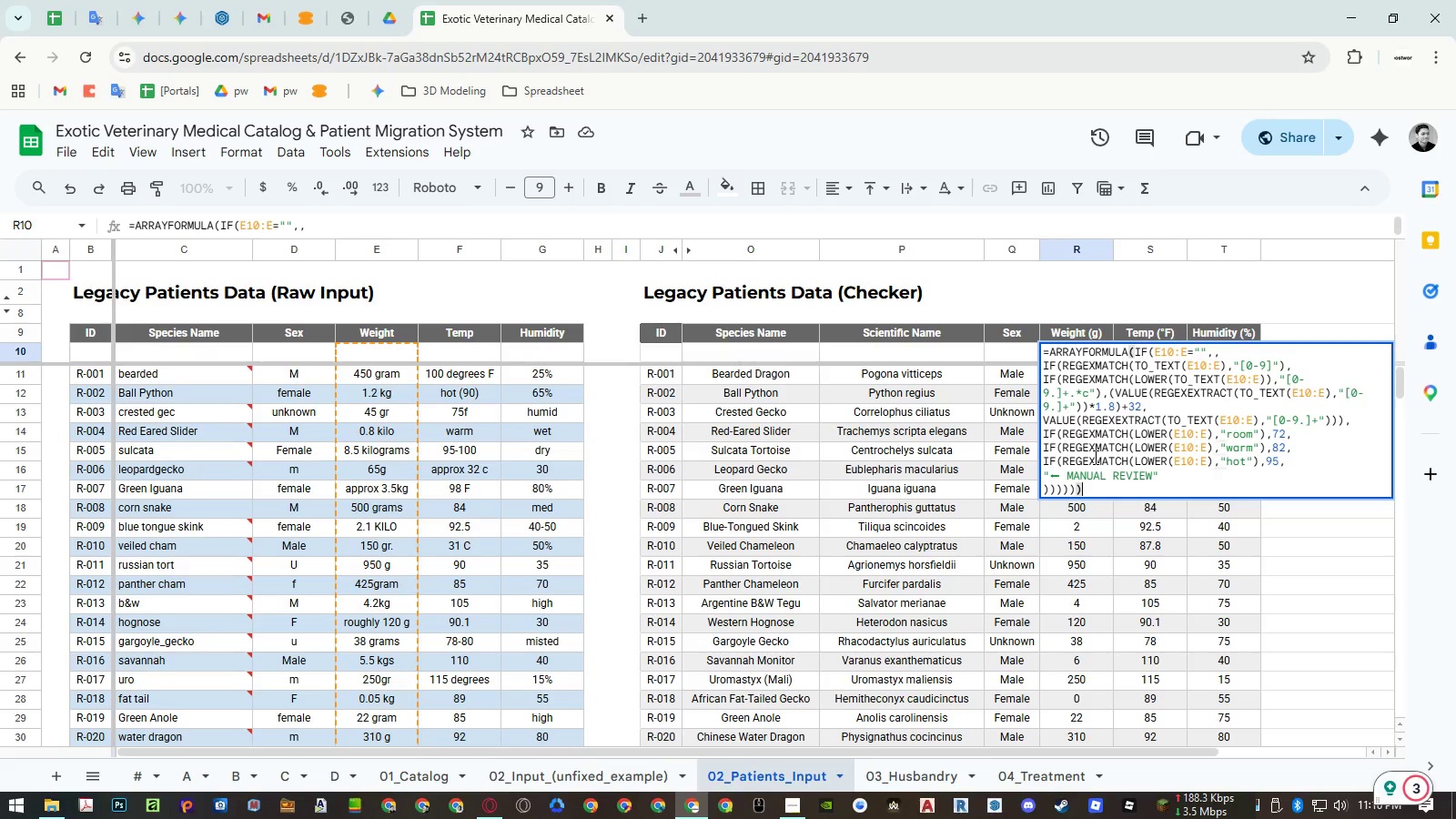 
left_click_drag(start_coordinate=[1325, 464], to_coordinate=[1353, 423])
 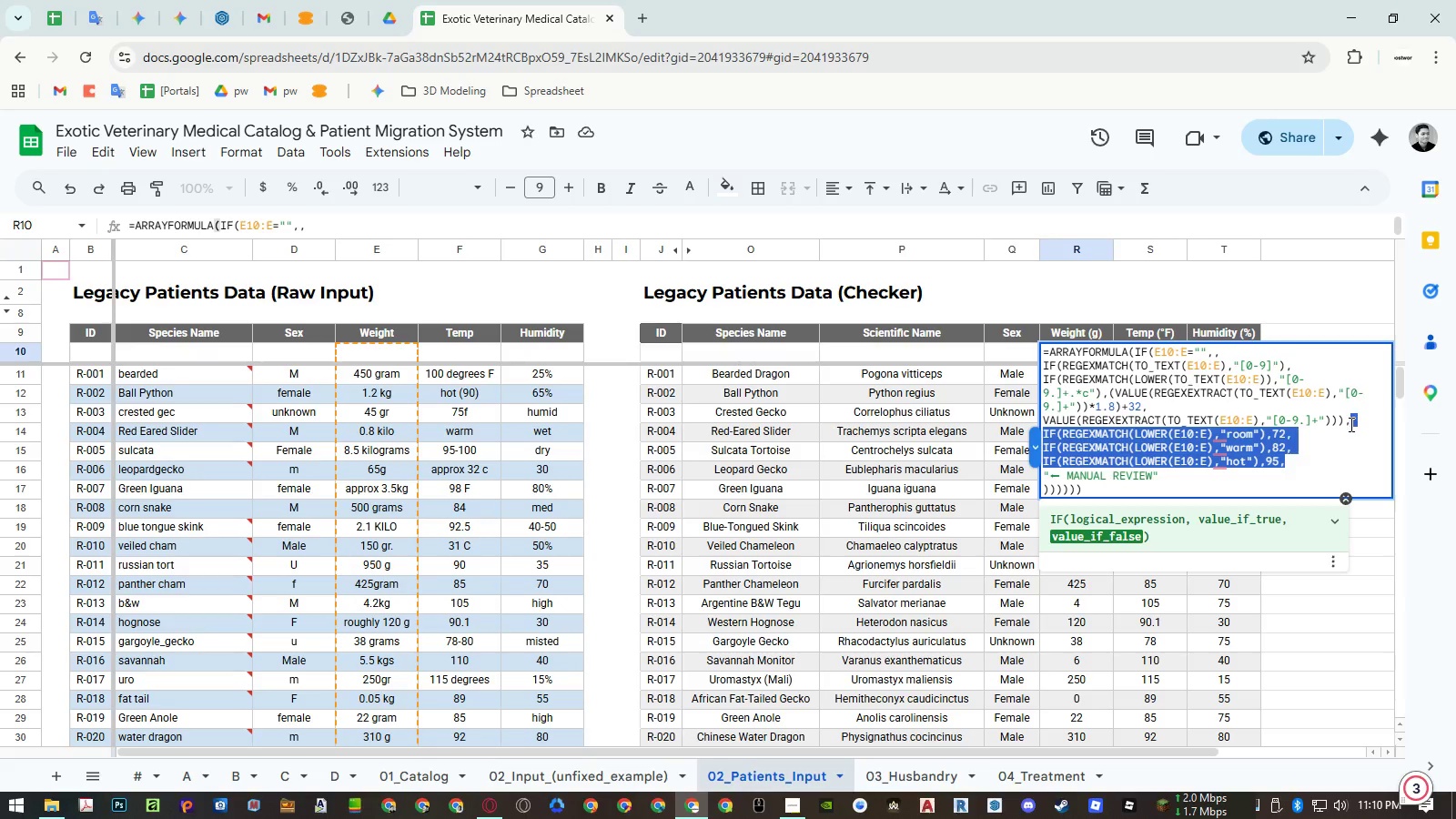 
key(Backspace)
 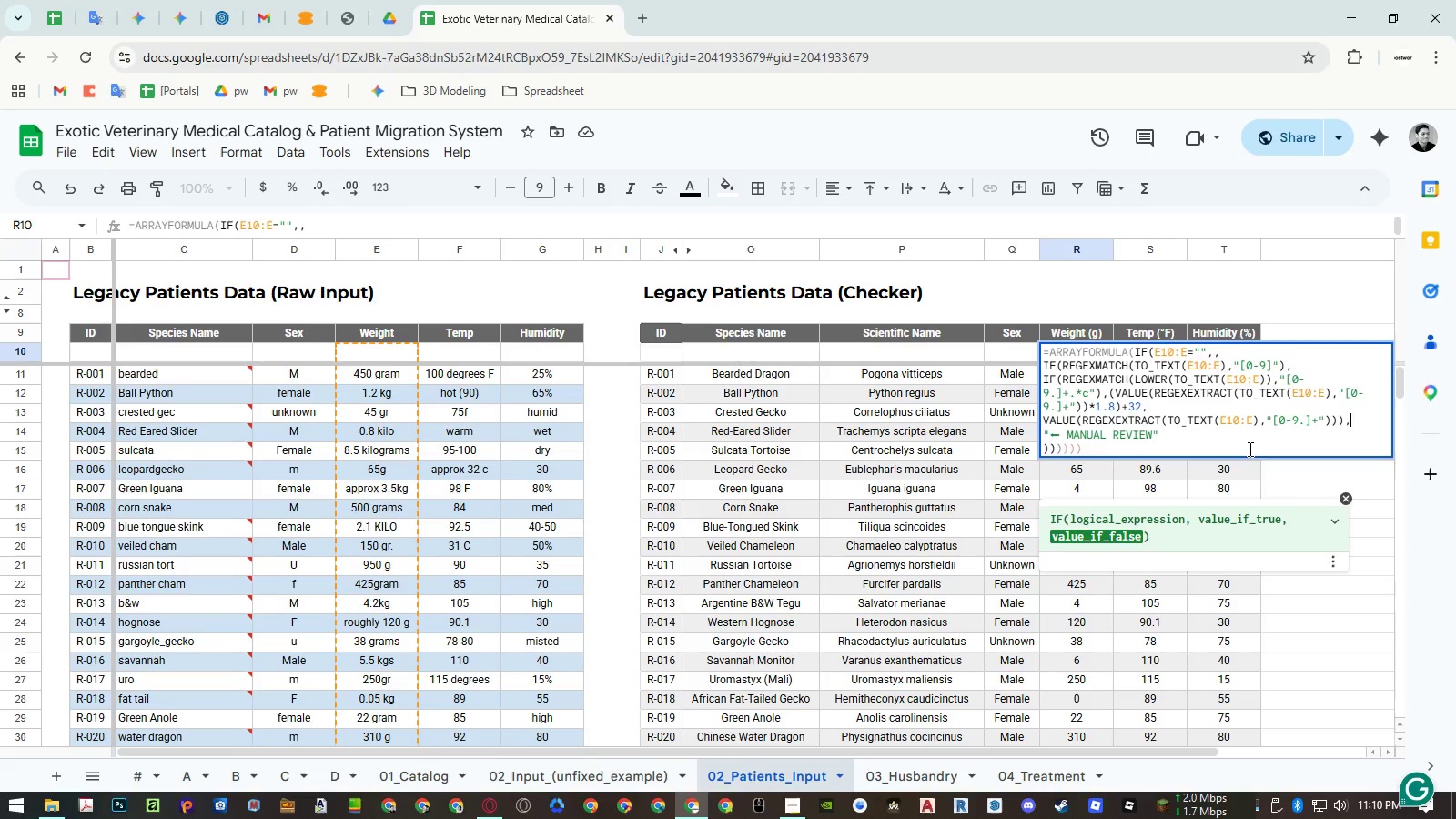 
left_click([1226, 446])
 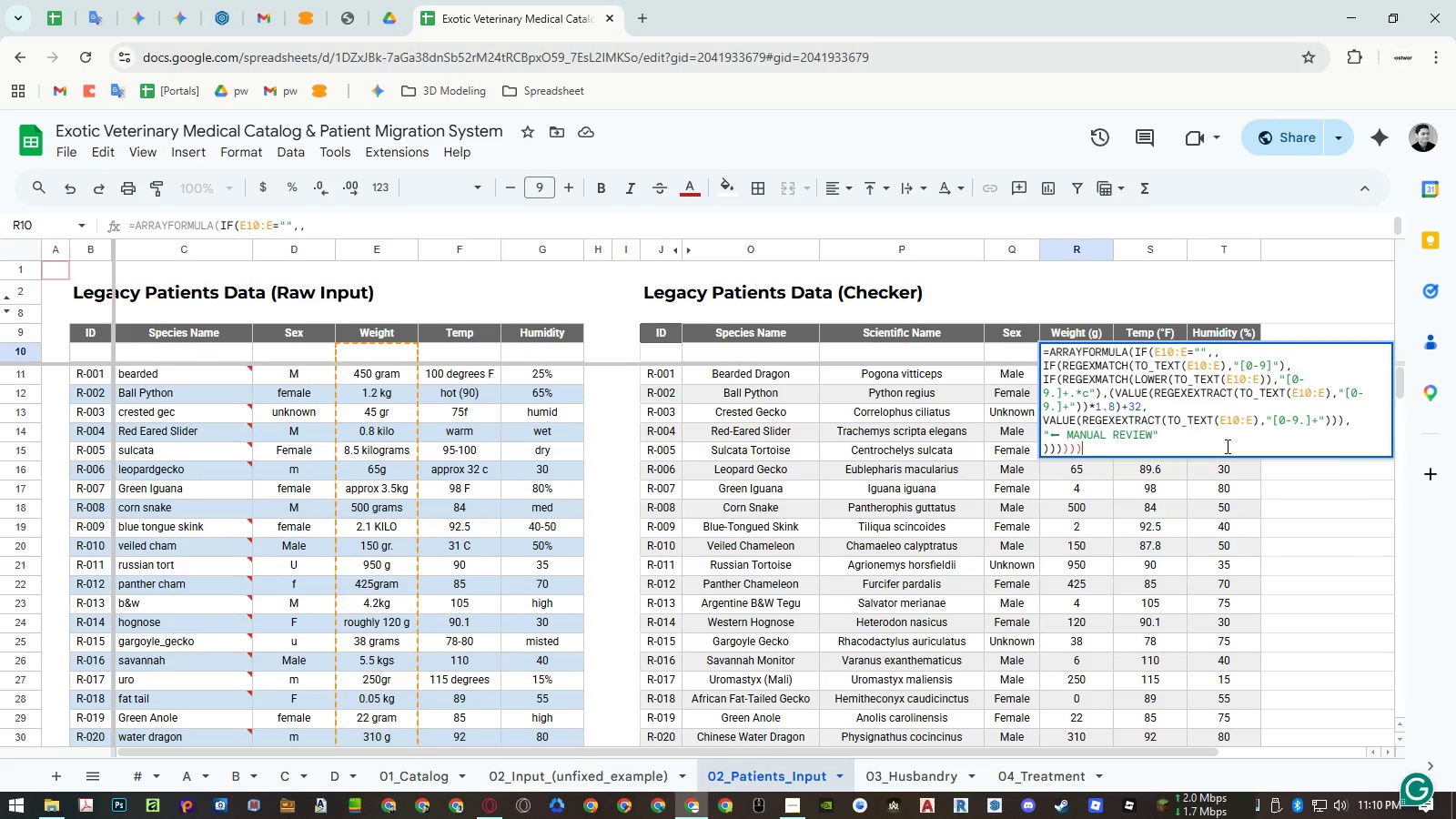 
key(Backspace)
 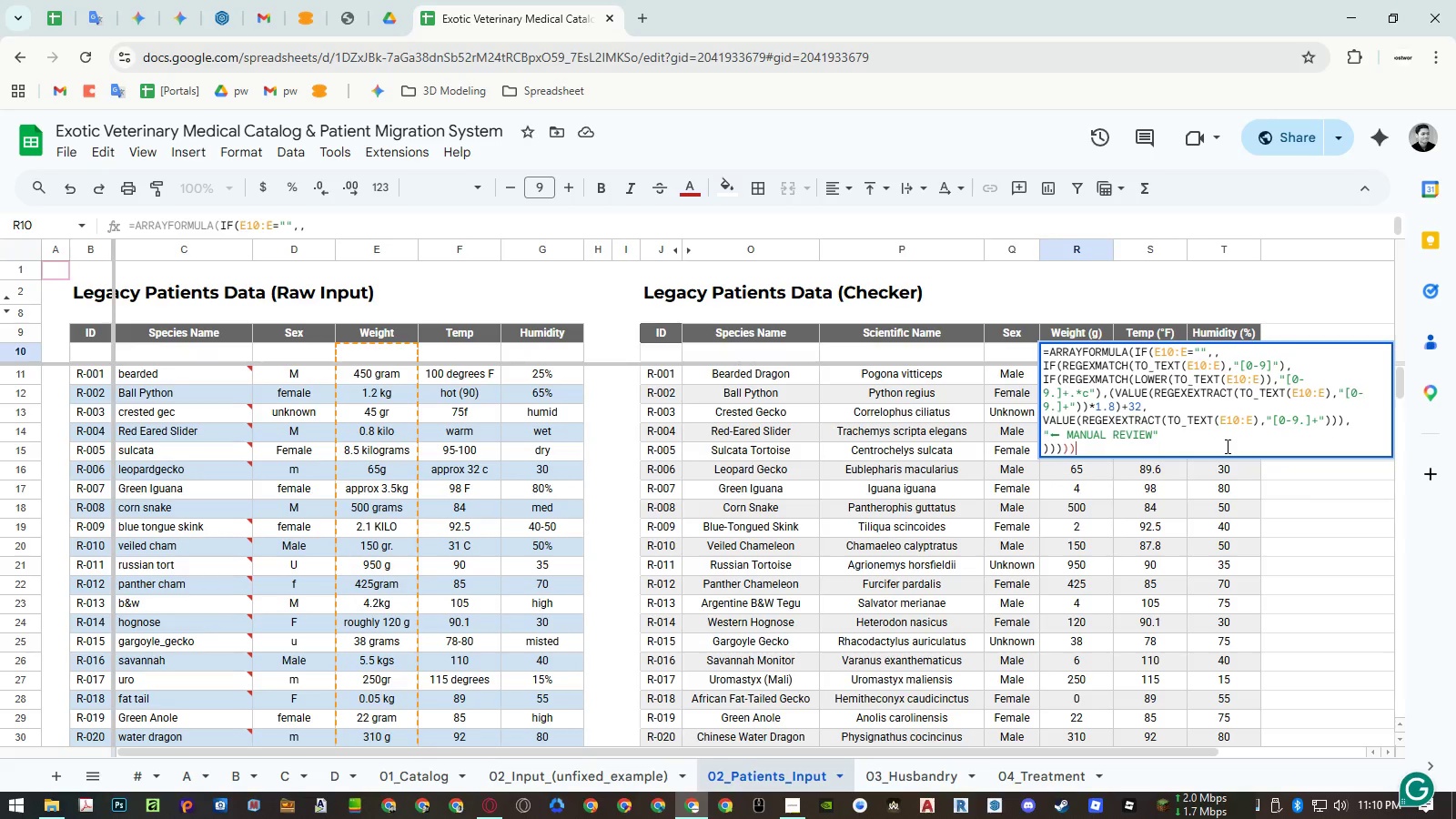 
key(Backspace)
 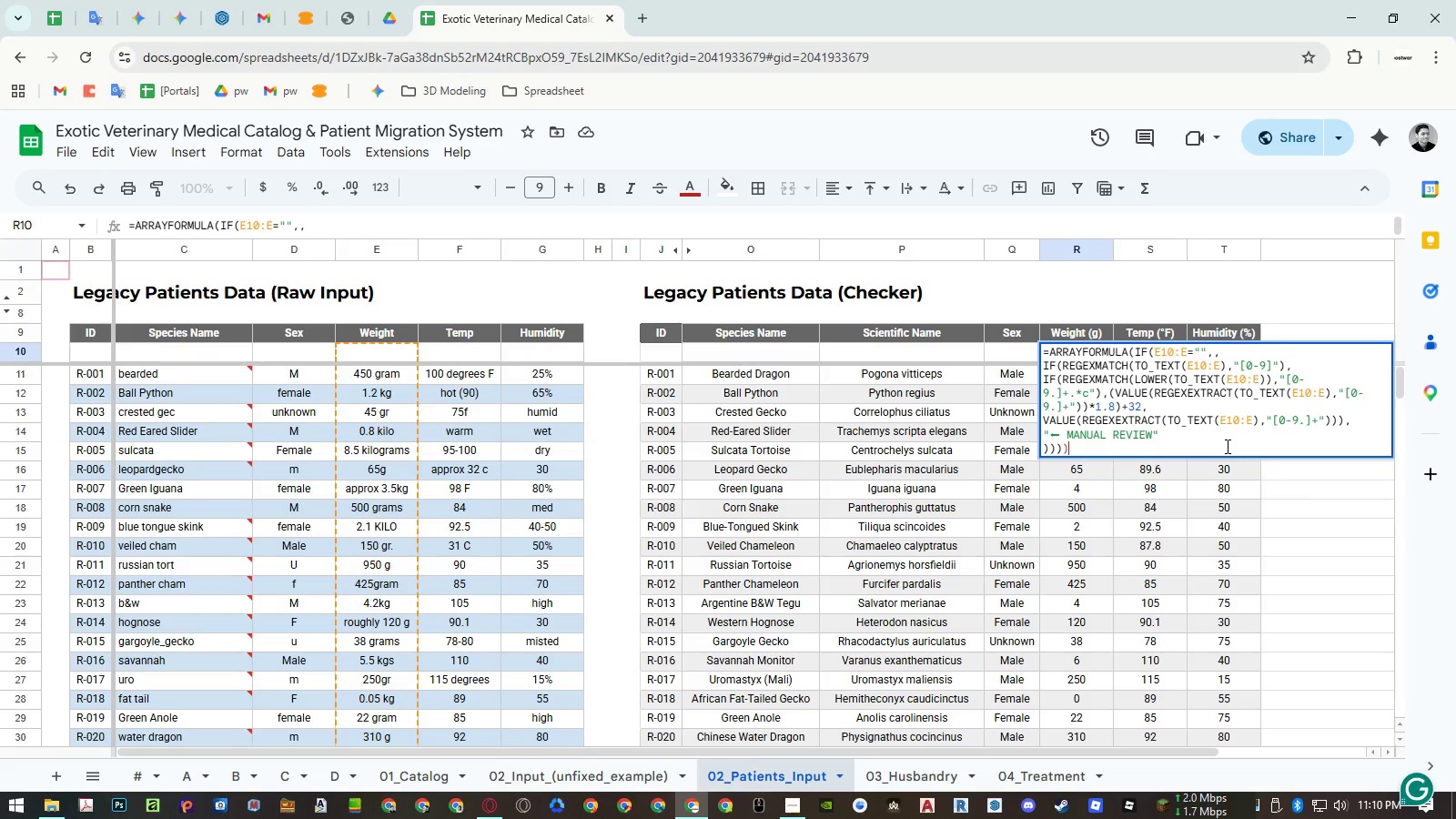 
key(Backspace)
 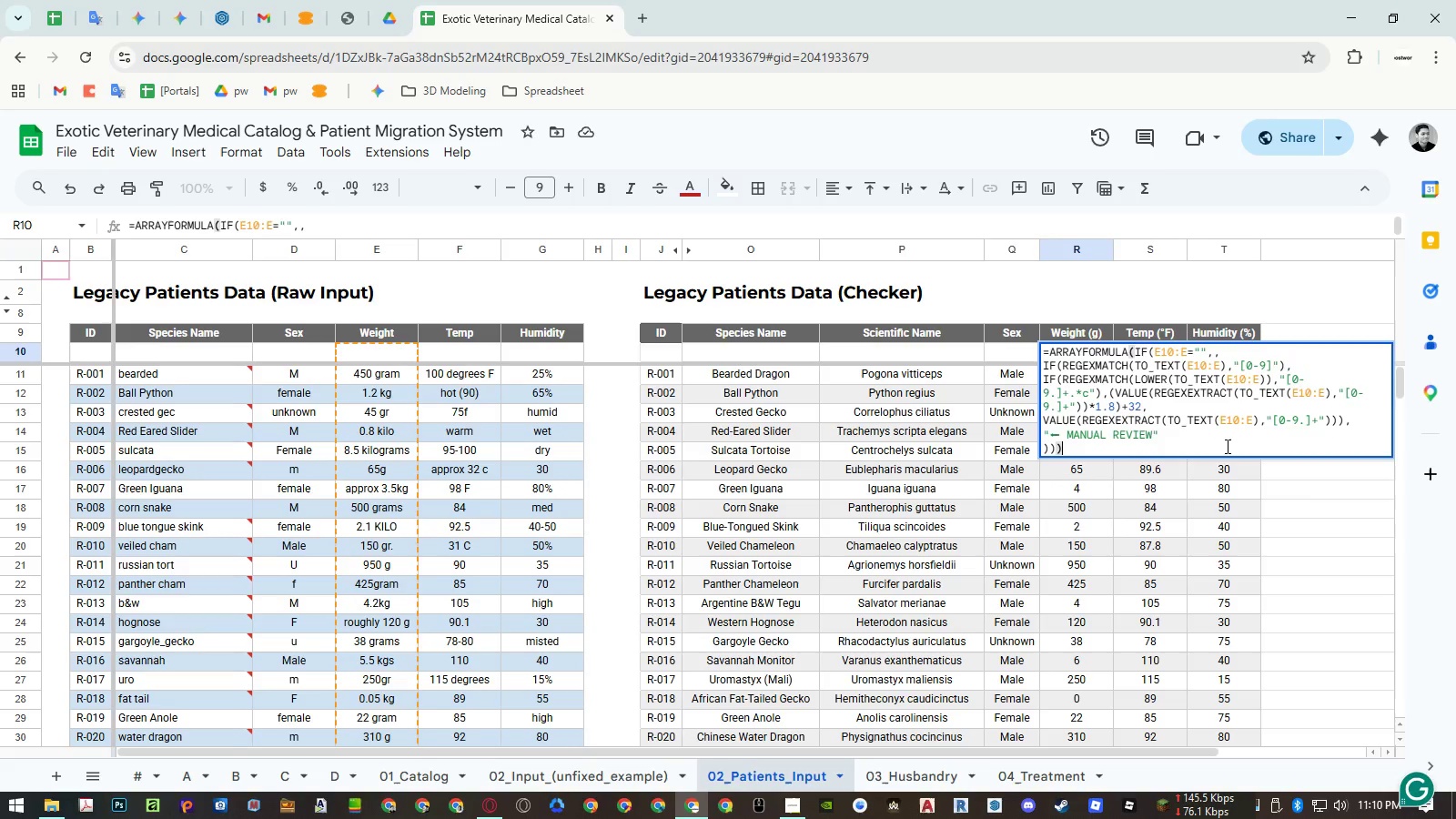 
key(Enter)
 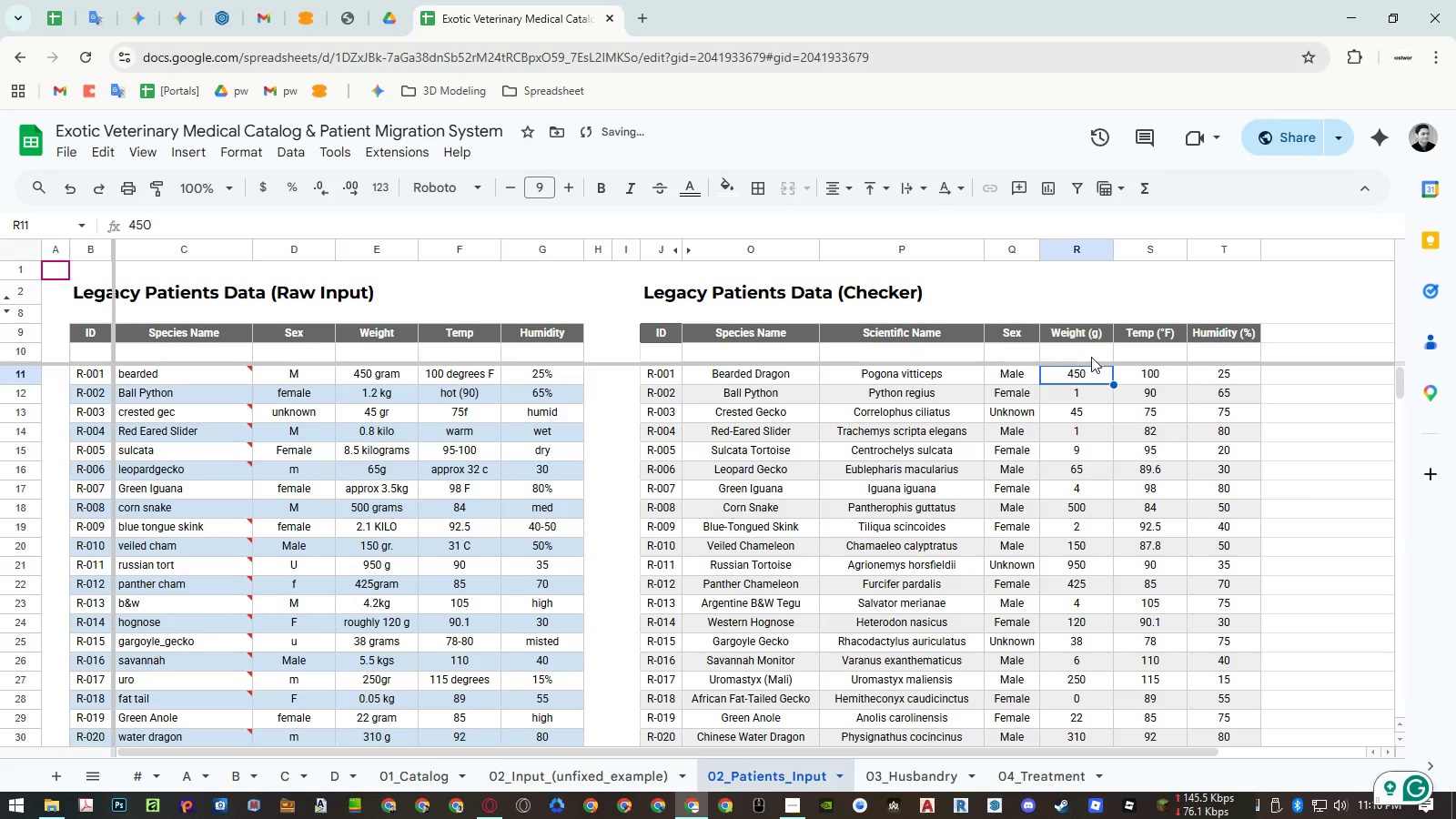 
double_click([1091, 357])
 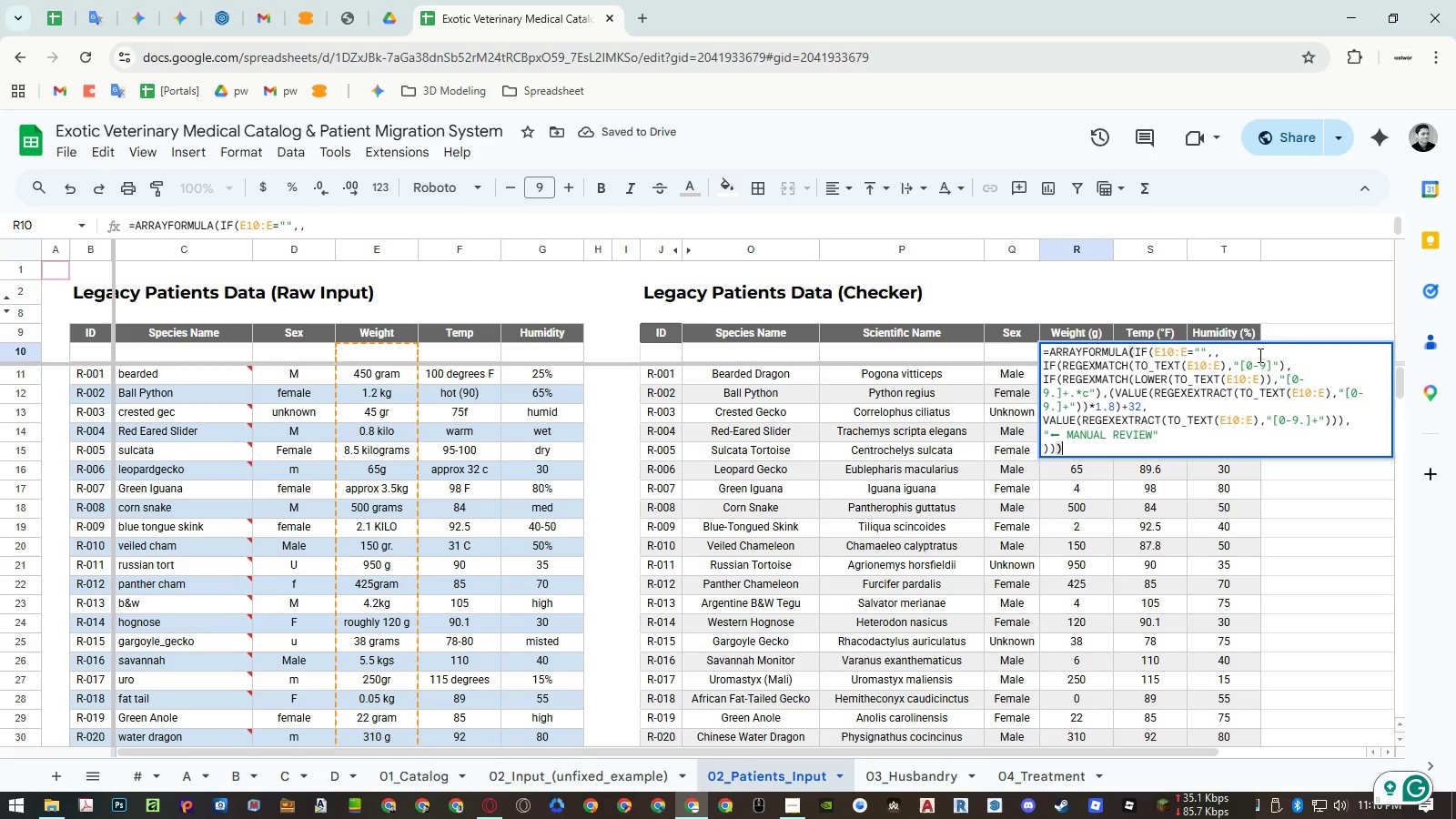 
double_click([1259, 359])
 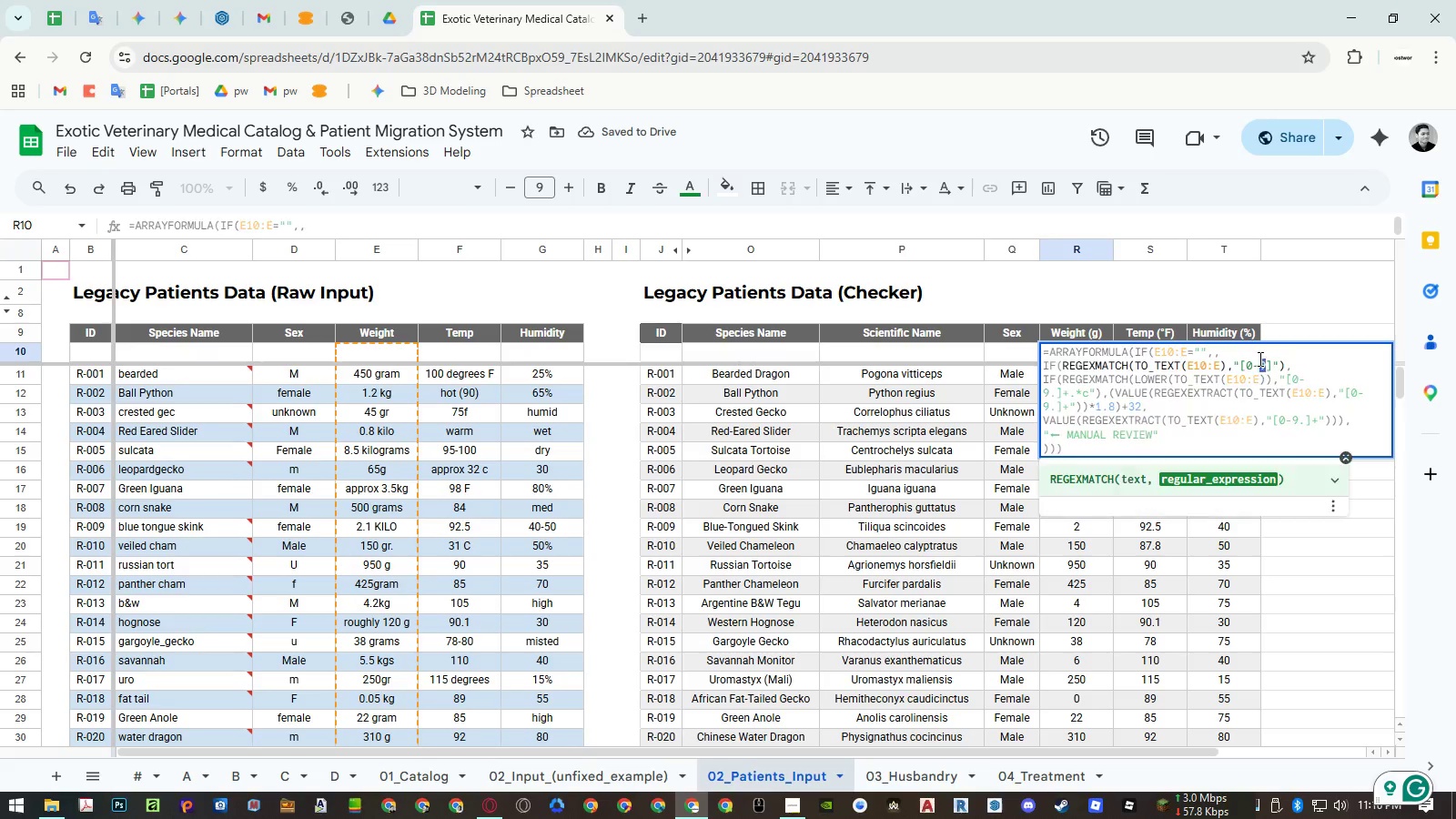 
triple_click([1259, 359])
 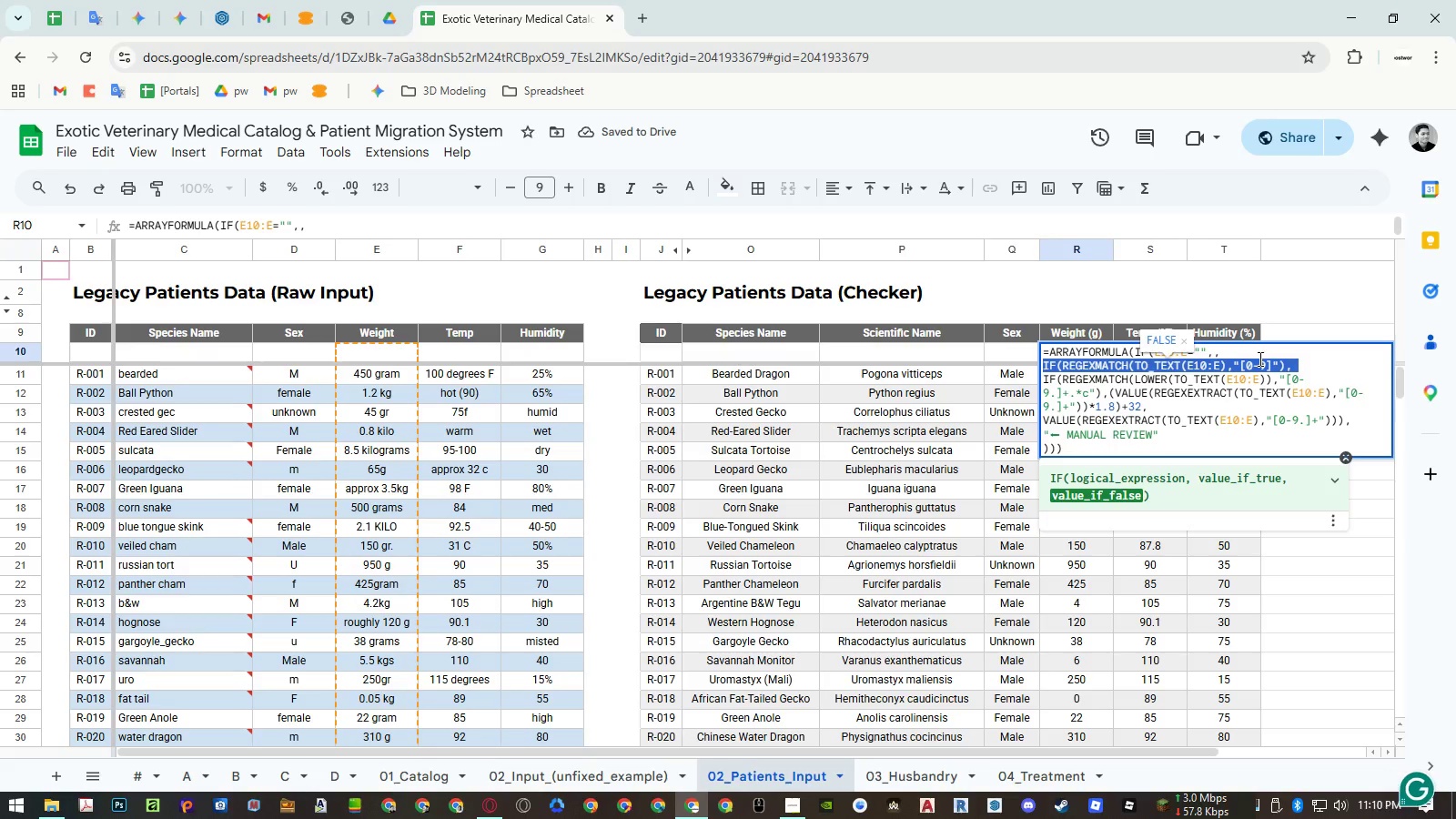 
key(Backspace)
 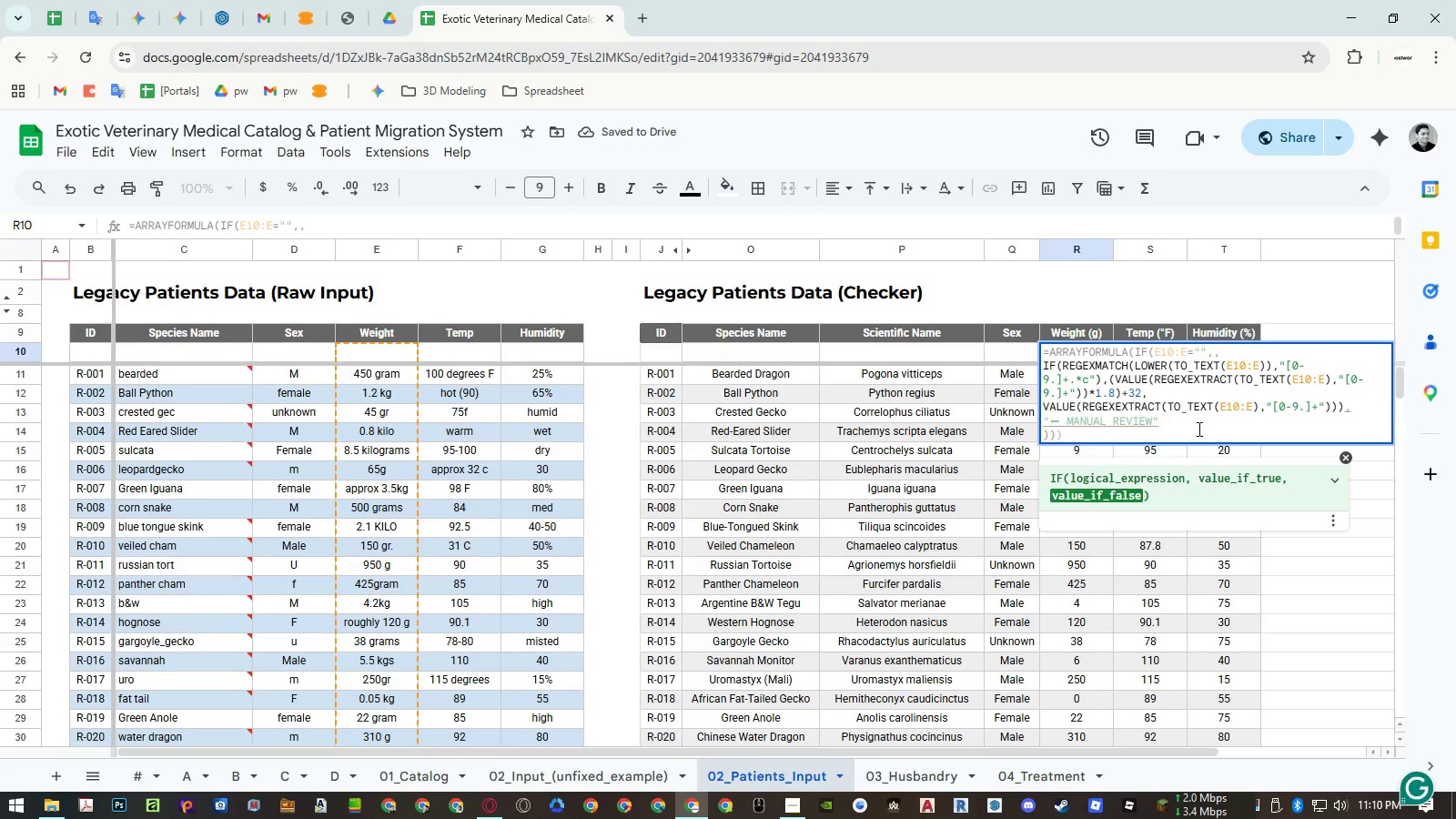 
left_click([1191, 432])
 